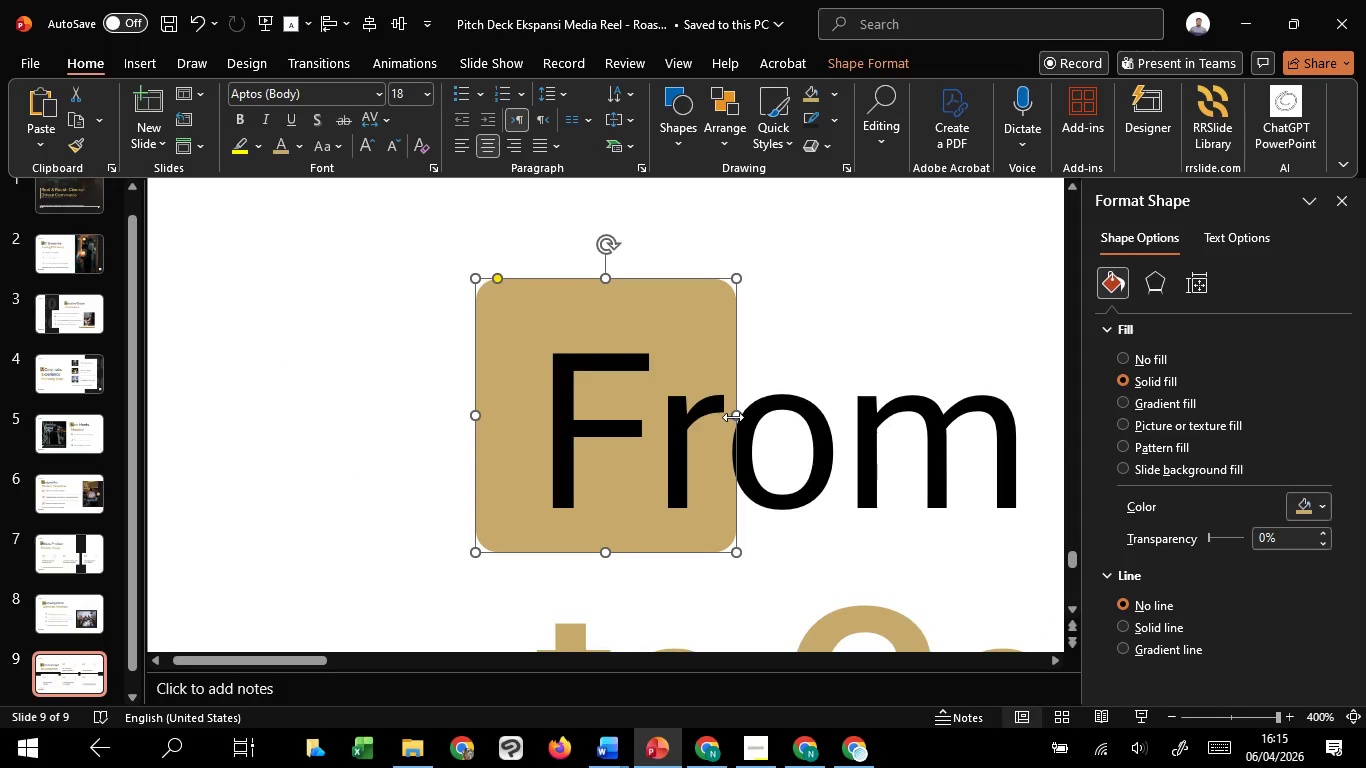 
left_click_drag(start_coordinate=[737, 415], to_coordinate=[705, 416])
 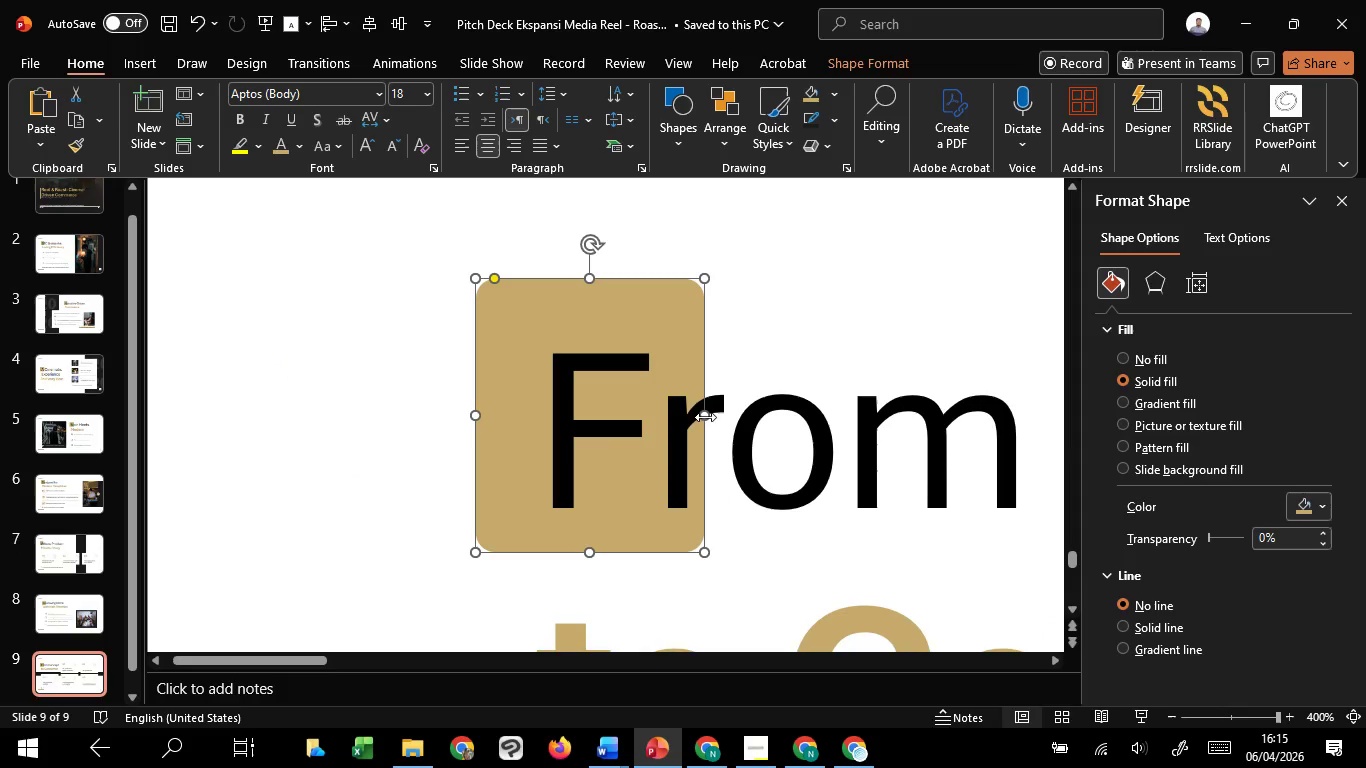 
key(Control+Z)
 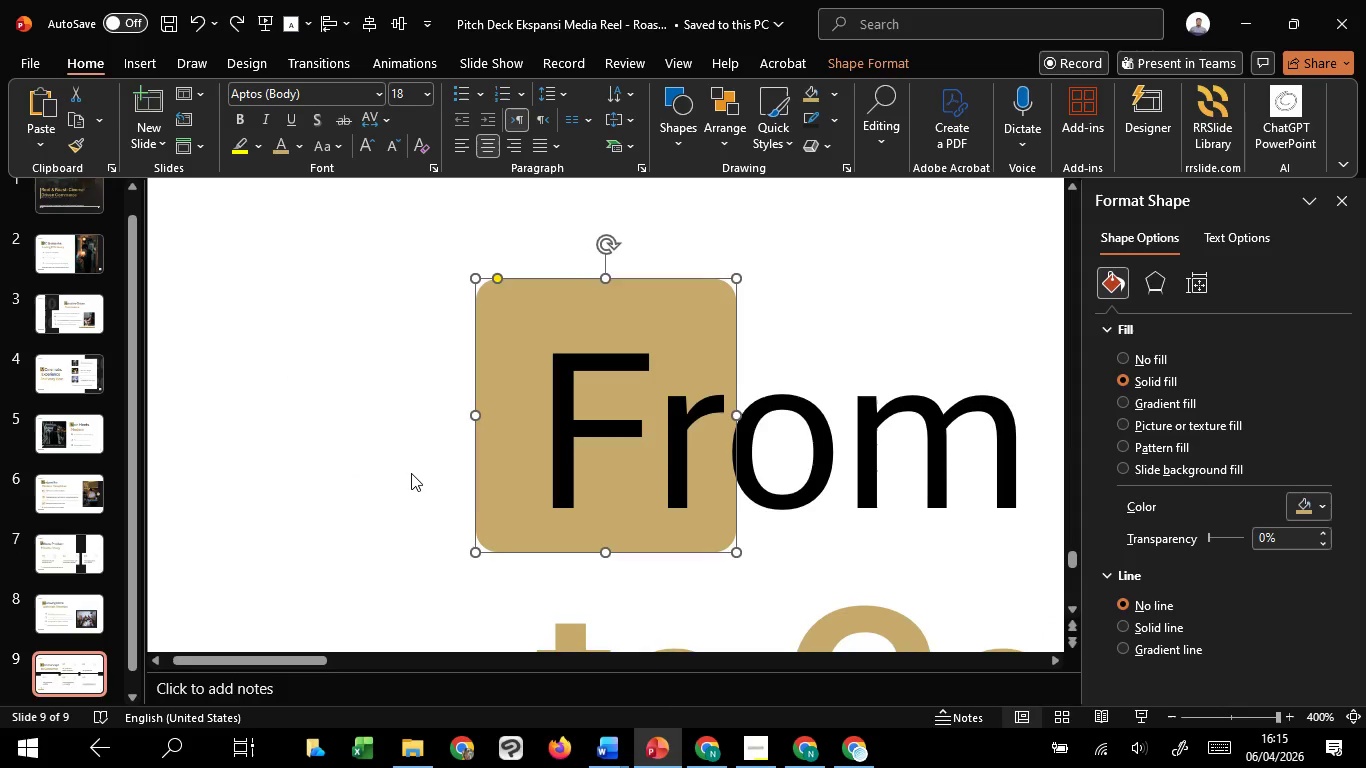 
left_click([411, 473])
 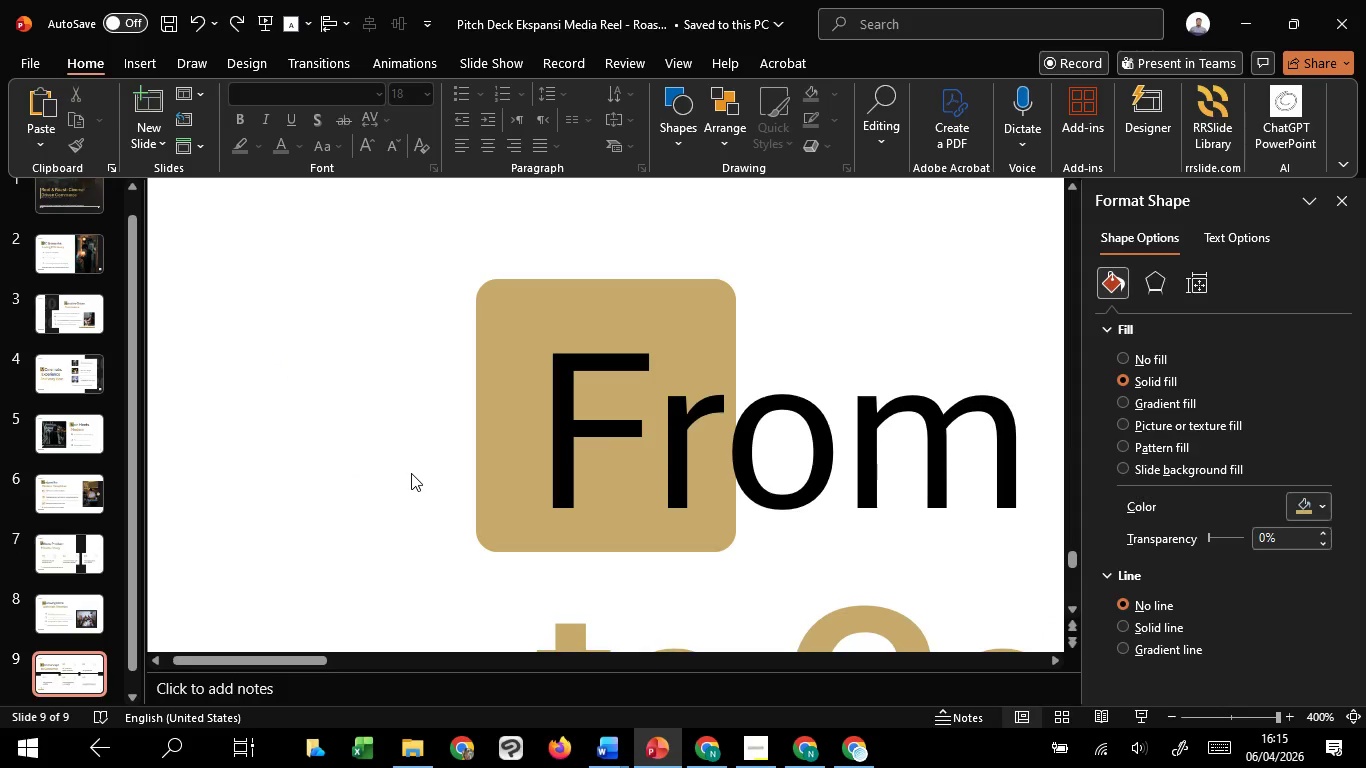 
hold_key(key=ControlLeft, duration=0.77)
scroll: coordinate [411, 473], scroll_direction: down, amount: 2.0
 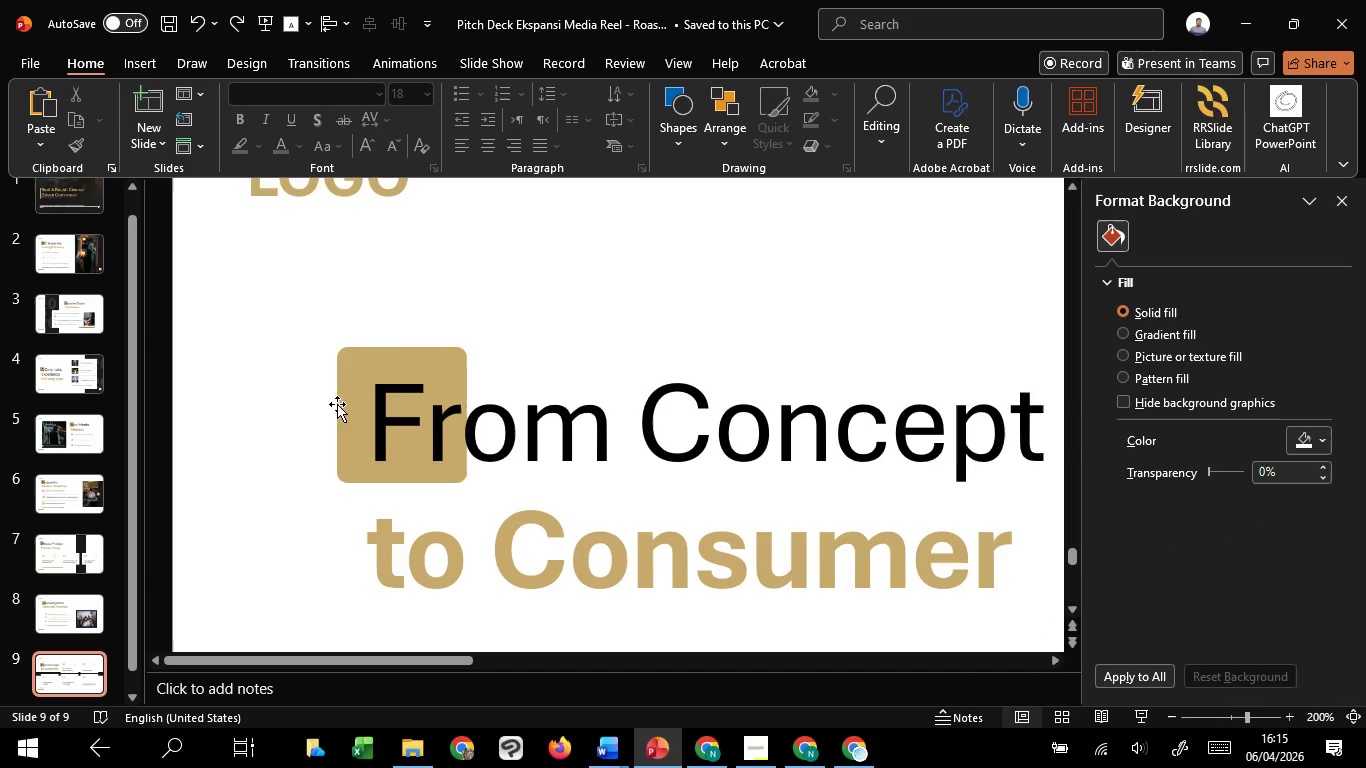 
left_click([337, 402])
 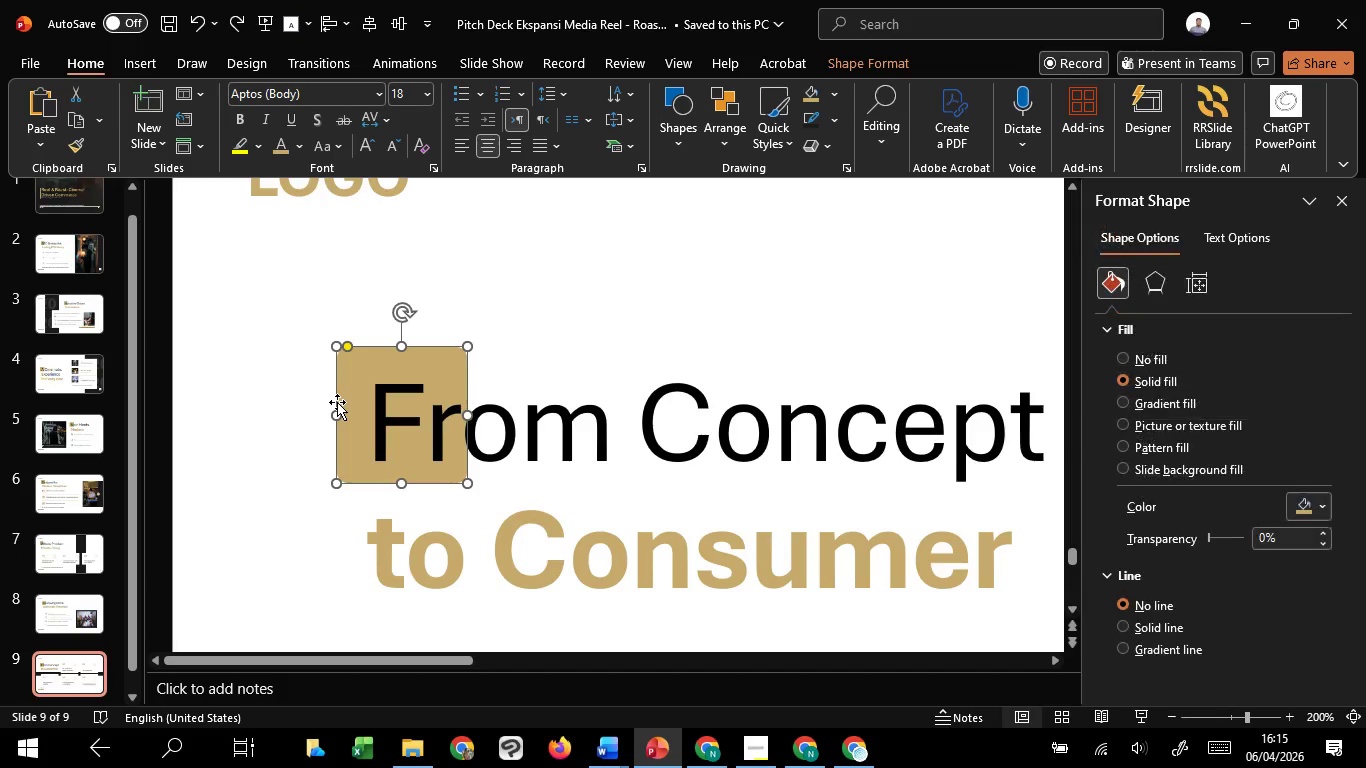 
hold_key(key=ControlLeft, duration=0.67)
scroll: coordinate [337, 402], scroll_direction: up, amount: 2.0
 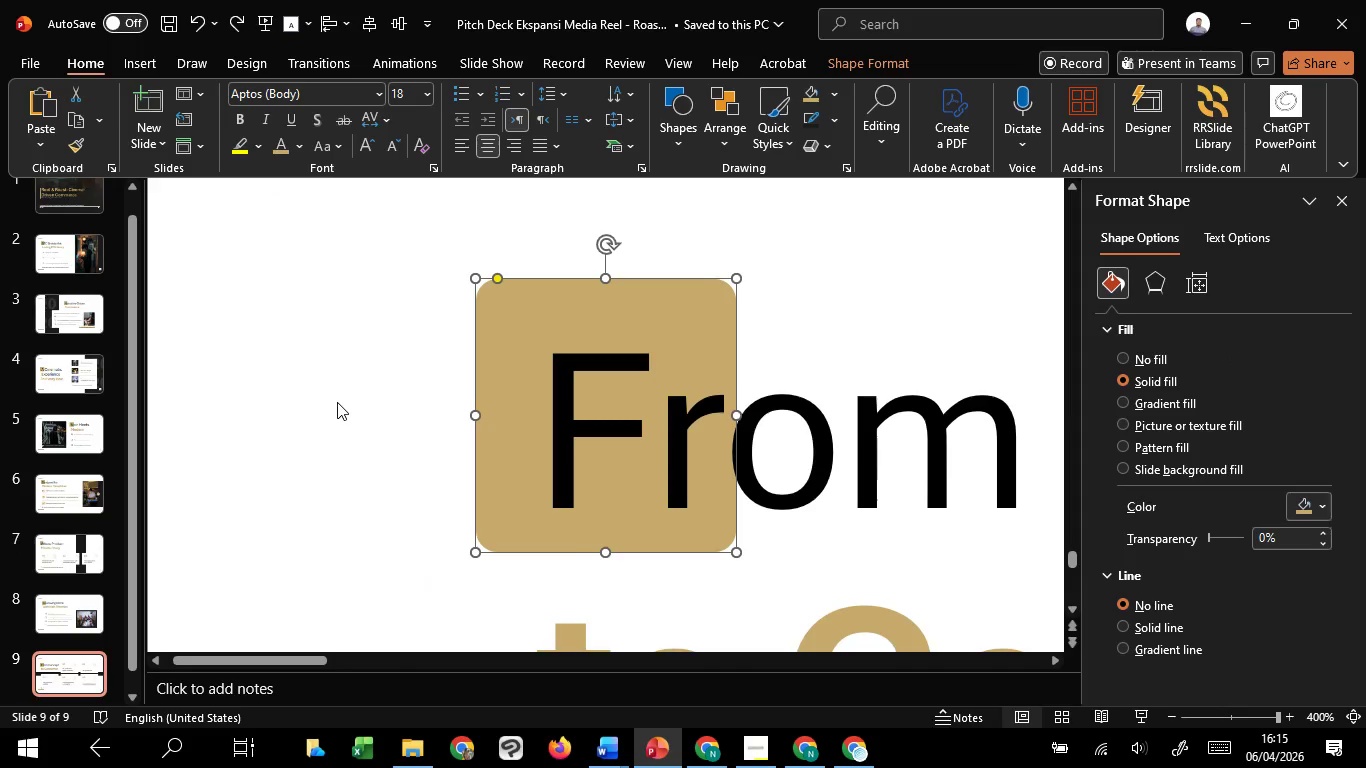 
key(ArrowLeft)
 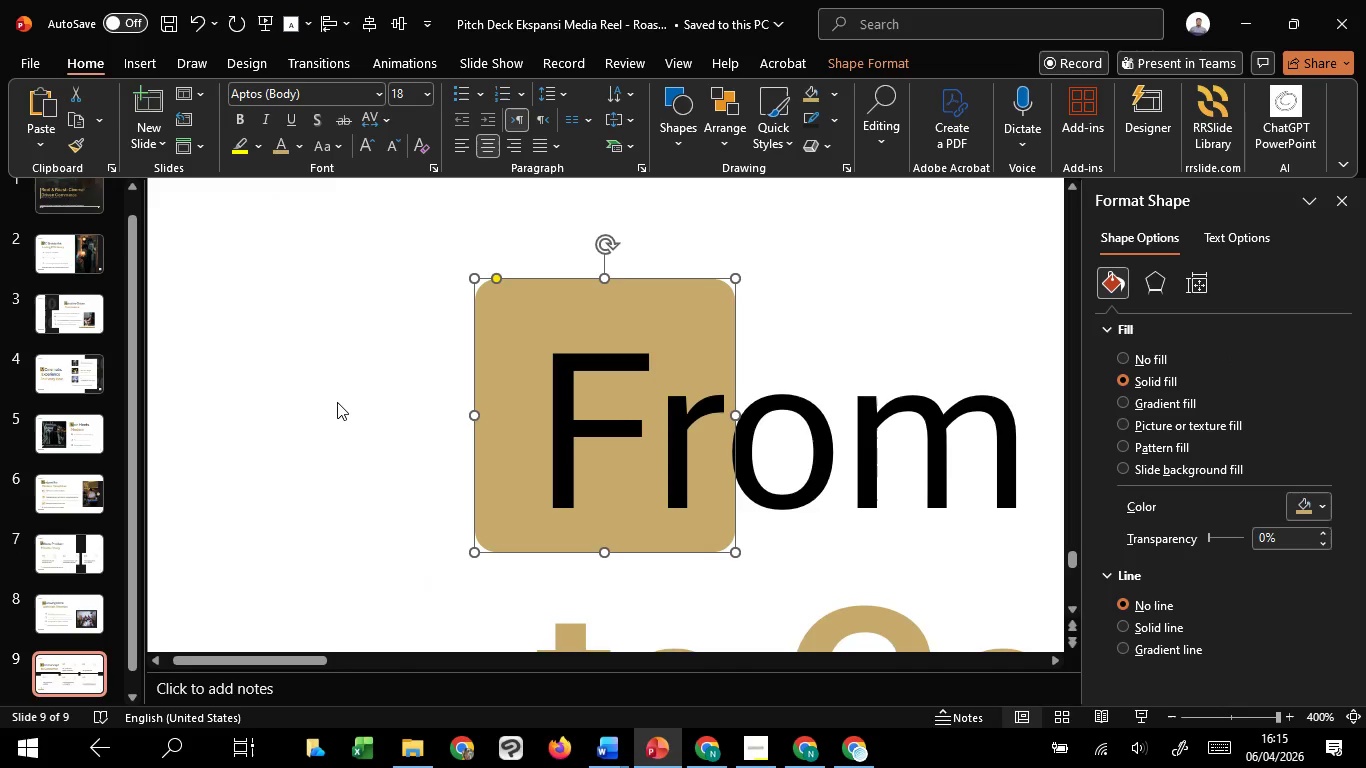 
key(ArrowLeft)
 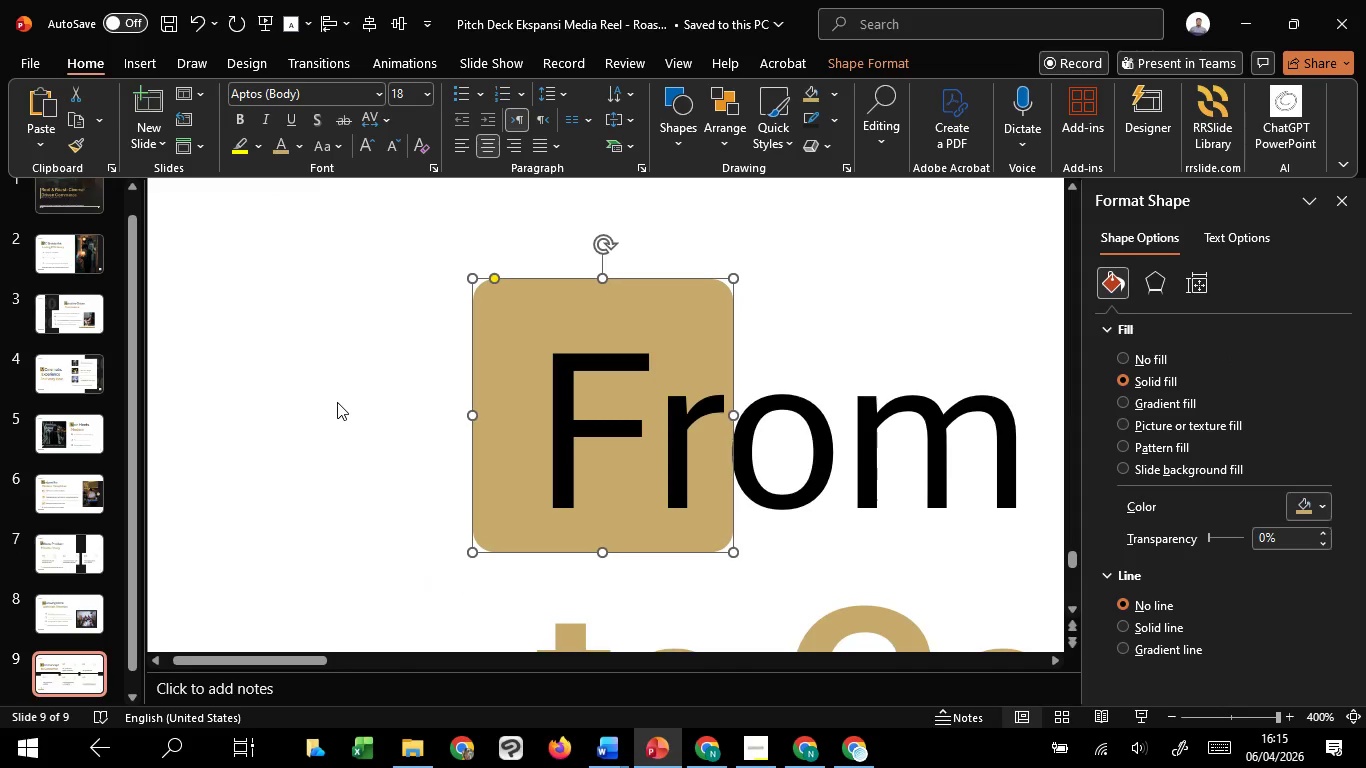 
key(ArrowLeft)
 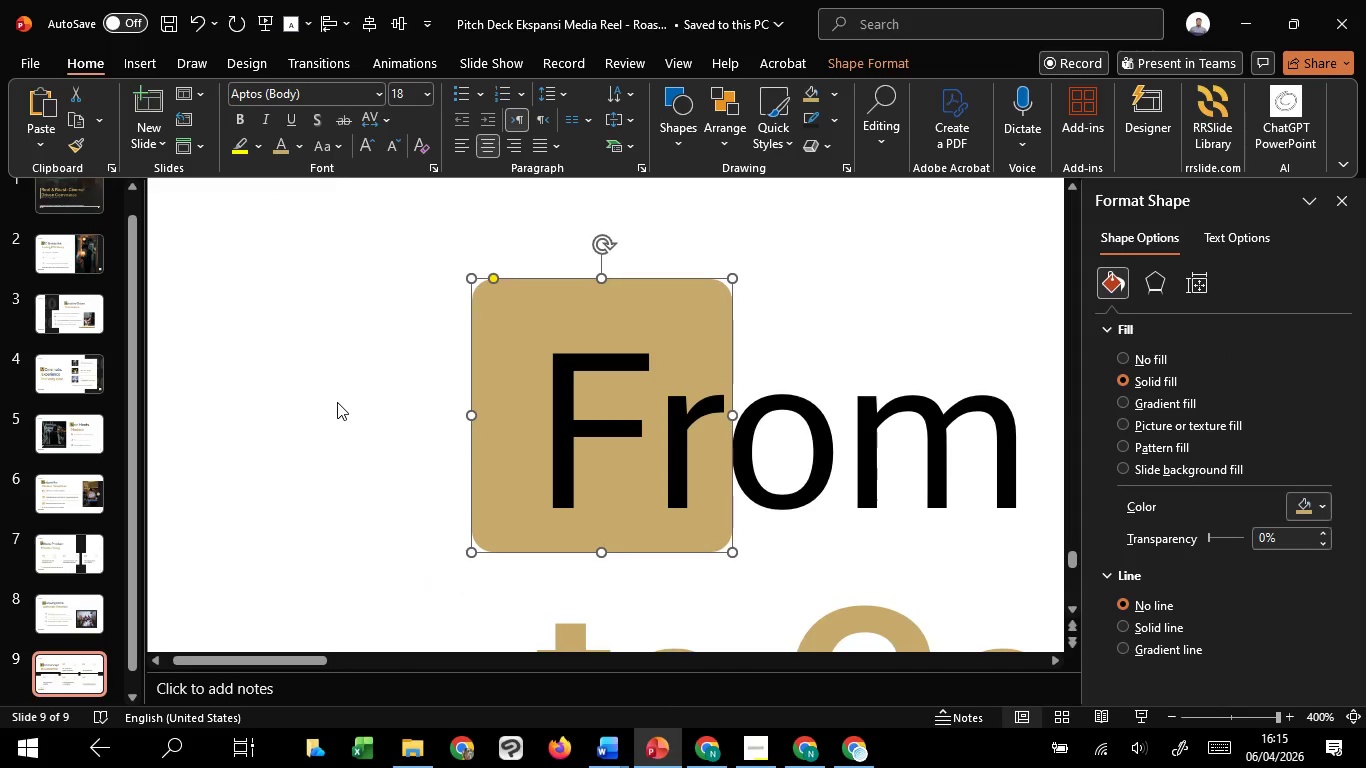 
key(ArrowLeft)
 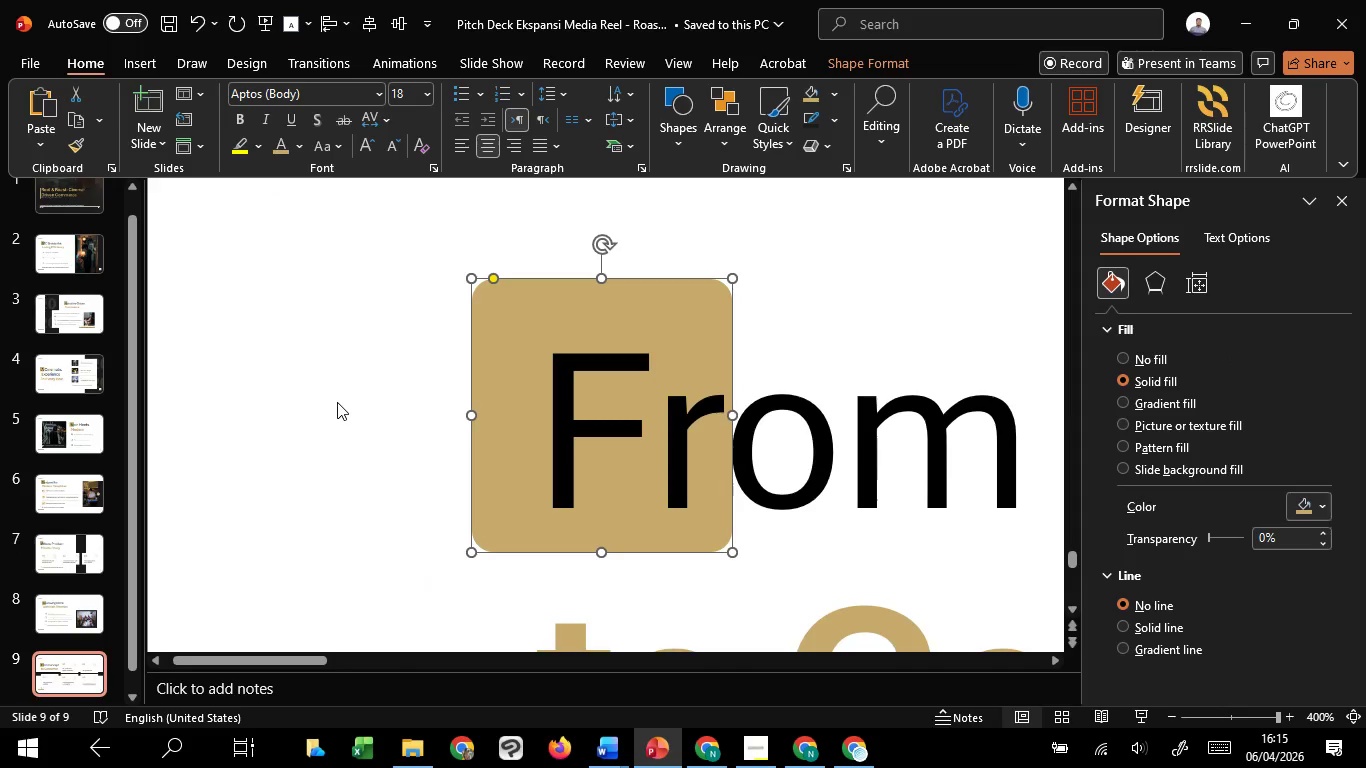 
key(ArrowLeft)
 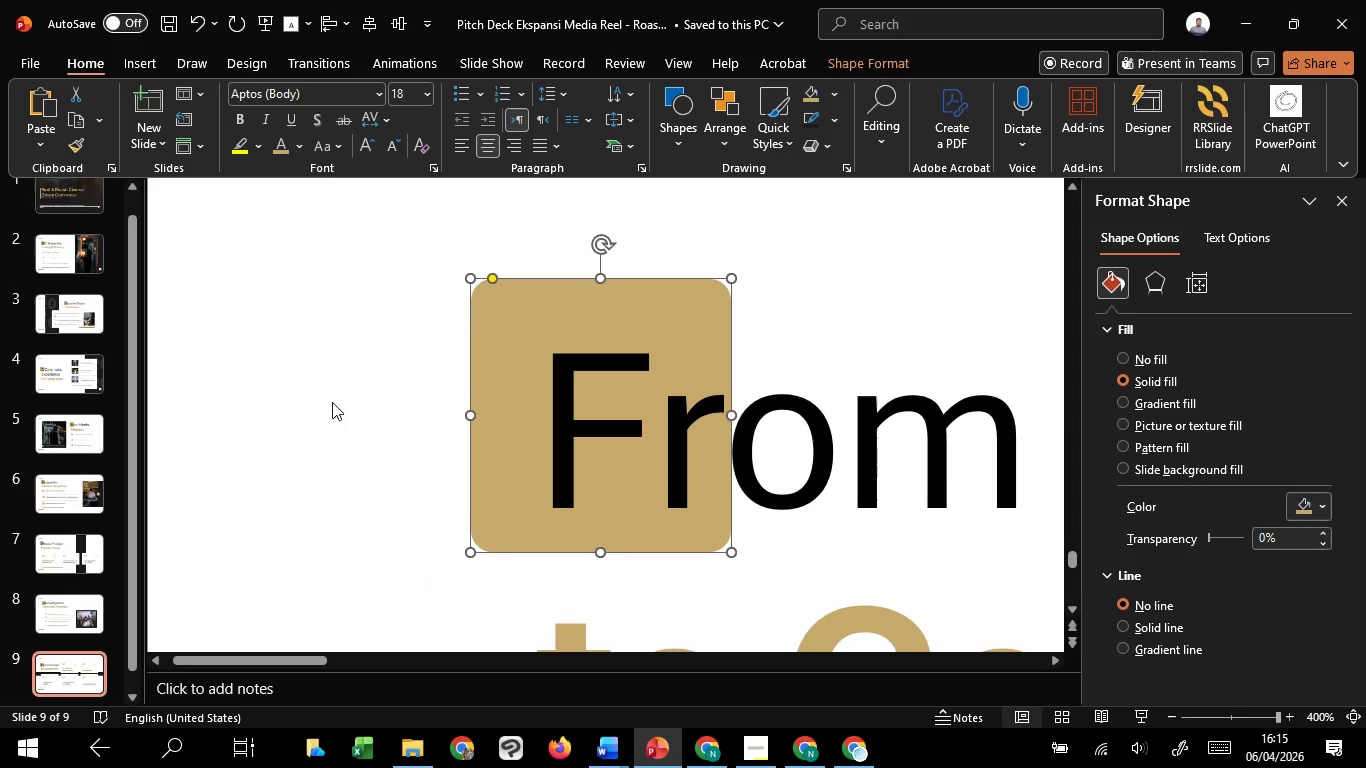 
left_click_drag(start_coordinate=[332, 402], to_coordinate=[475, 398])
 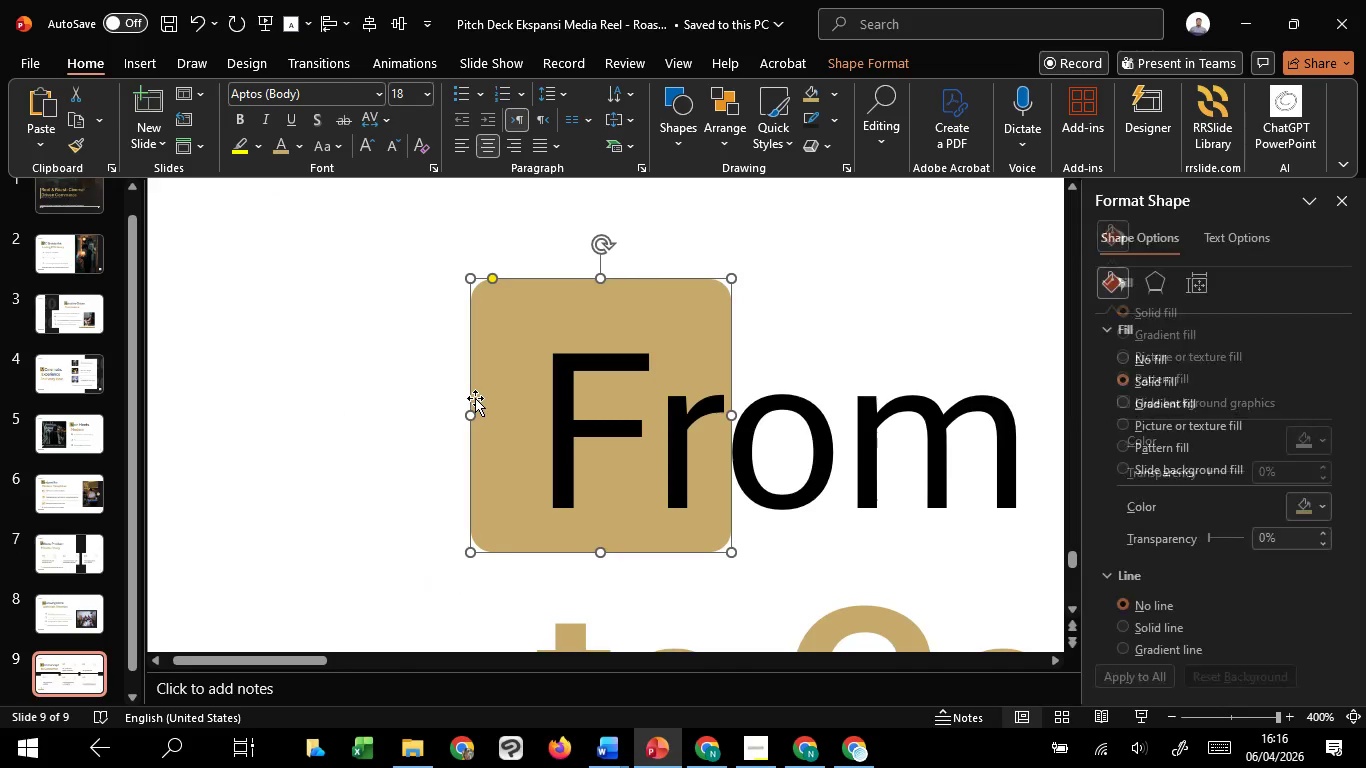 
left_click([475, 398])
 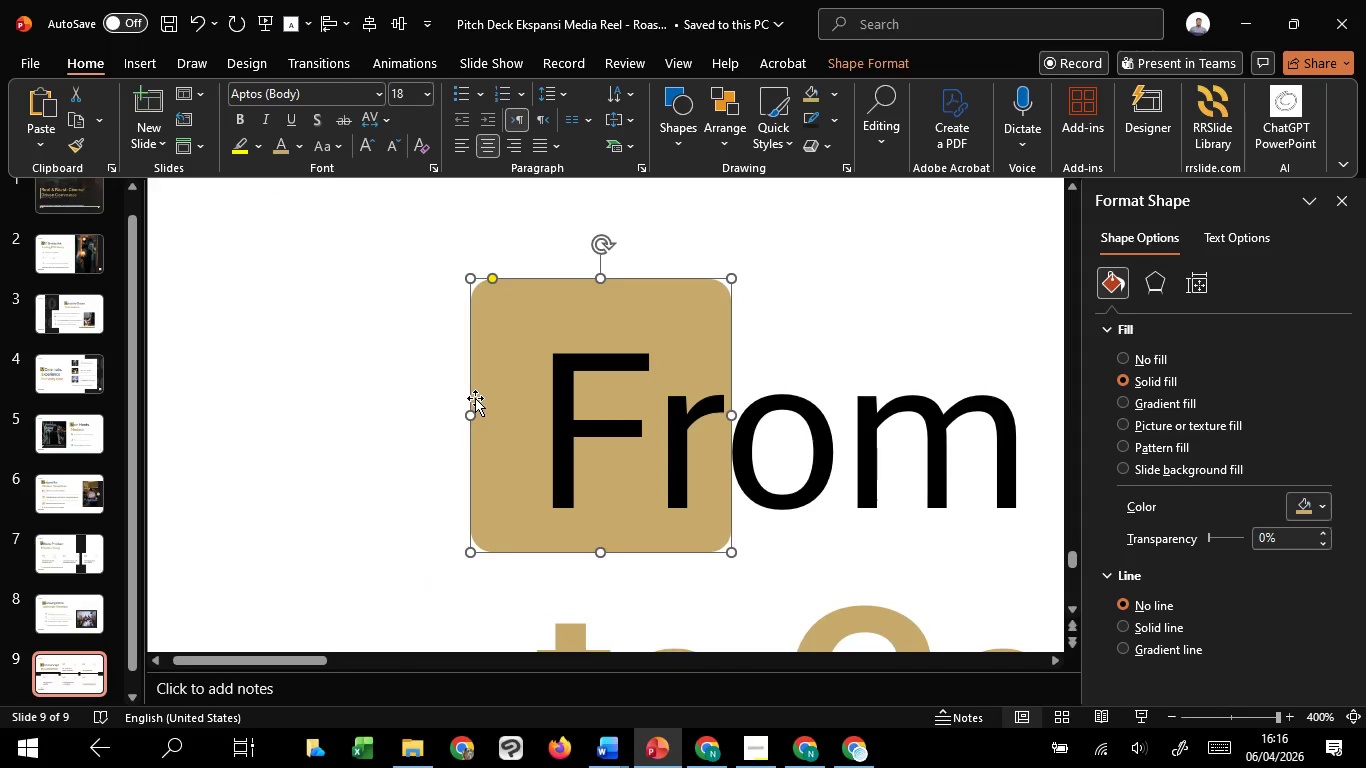 
key(ArrowLeft)
 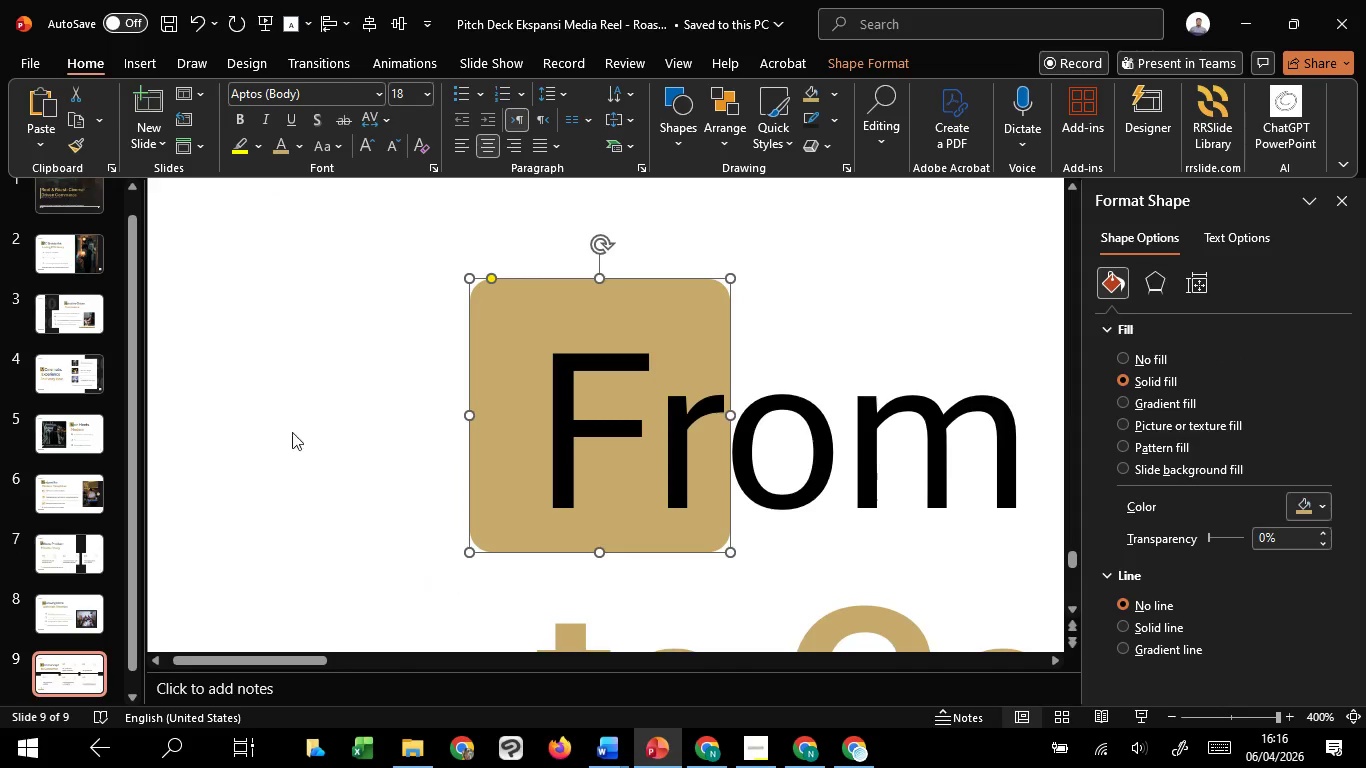 
left_click([255, 435])
 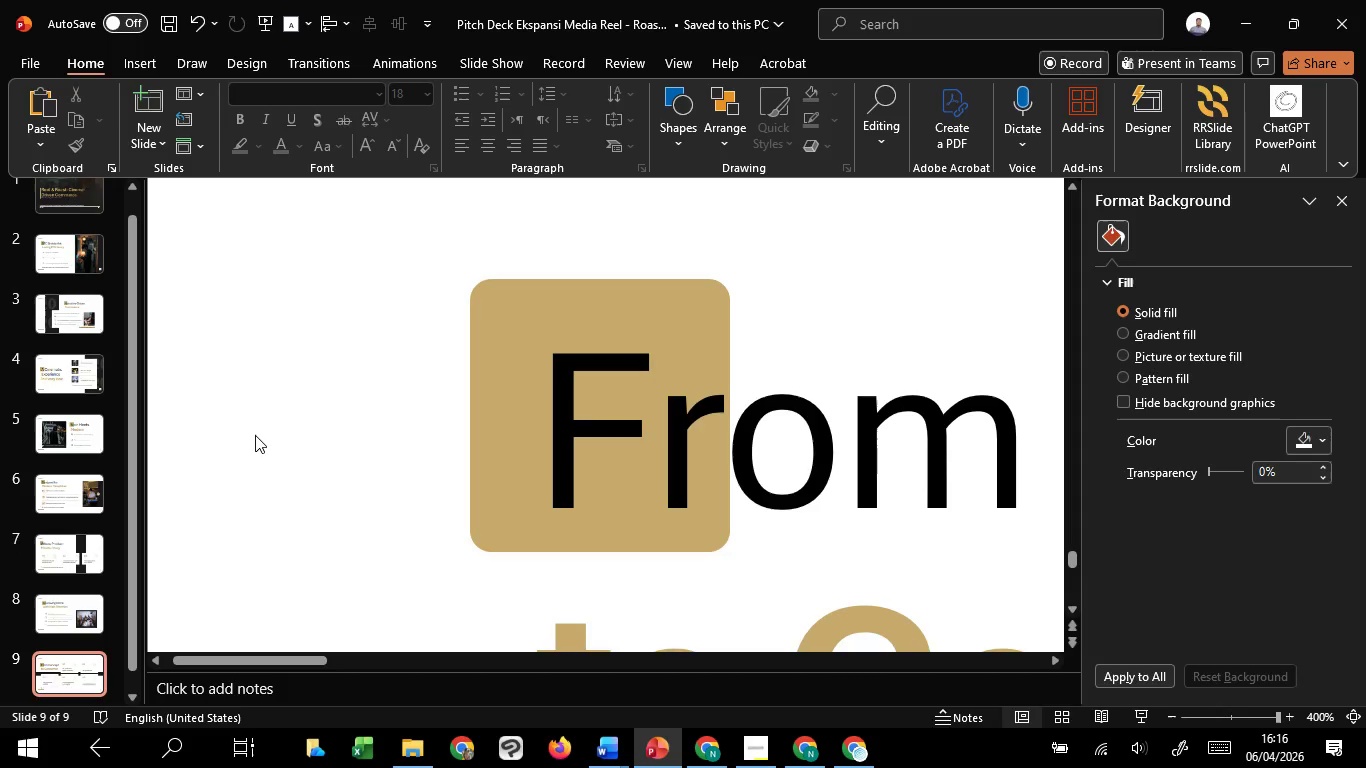 
hold_key(key=ControlLeft, duration=1.17)
scroll: coordinate [255, 435], scroll_direction: down, amount: 2.0
 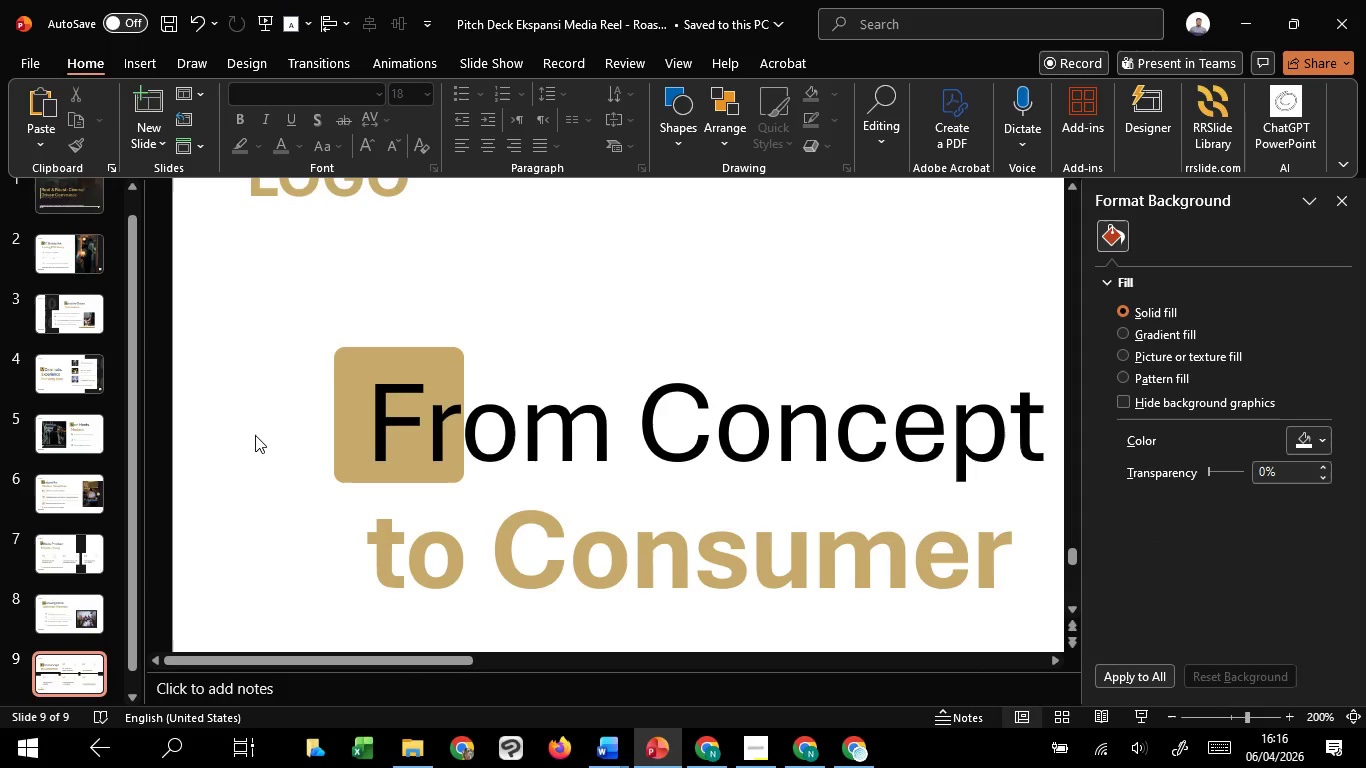 
hold_key(key=ControlLeft, duration=1.14)
scroll: coordinate [255, 435], scroll_direction: down, amount: 1.0
 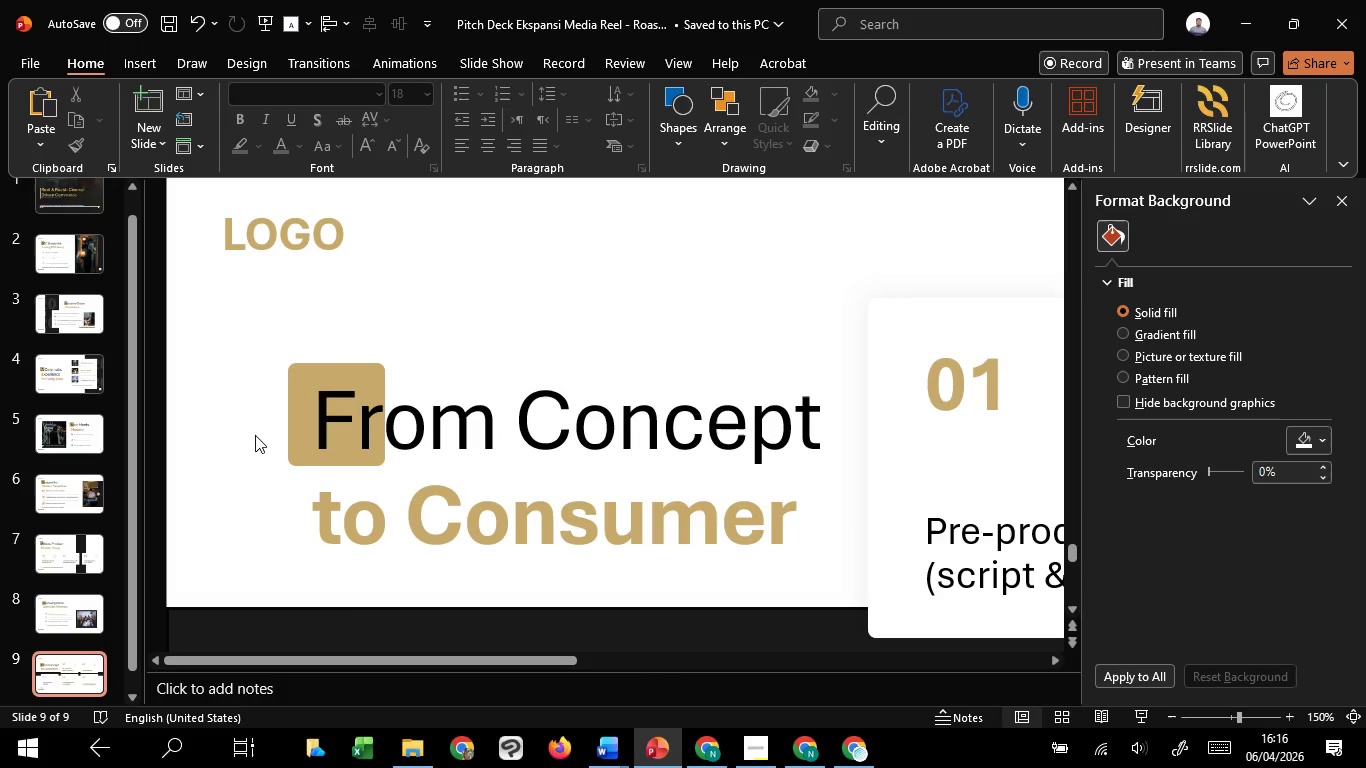 
hold_key(key=ControlLeft, duration=1.51)
scroll: coordinate [255, 435], scroll_direction: down, amount: 4.0
 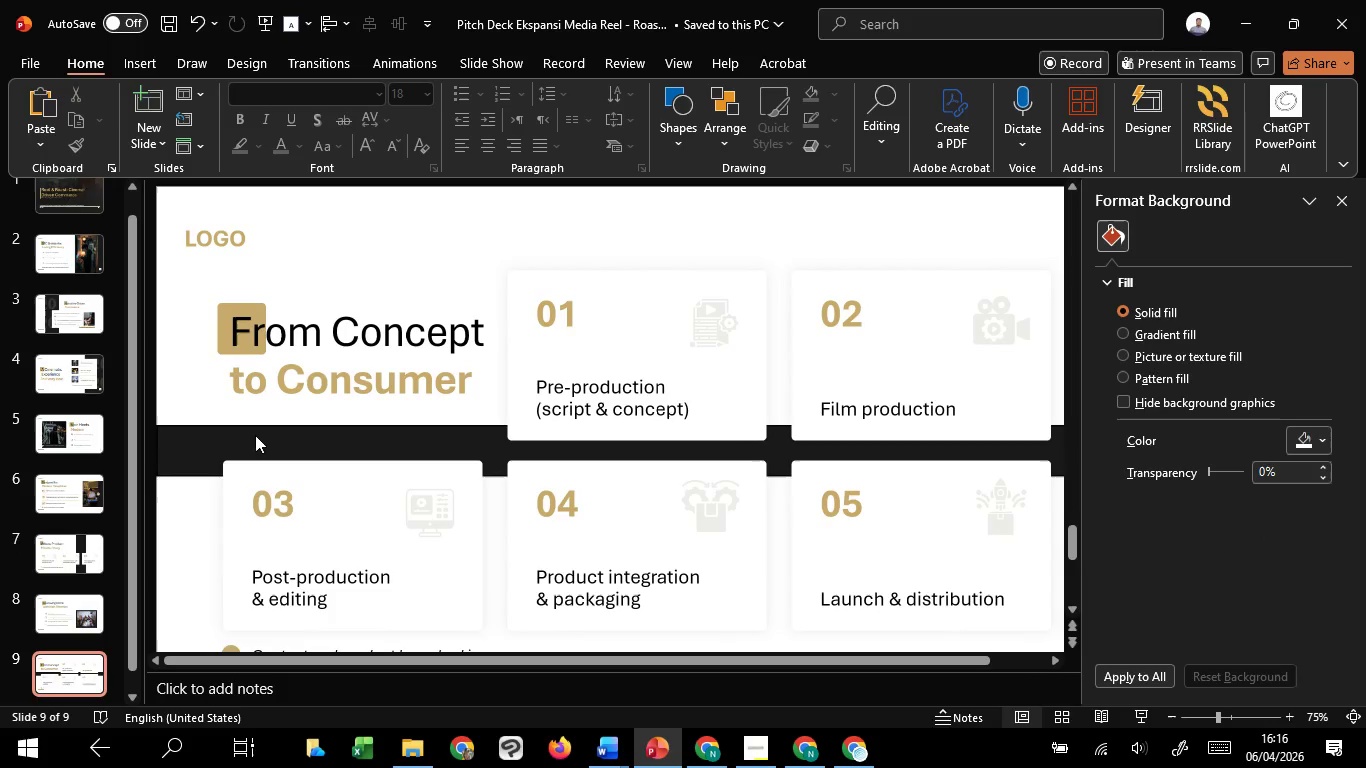 
hold_key(key=ControlLeft, duration=1.52)
 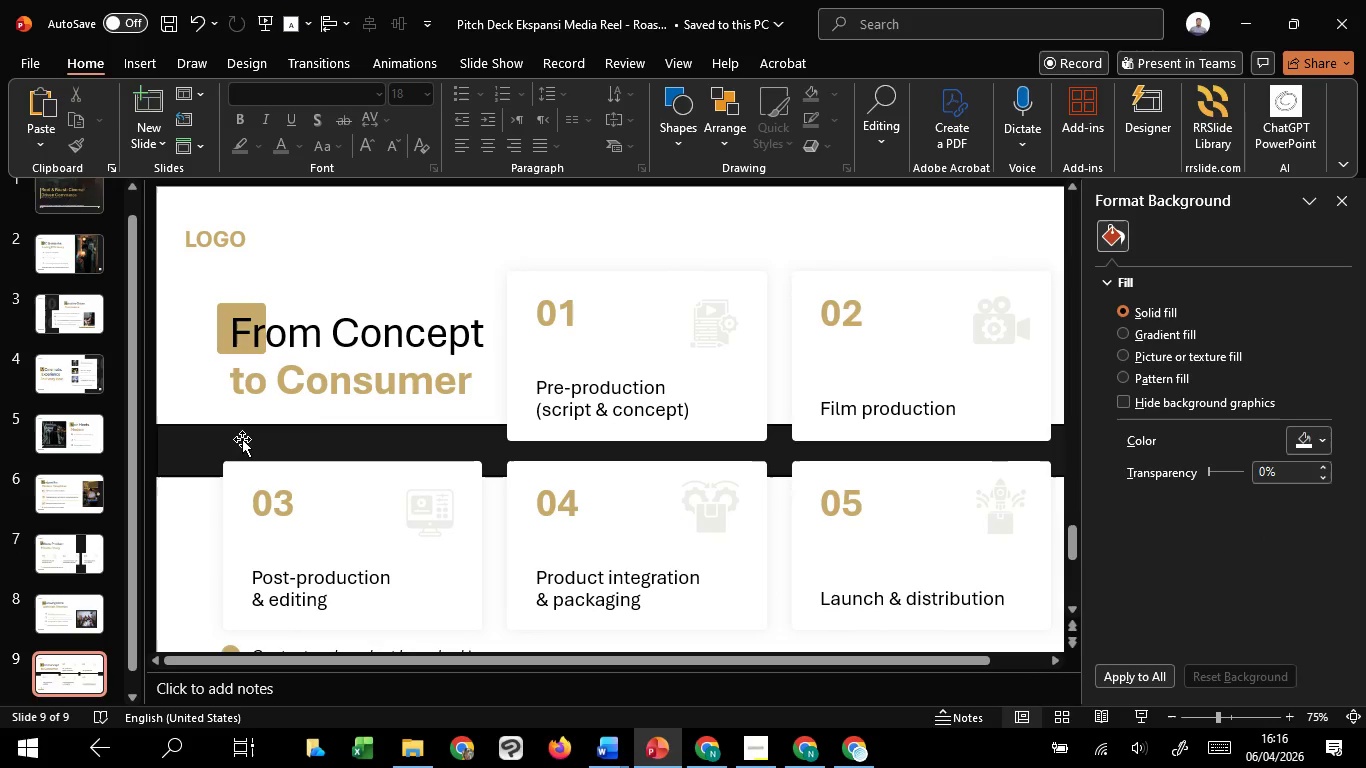 
key(Control+ControlLeft)
 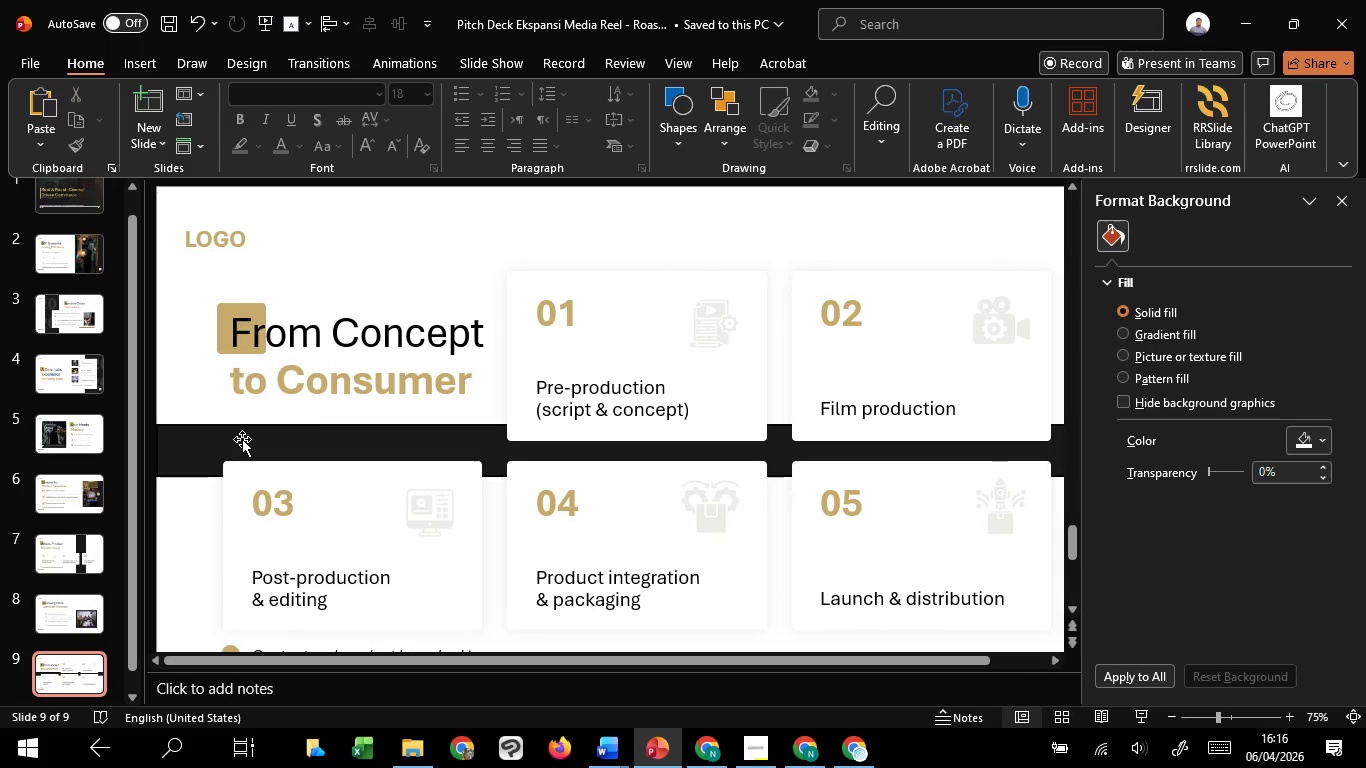 
key(Control+ControlLeft)
 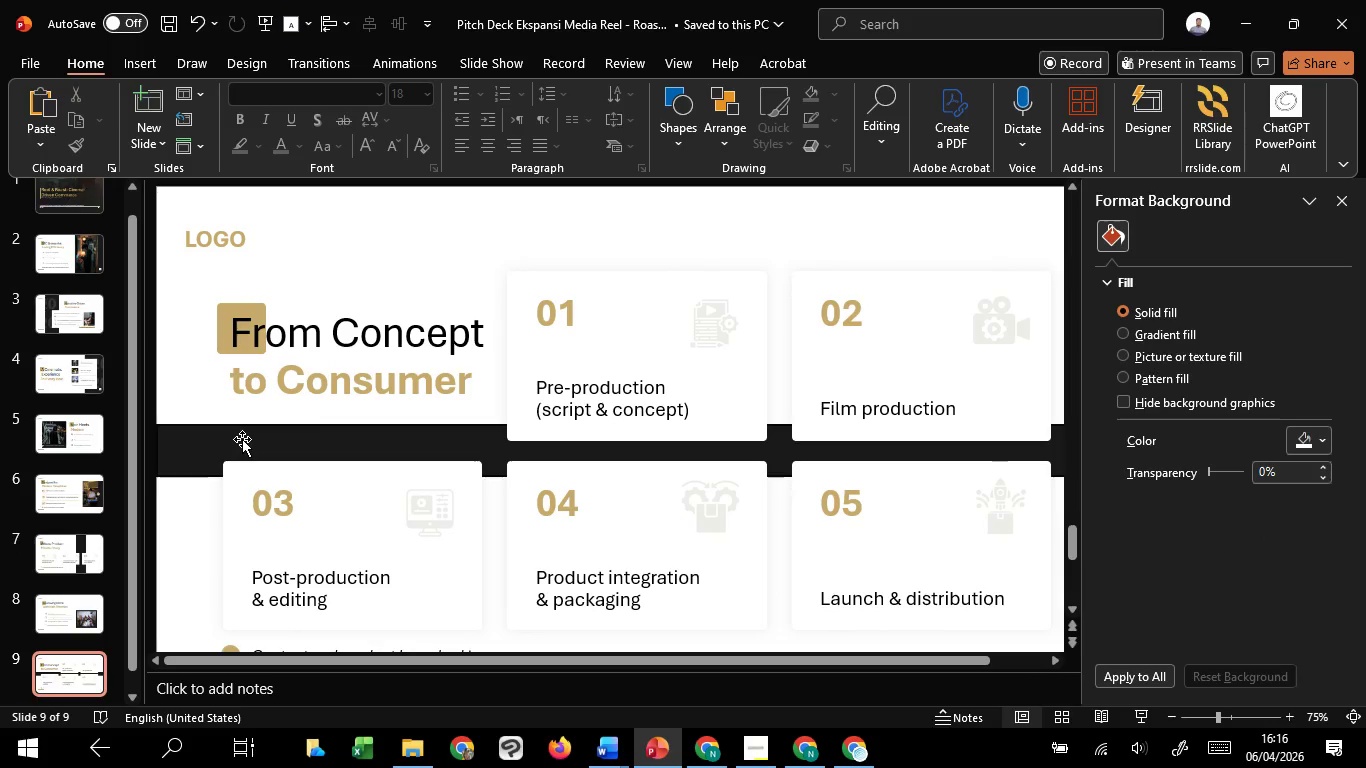 
left_click([242, 439])
 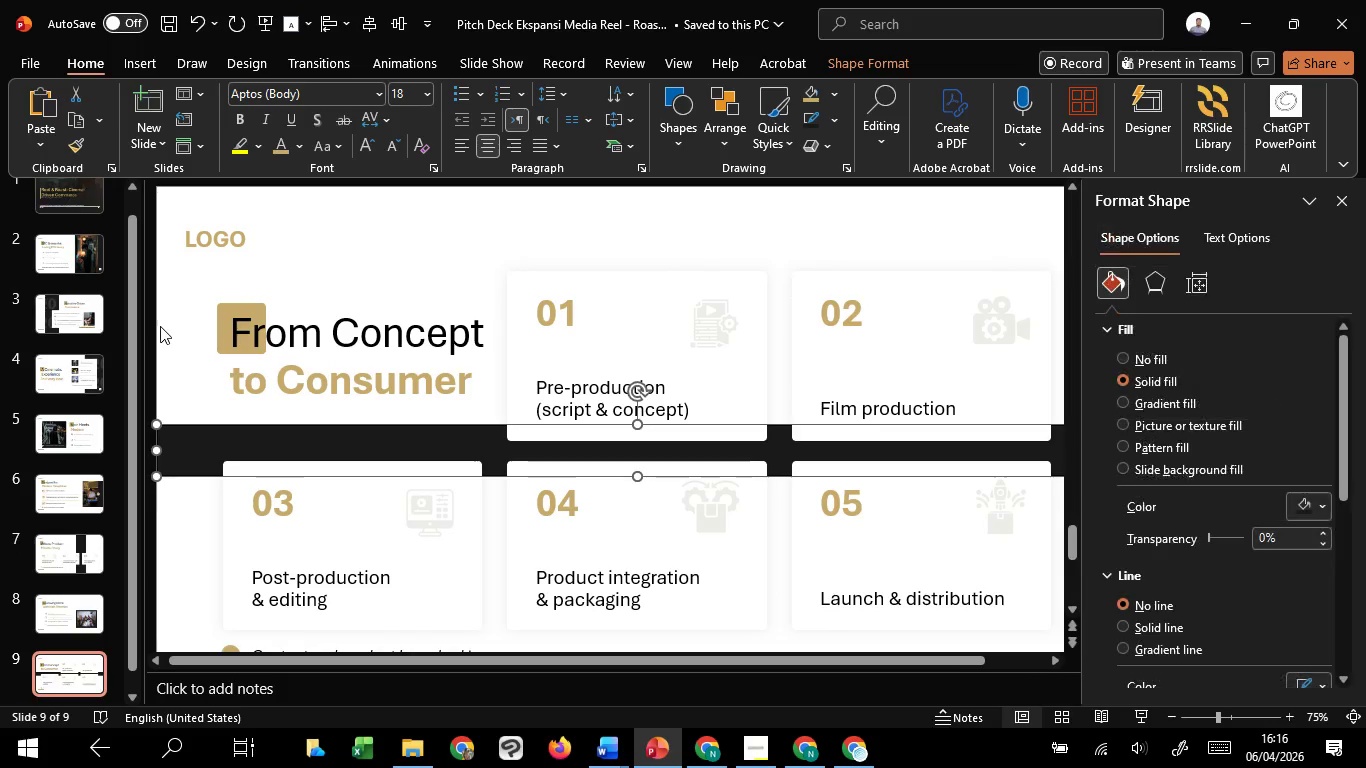 
left_click([160, 326])
 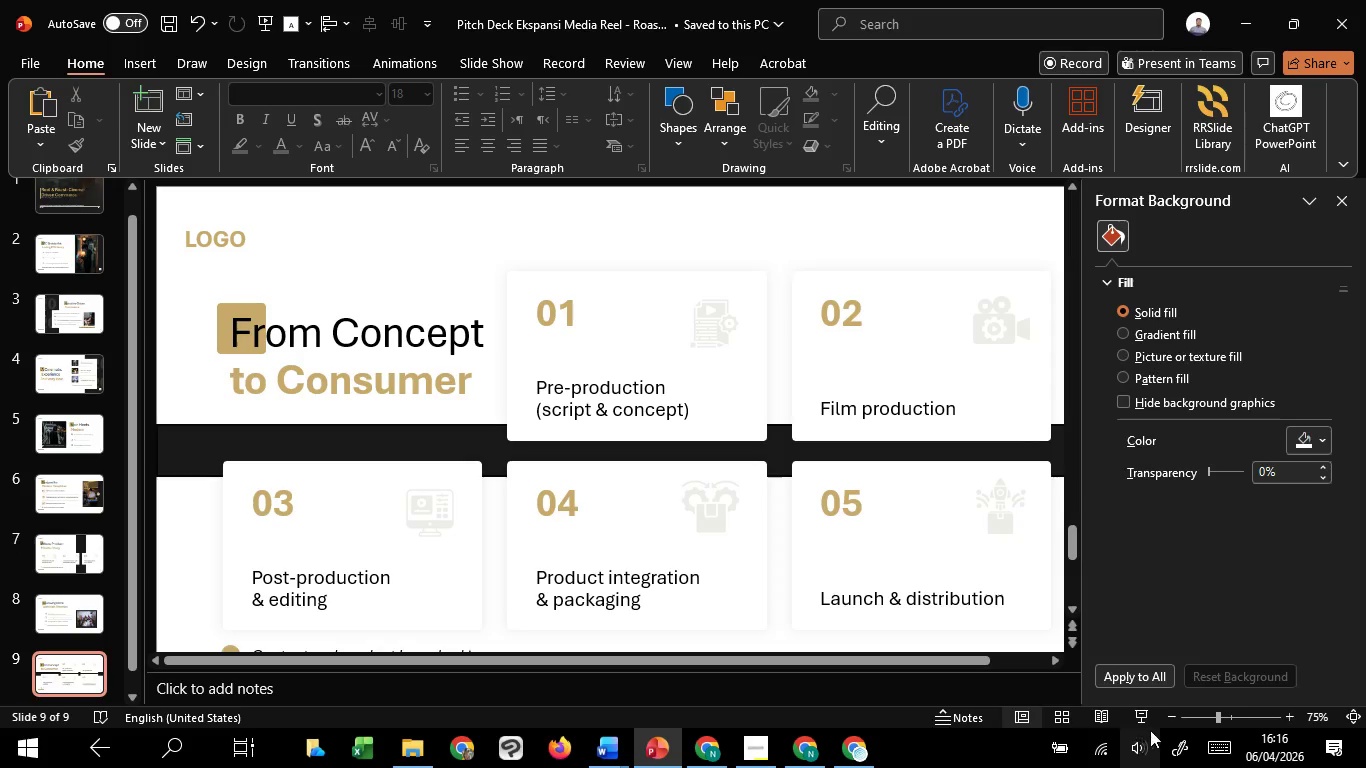 
left_click([1157, 715])
 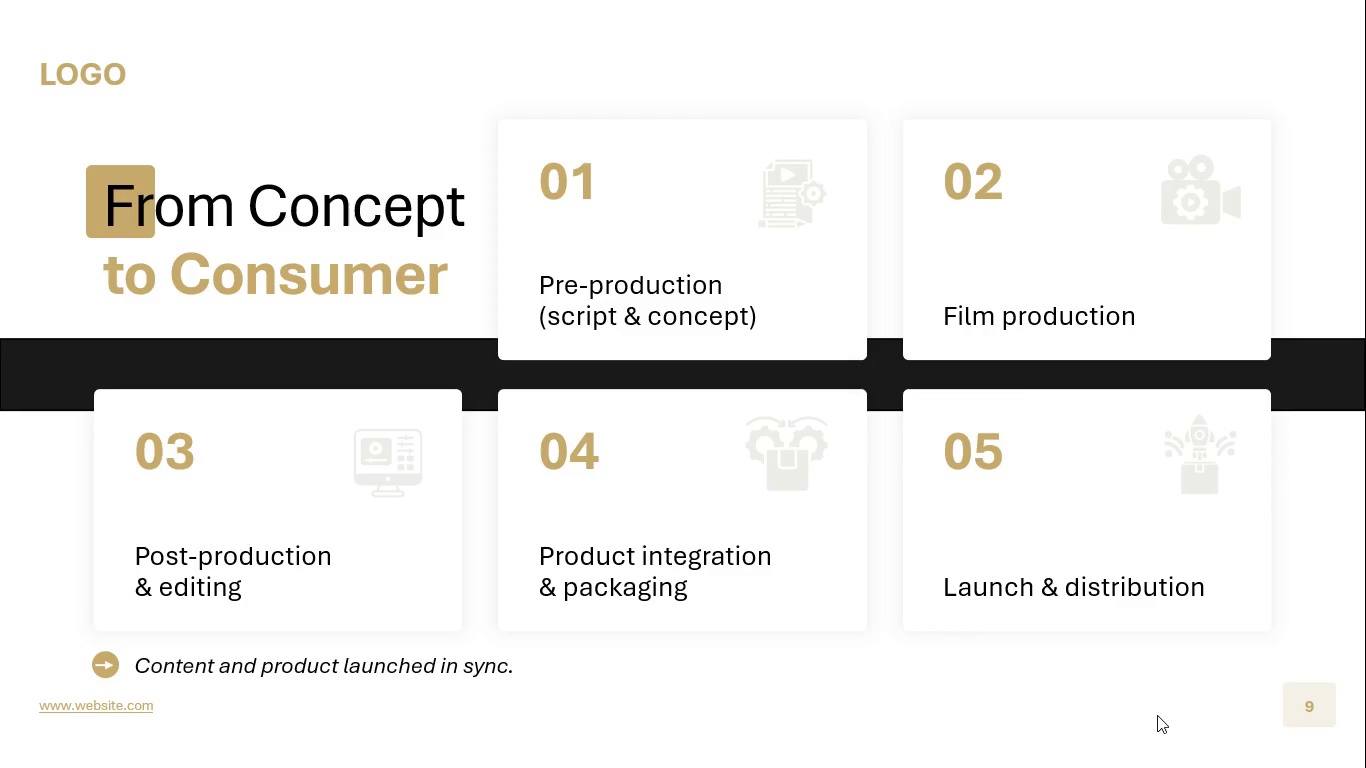 
wait(6.84)
 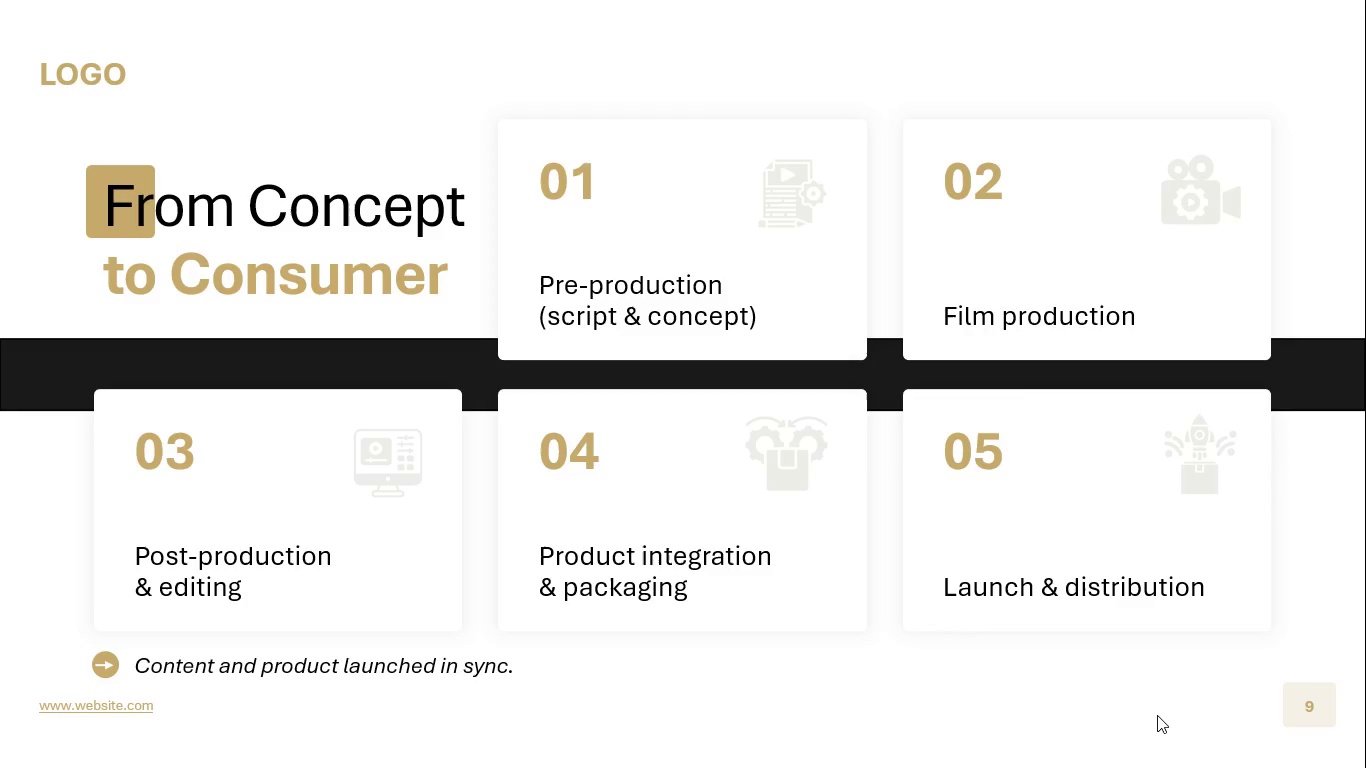 
key(Escape)
 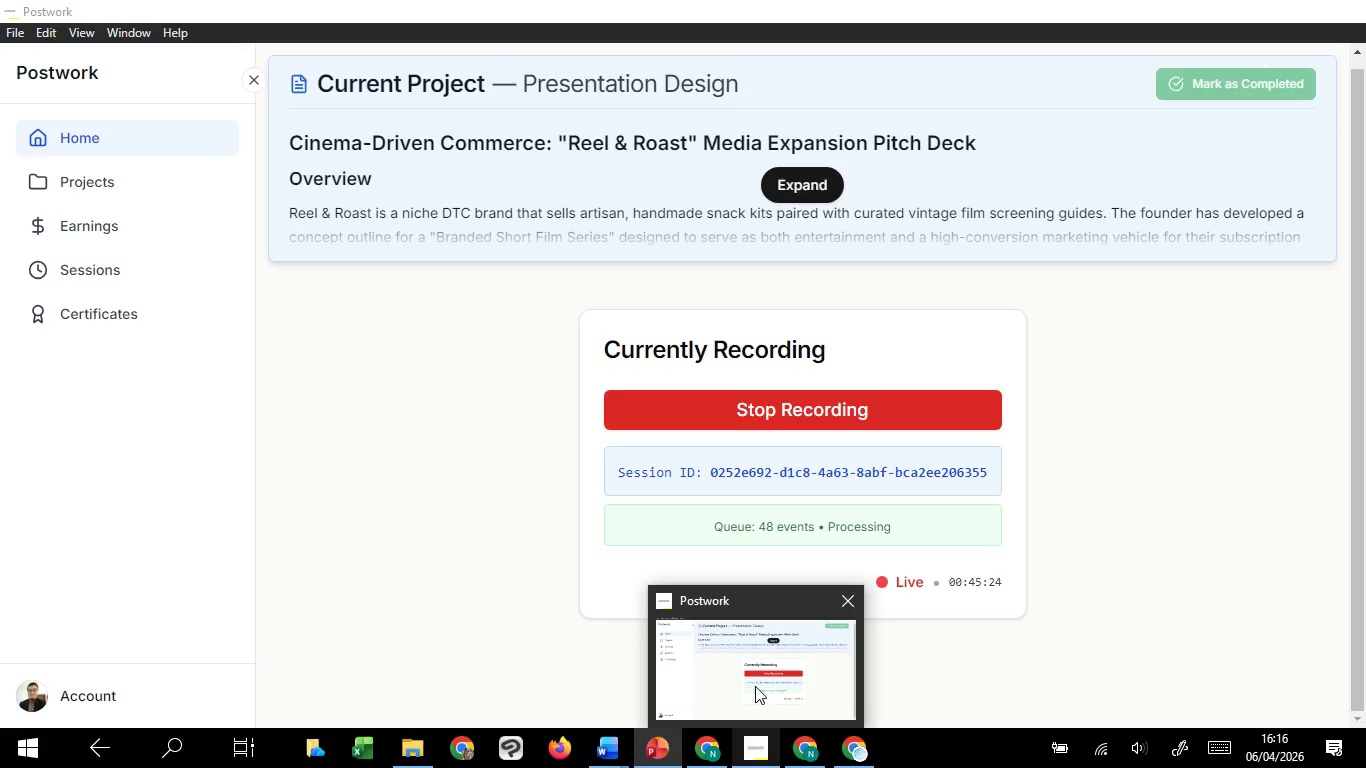 
left_click([424, 543])
 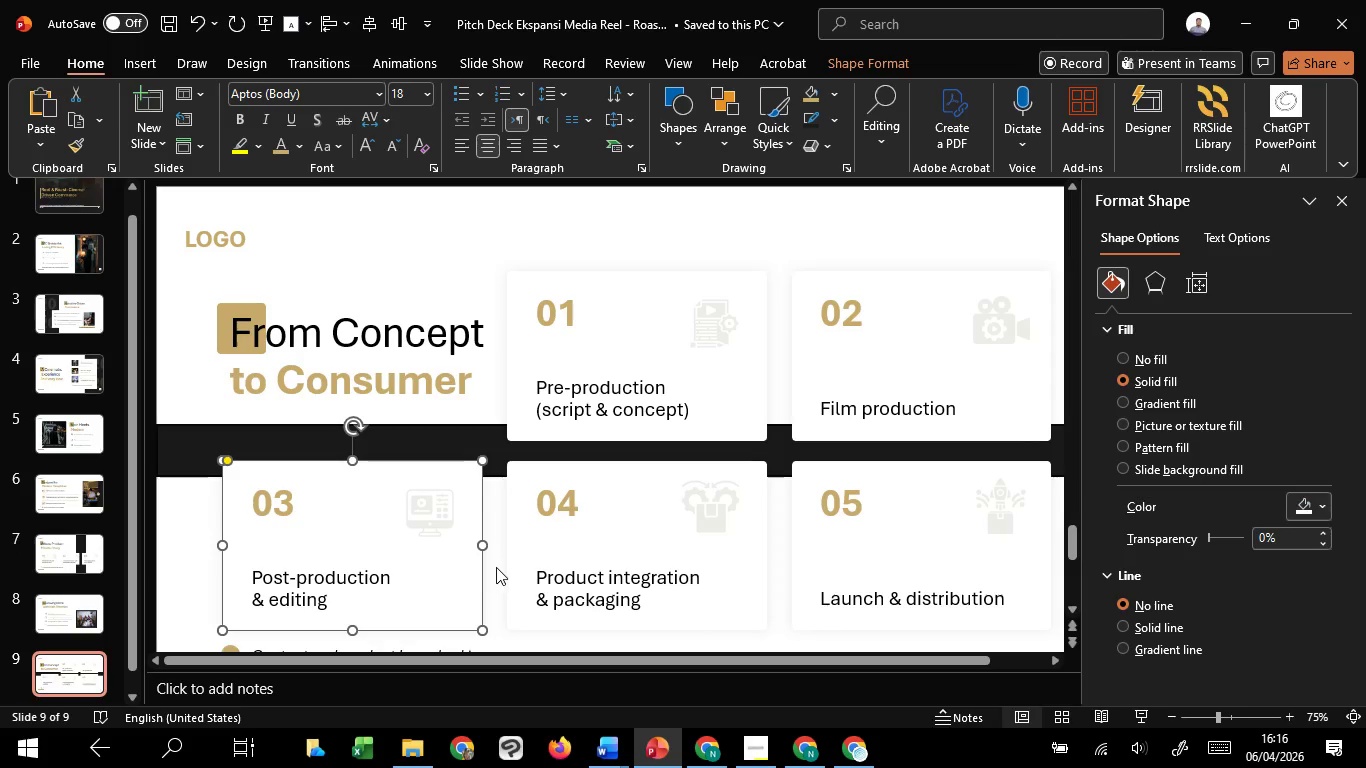 
left_click([498, 567])
 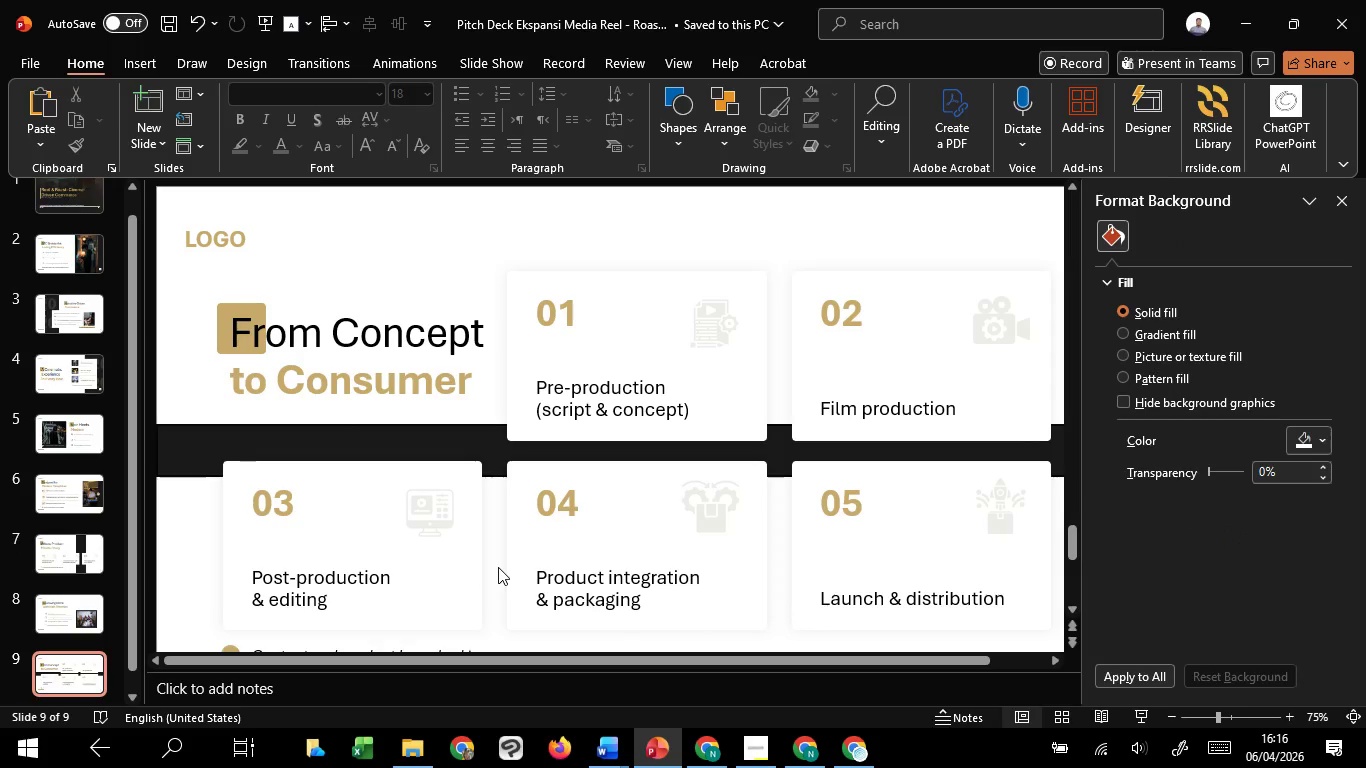 
wait(21.59)
 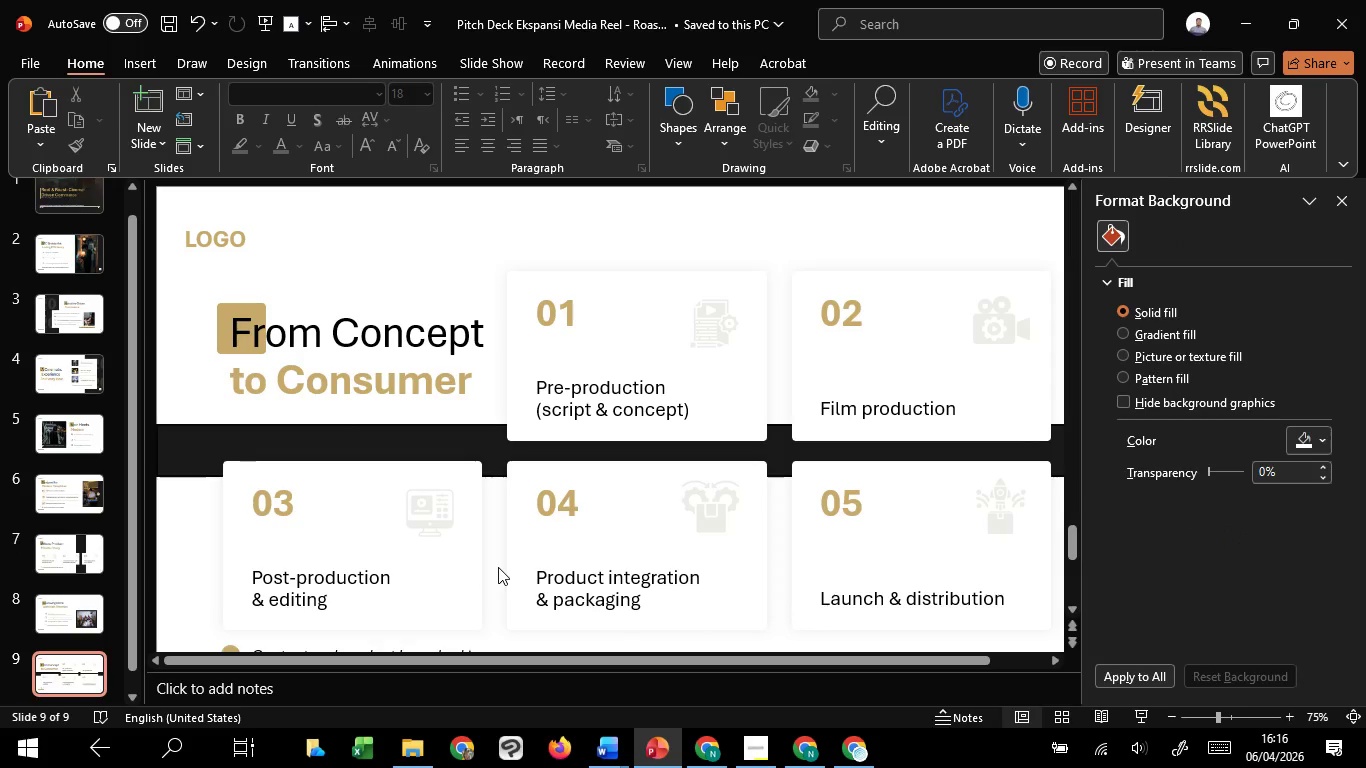 
left_click([498, 567])
 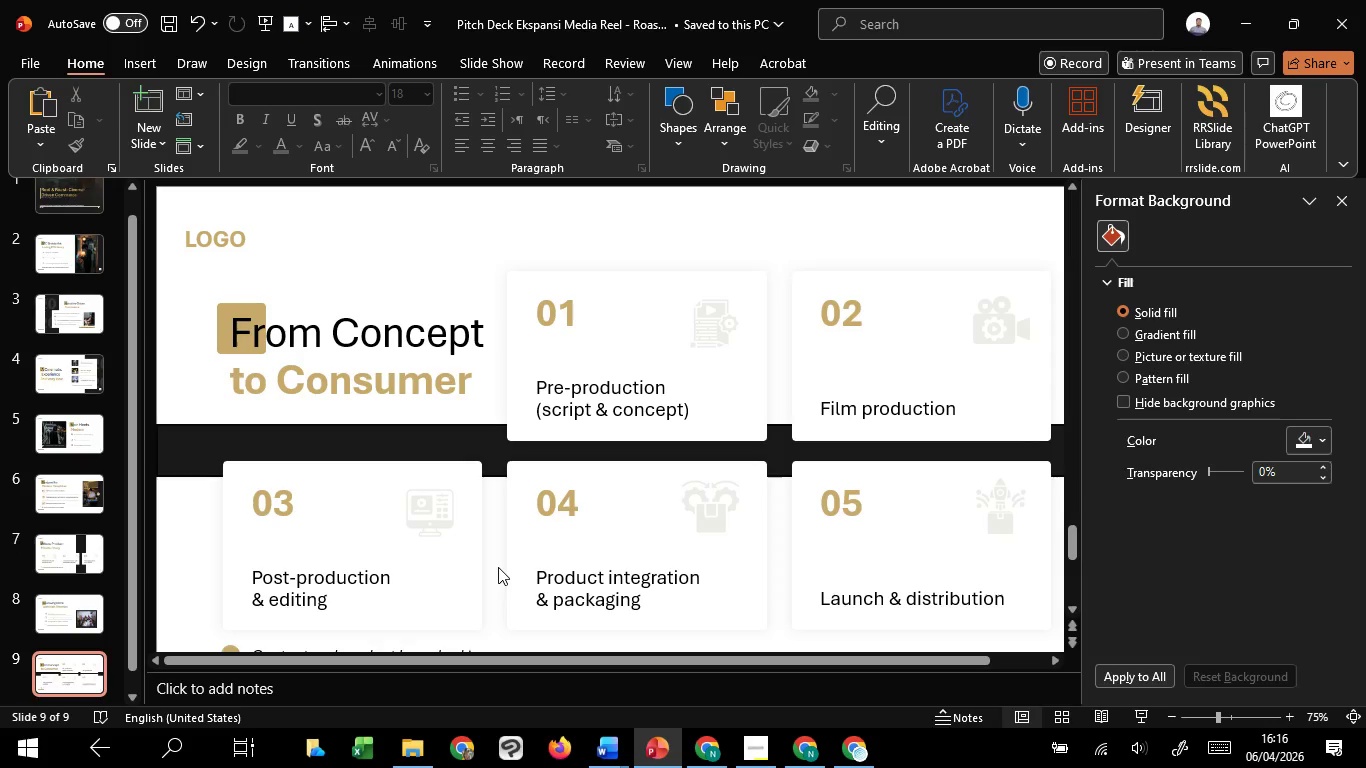 
hold_key(key=ControlLeft, duration=1.52)
scroll: coordinate [498, 567], scroll_direction: down, amount: 1.0
 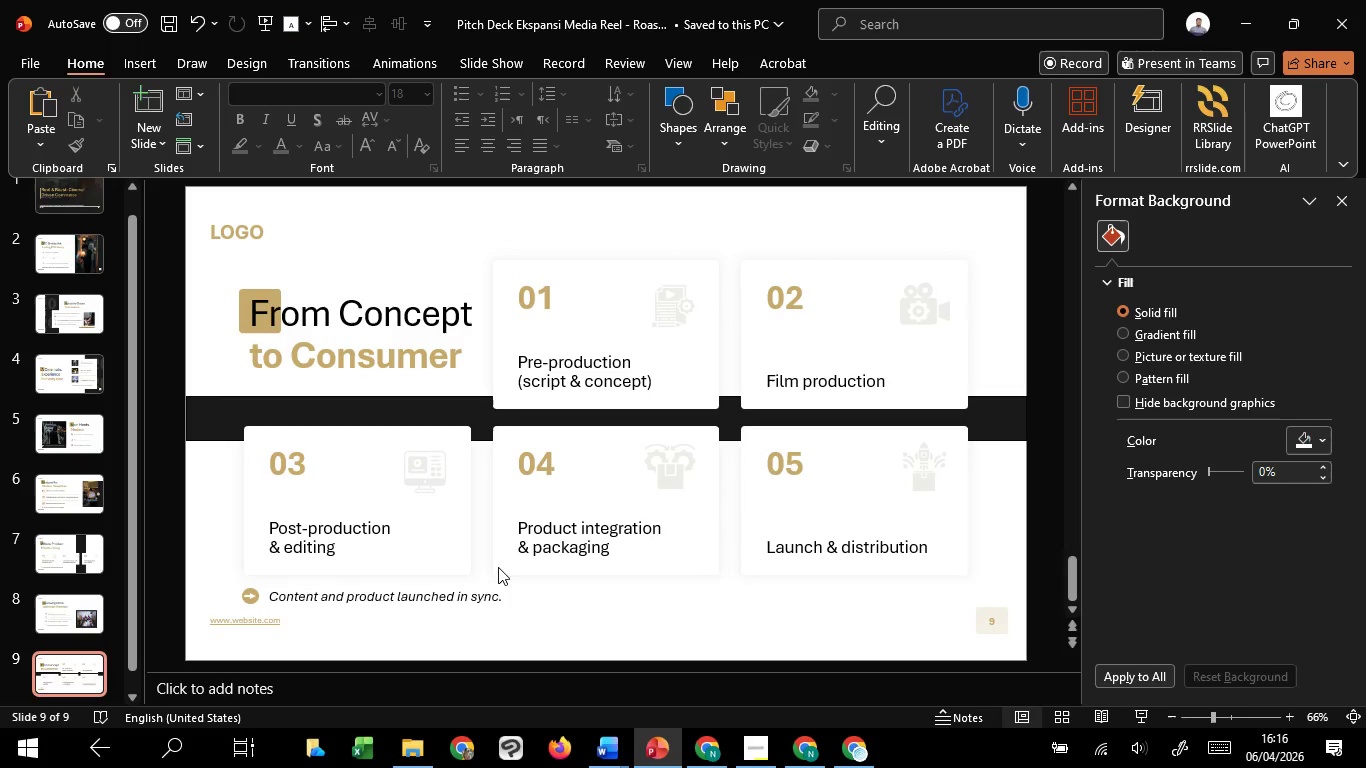 
key(Control+ControlLeft)
 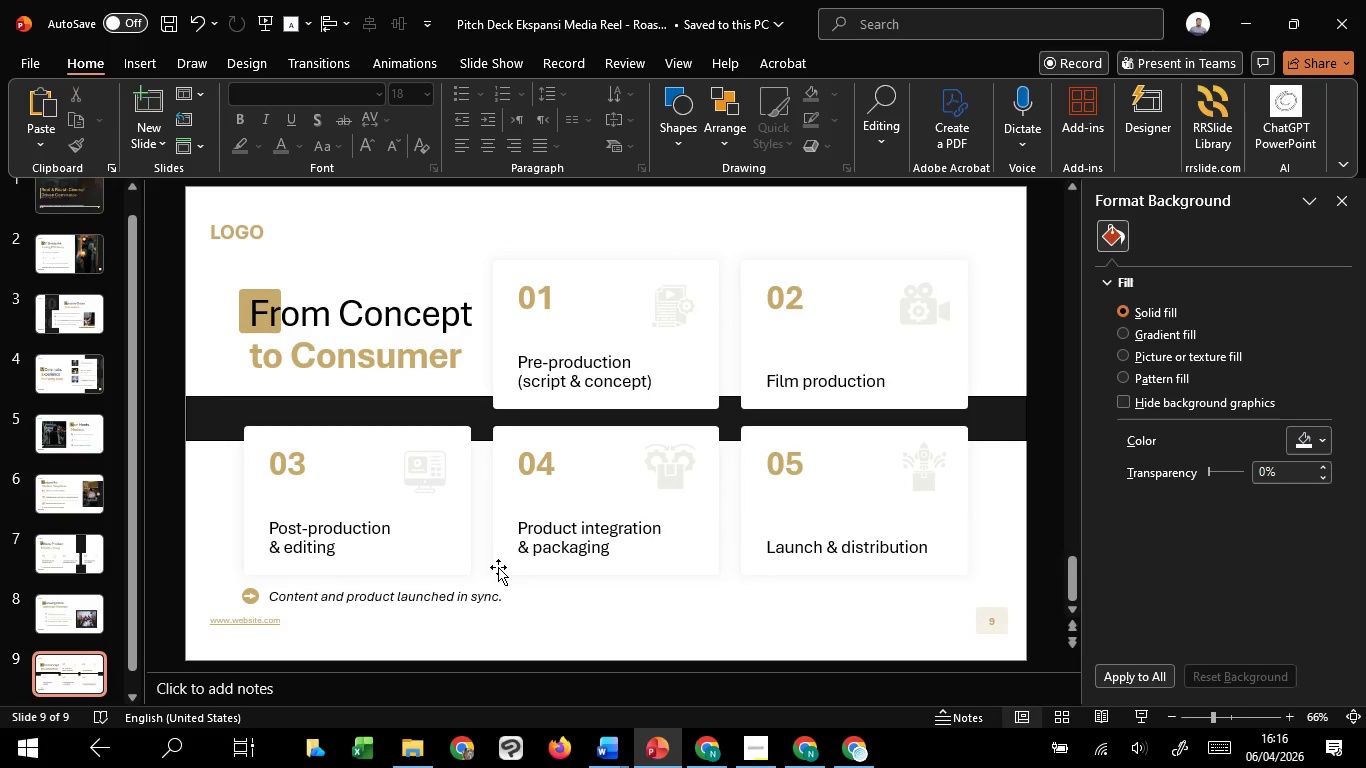 
key(Control+ControlLeft)
 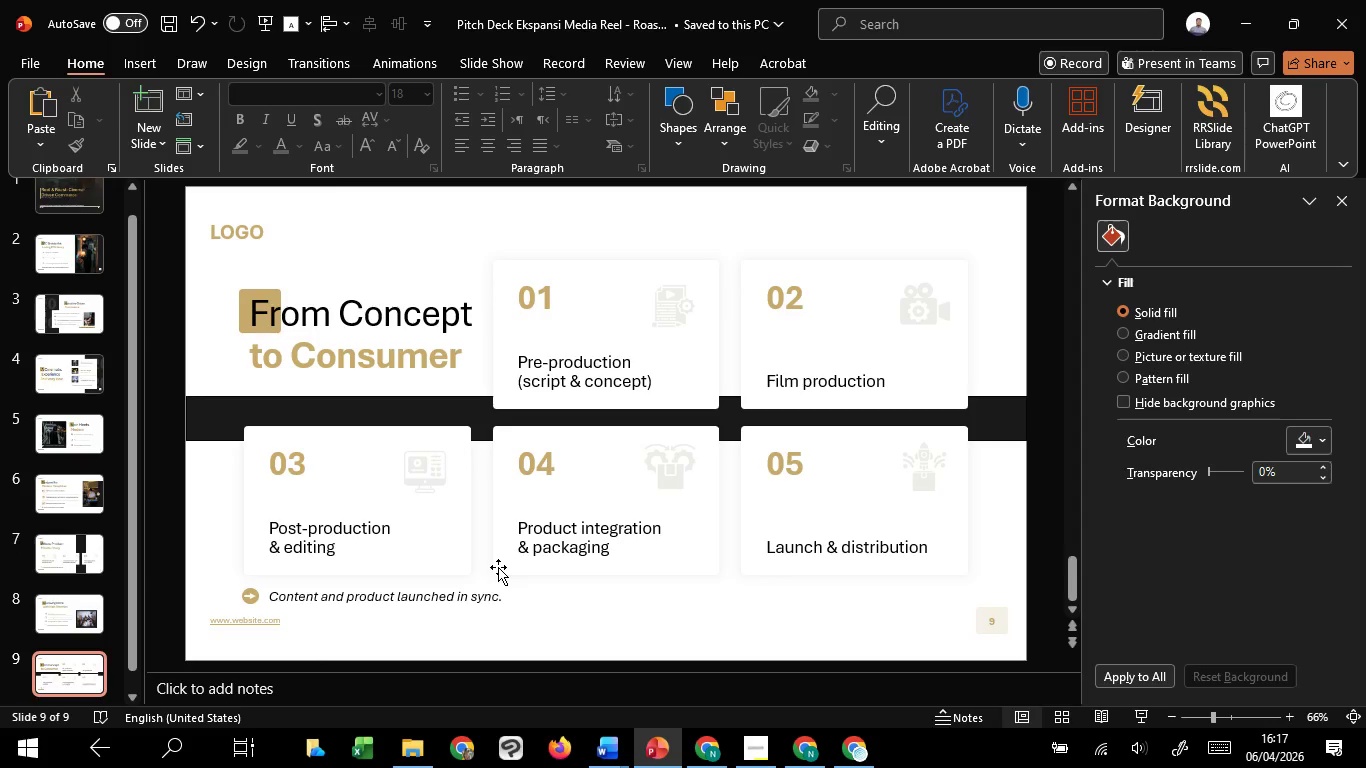 
wait(21.77)
 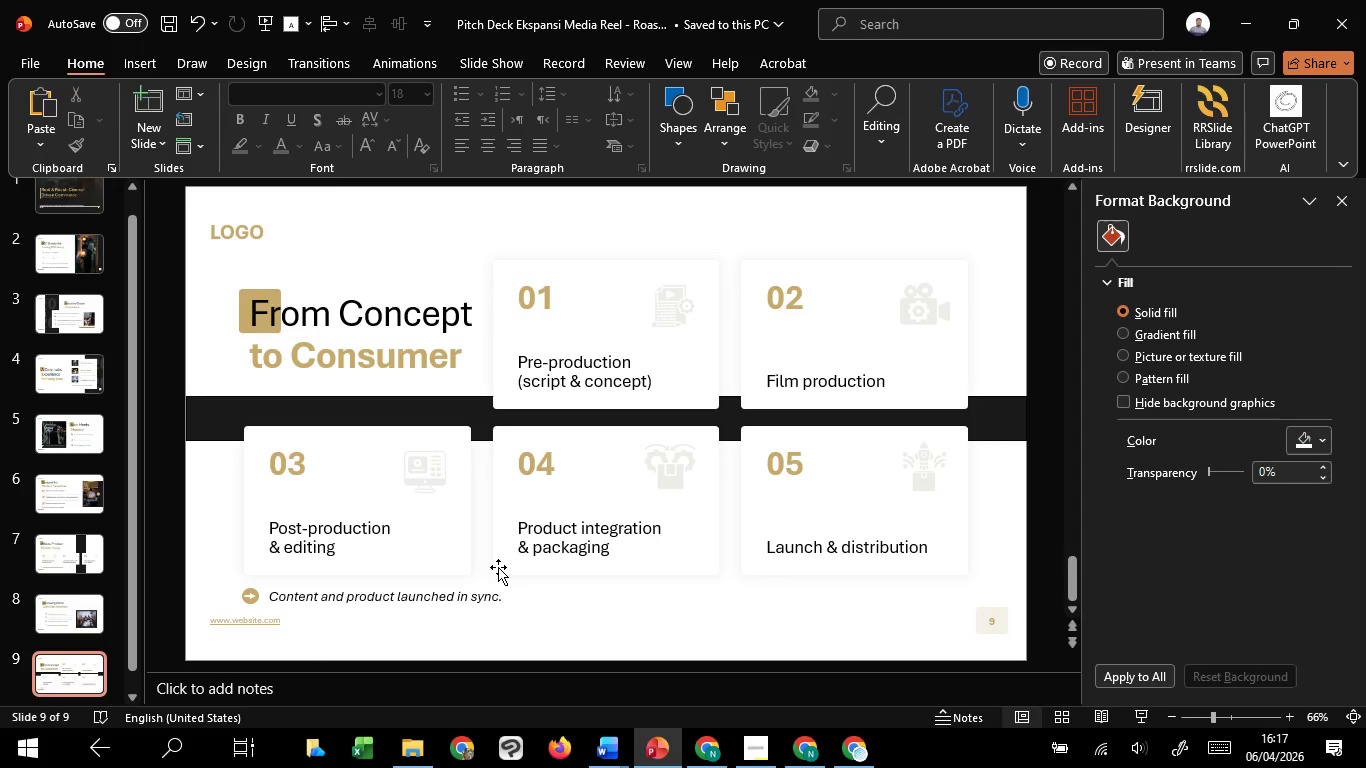 
left_click([599, 624])
 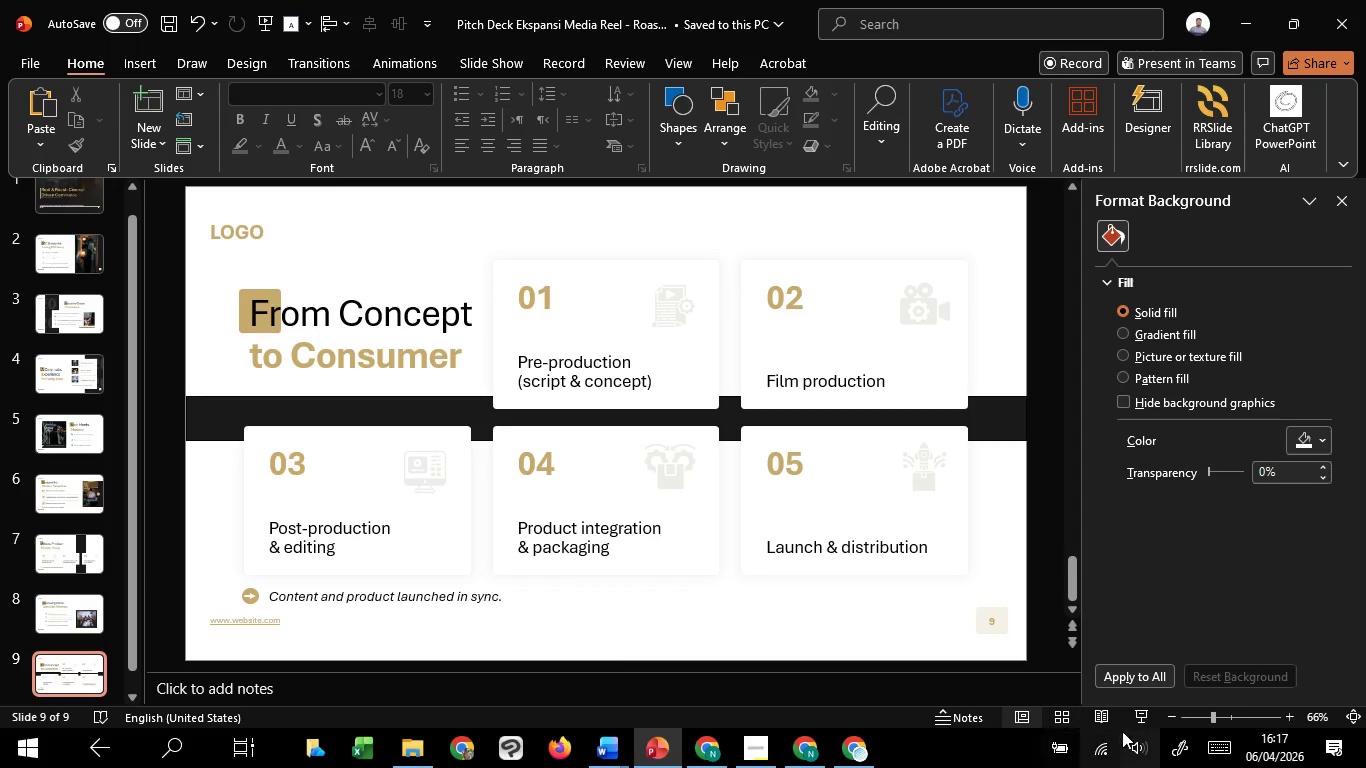 
left_click([1128, 717])
 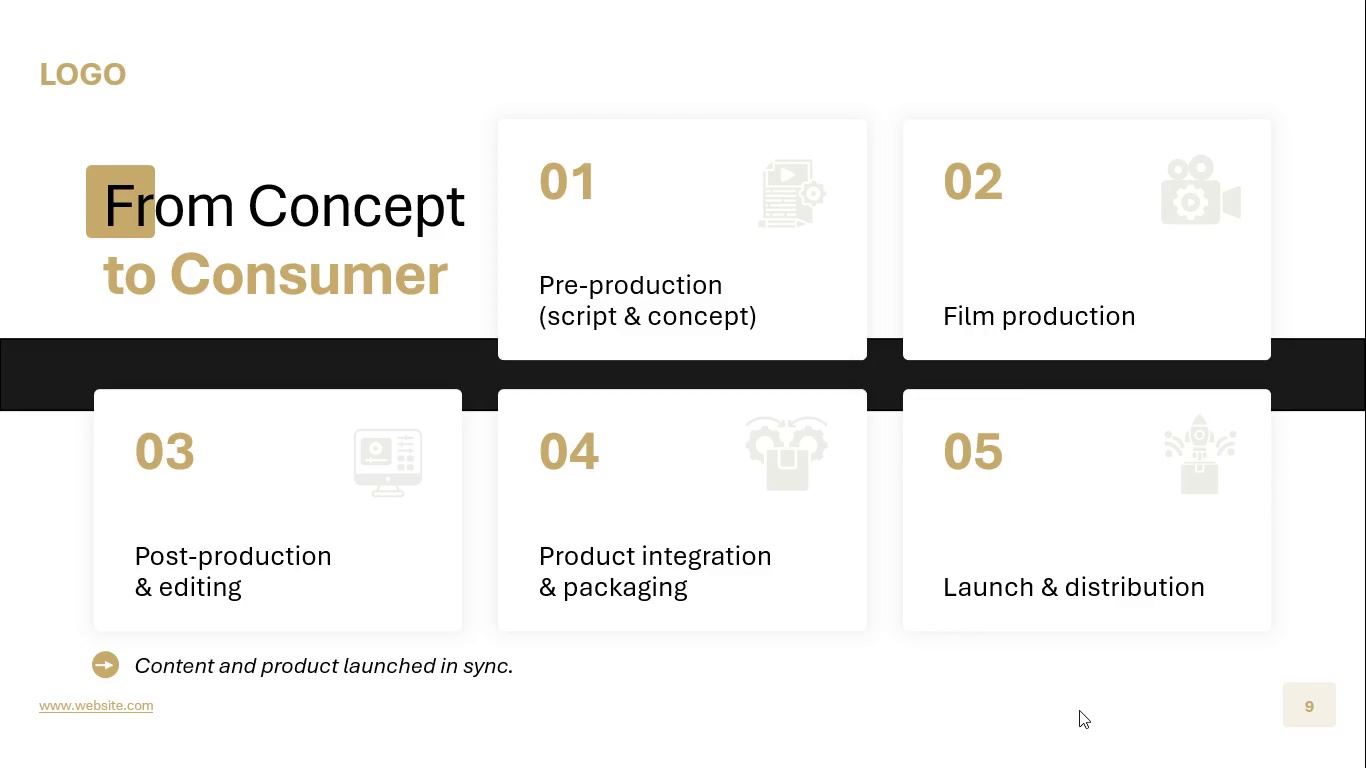 
wait(21.36)
 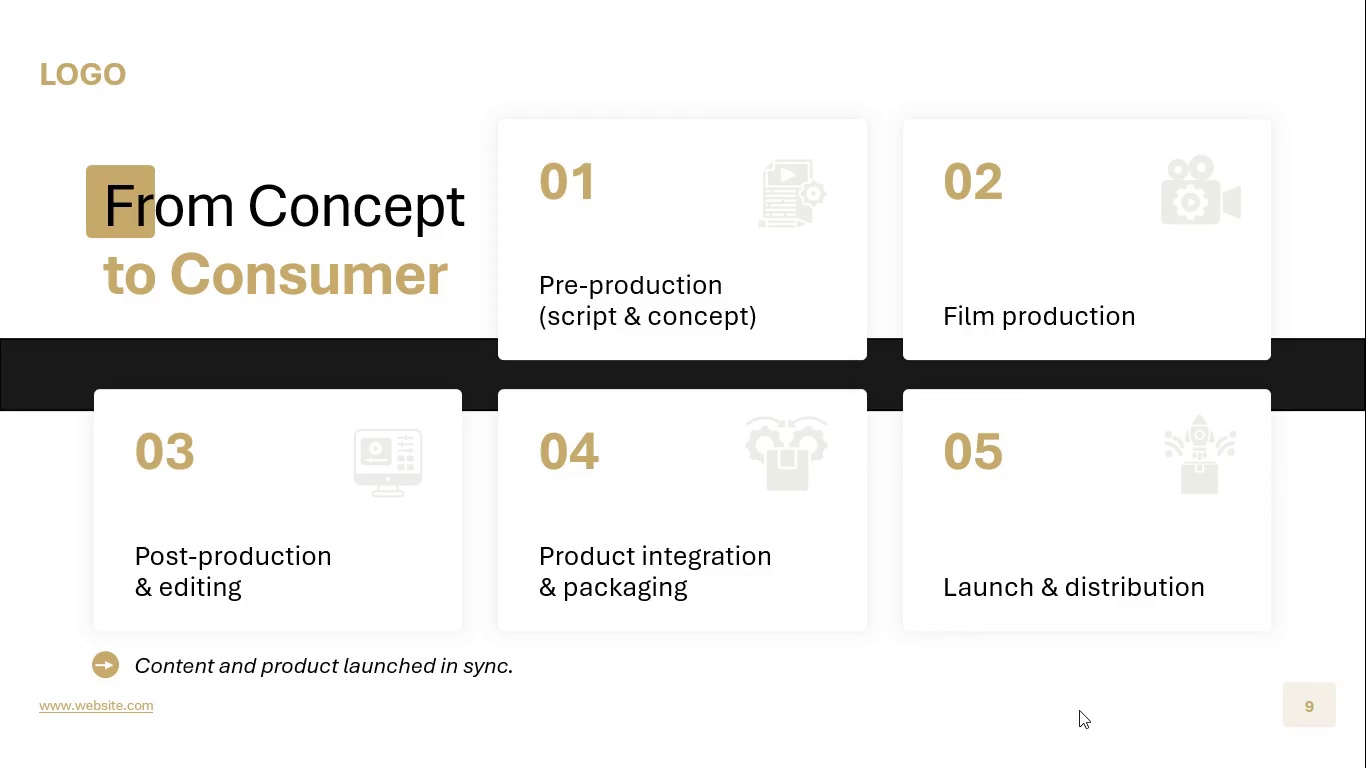 
key(Escape)
 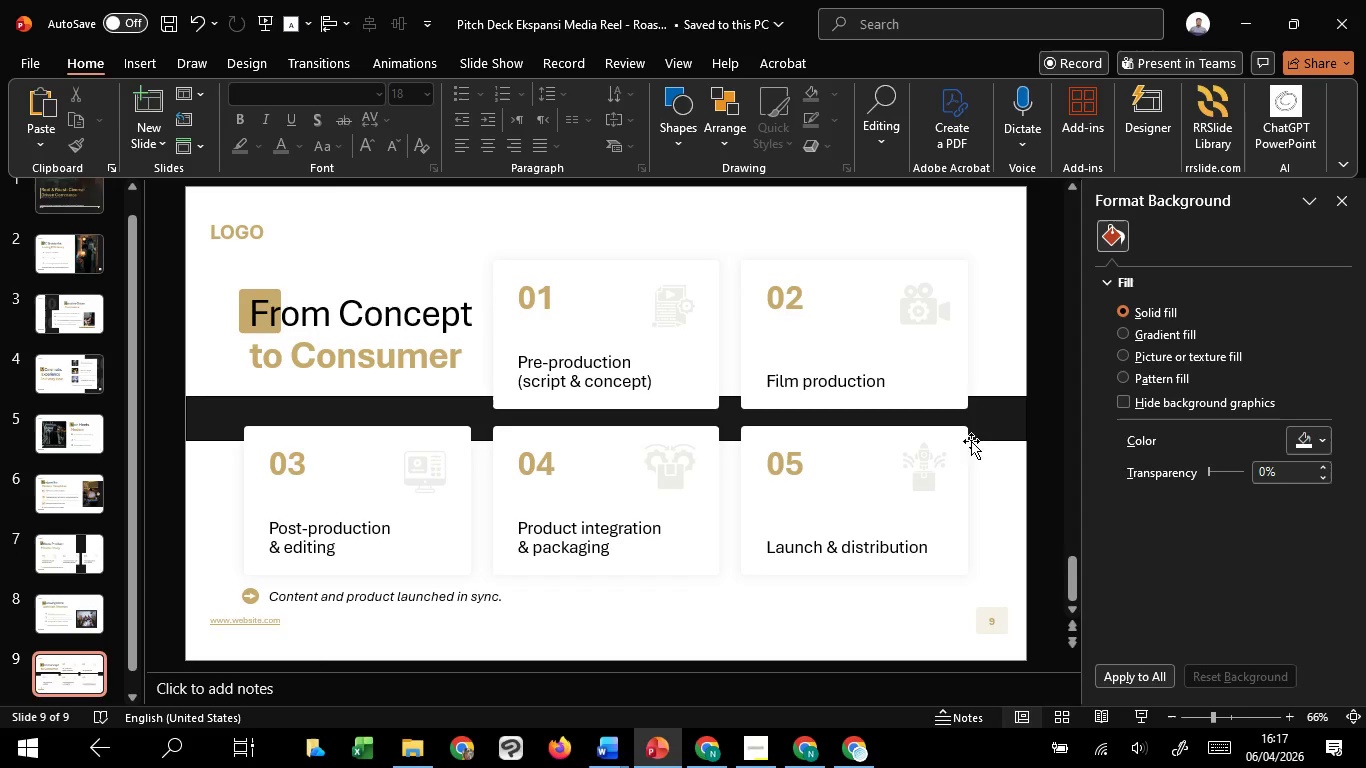 
left_click([993, 434])
 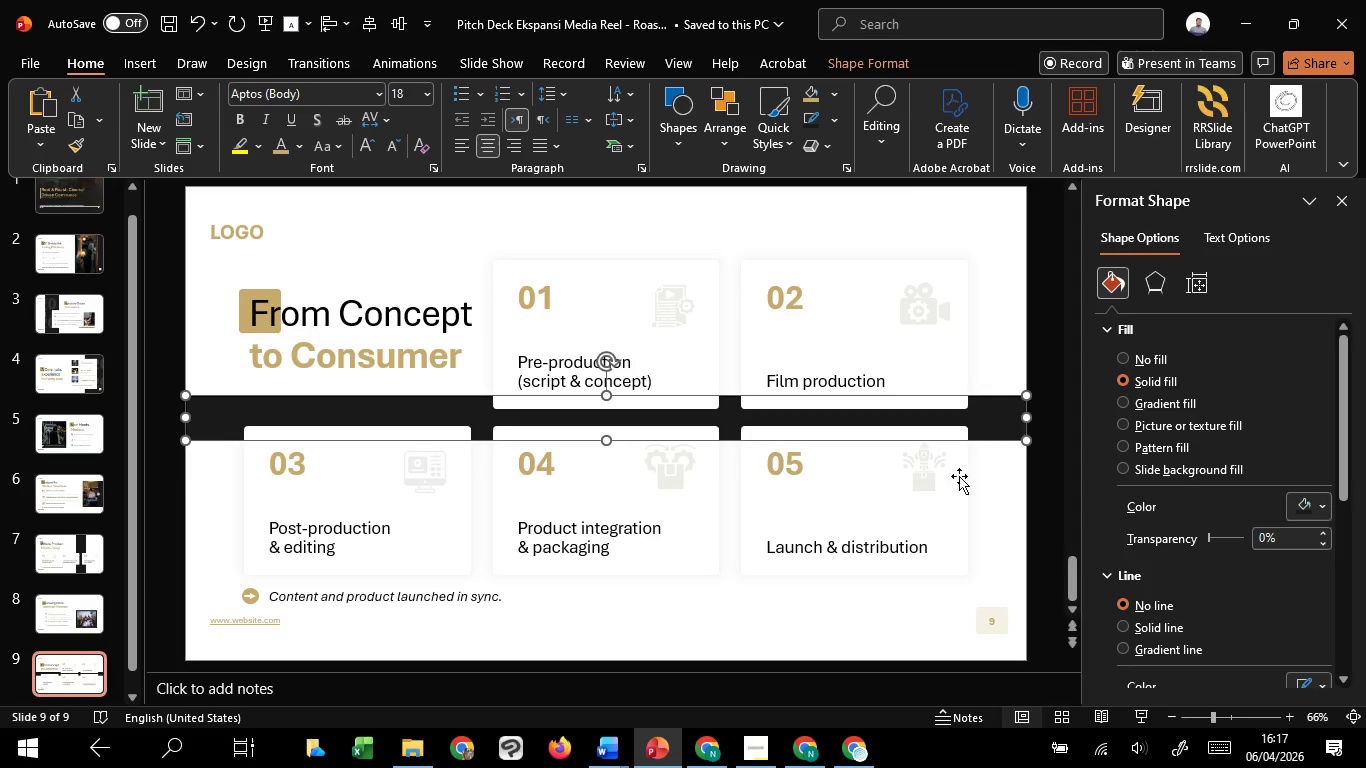 
hold_key(key=ControlLeft, duration=1.51)
 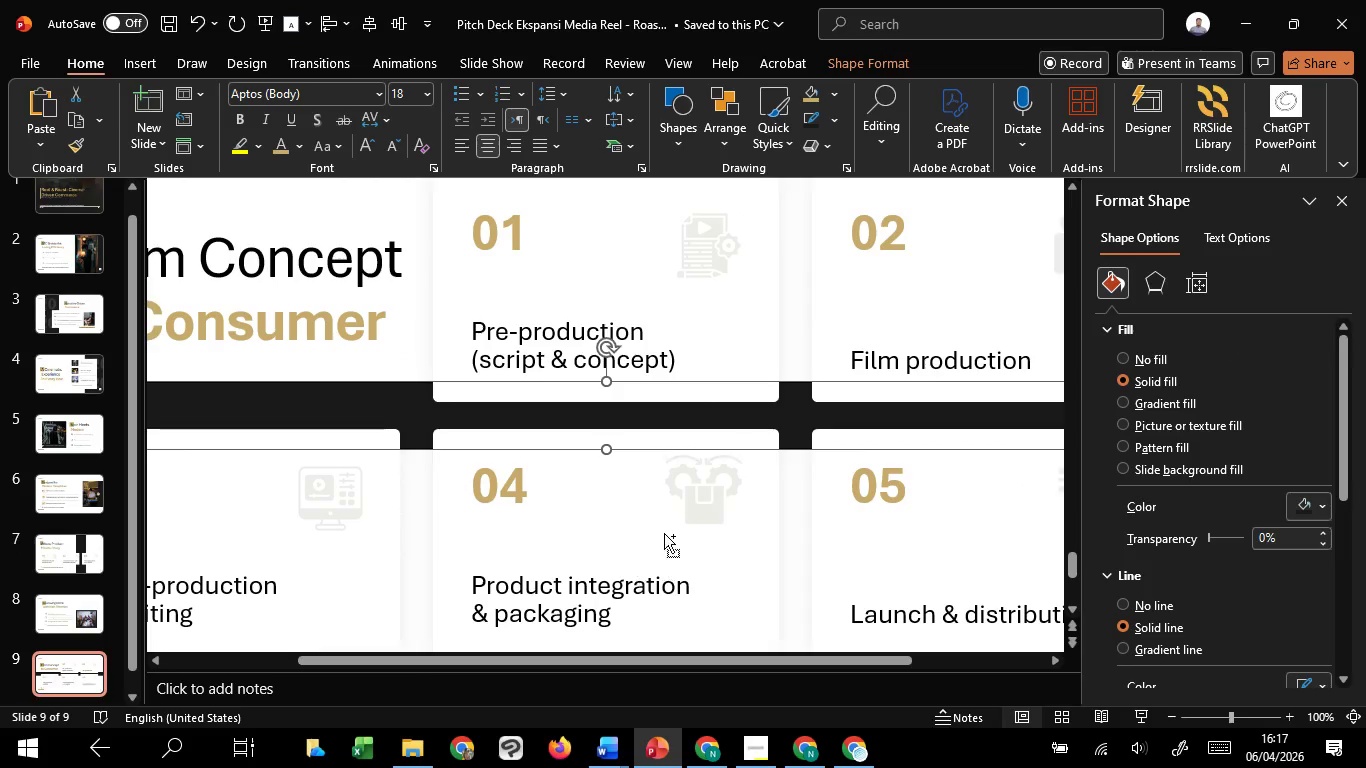 
hold_key(key=ControlLeft, duration=2.95)
 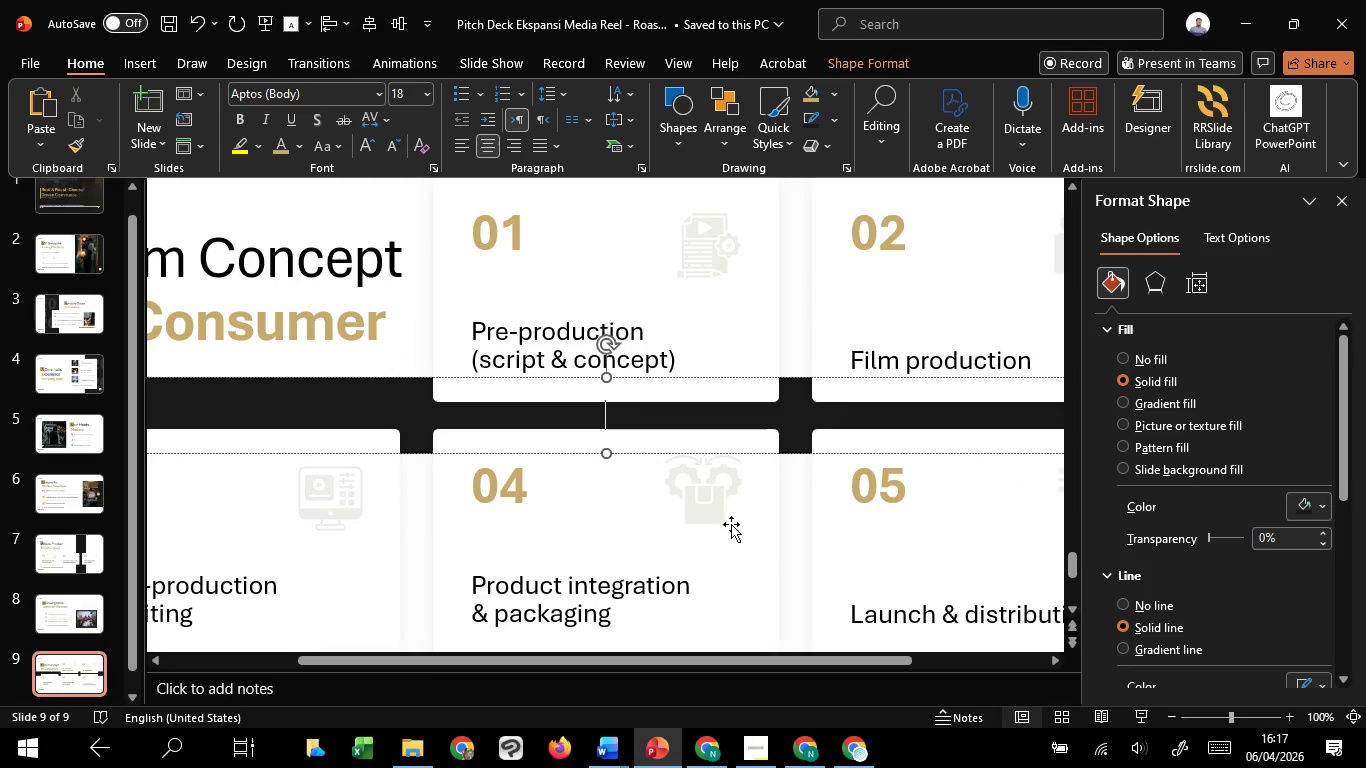 
scroll: coordinate [601, 593], scroll_direction: up, amount: 2.0
 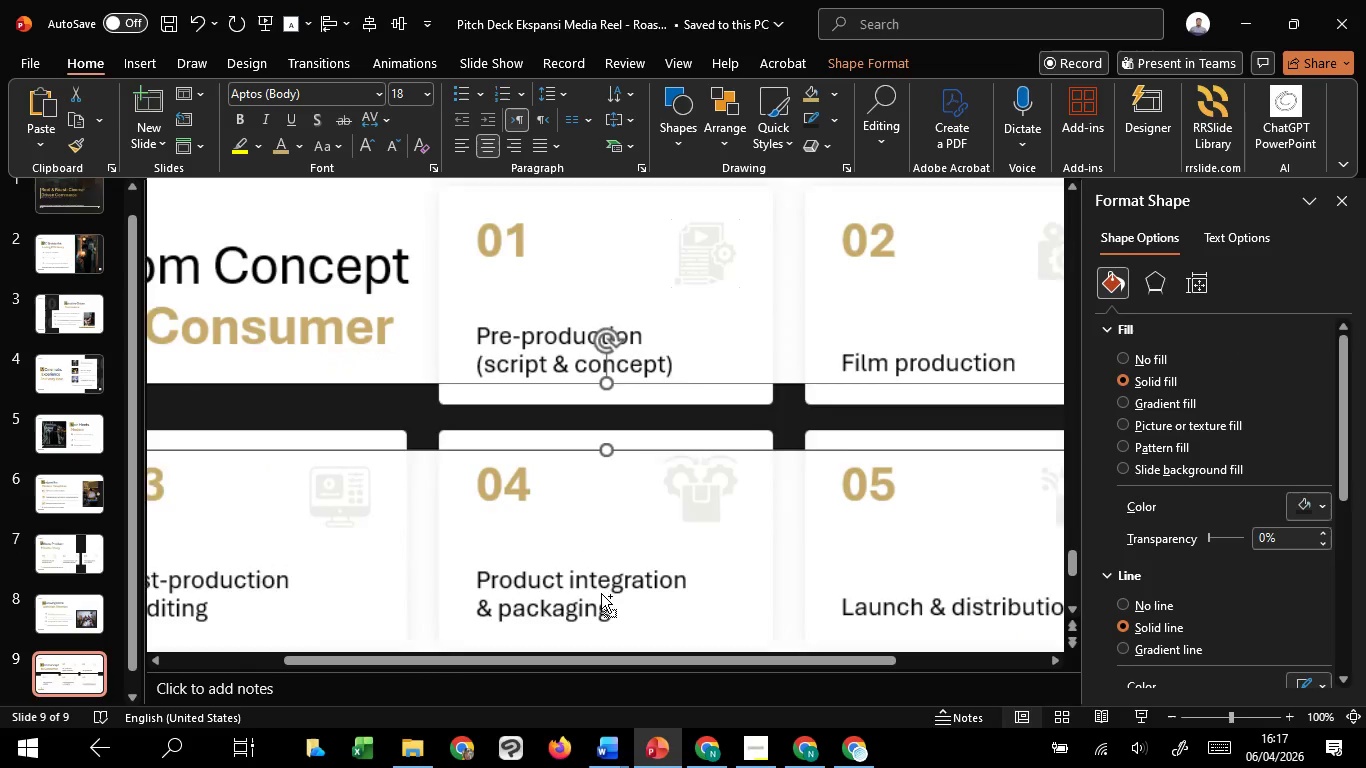 
hold_key(key=ShiftLeft, duration=1.5)
 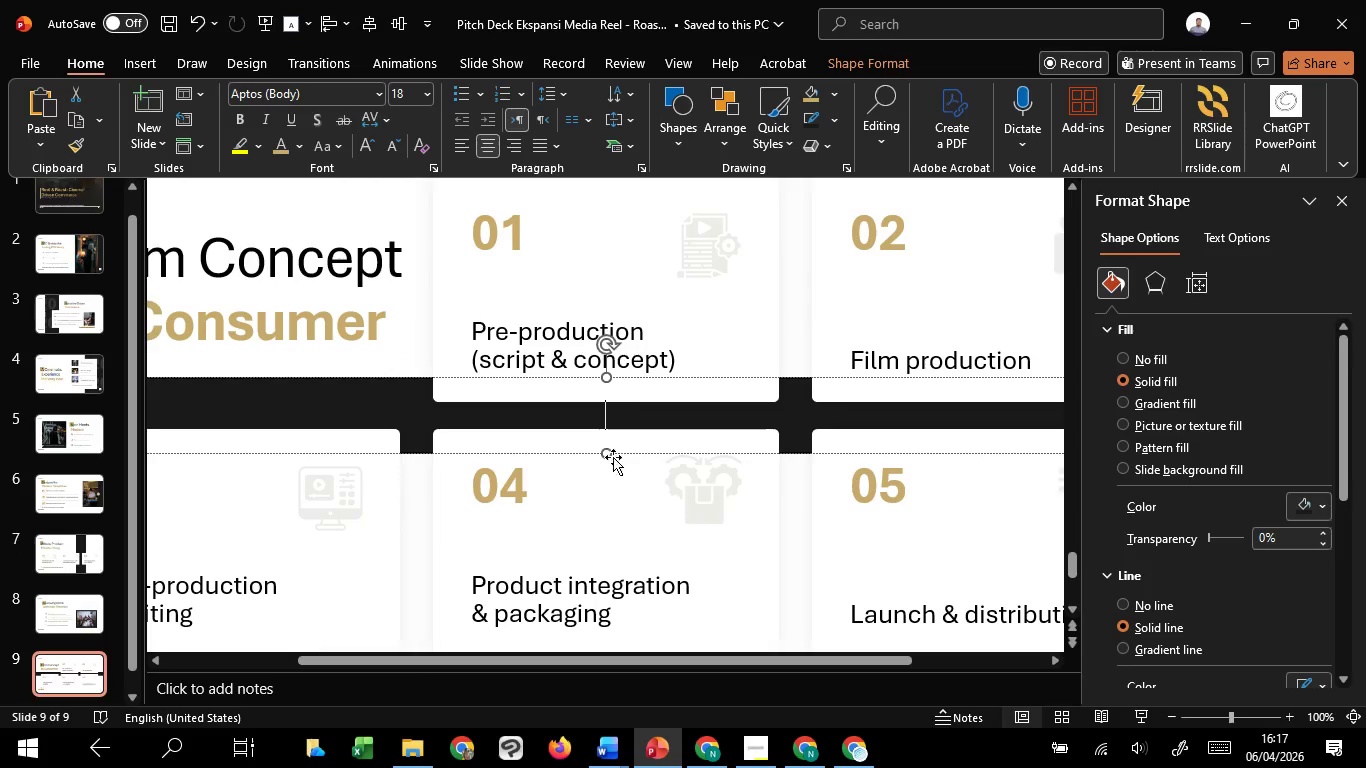 
hold_key(key=ShiftLeft, duration=0.31)
 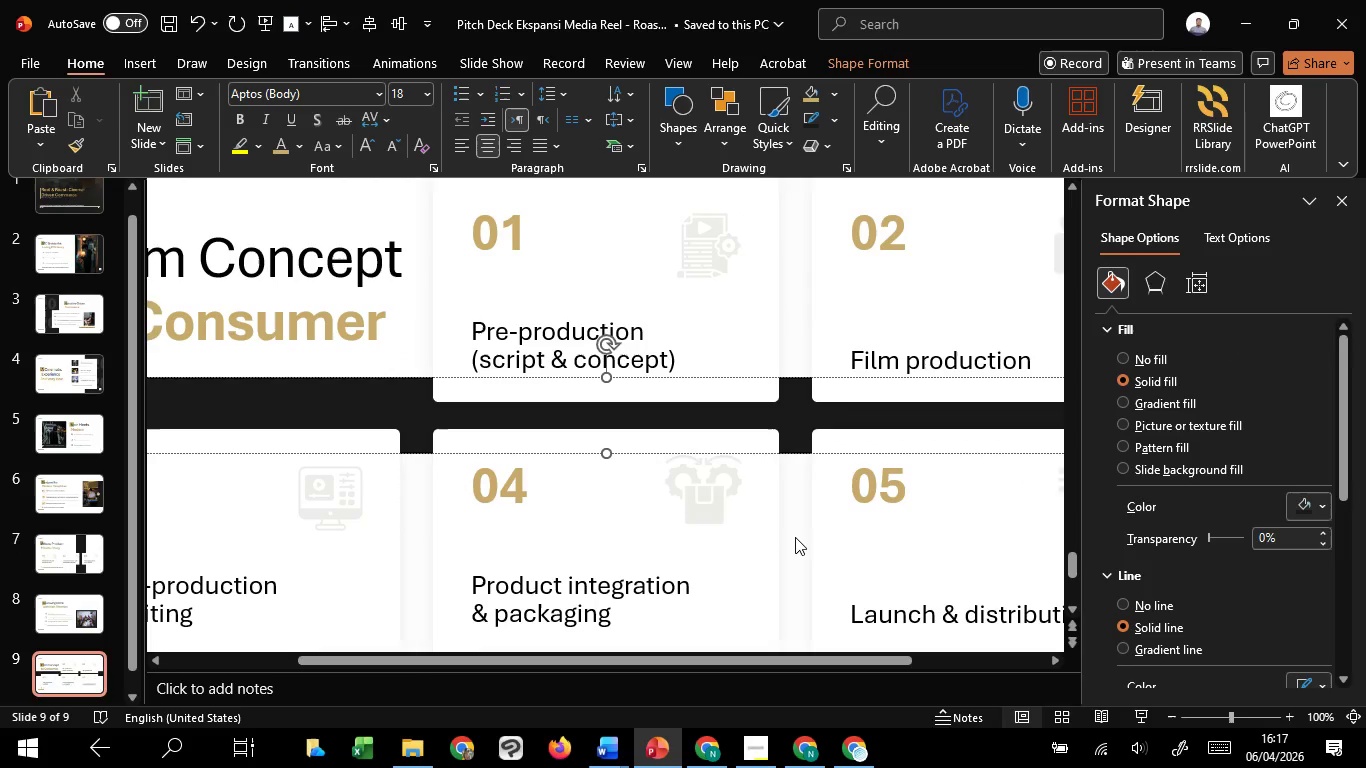 
left_click([797, 537])
 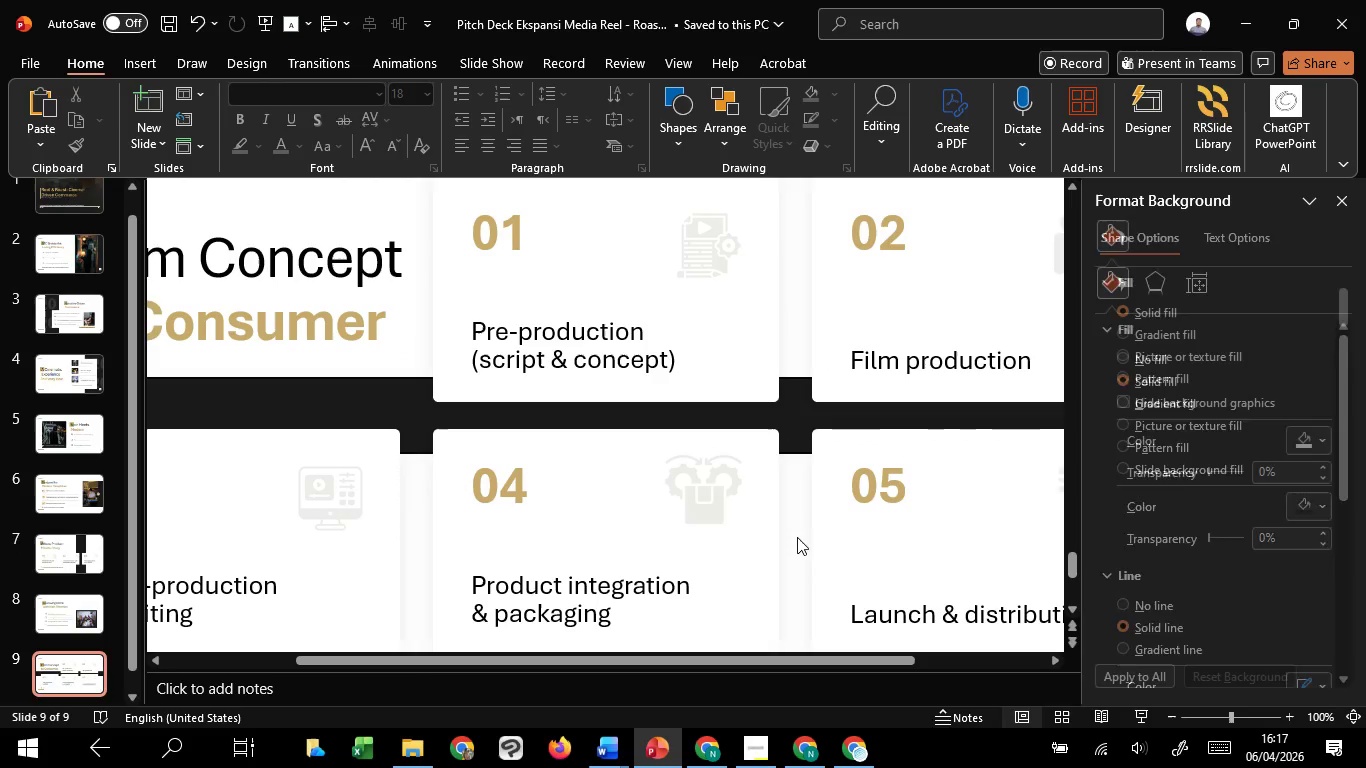 
hold_key(key=ControlLeft, duration=0.83)
scroll: coordinate [797, 537], scroll_direction: down, amount: 3.0
 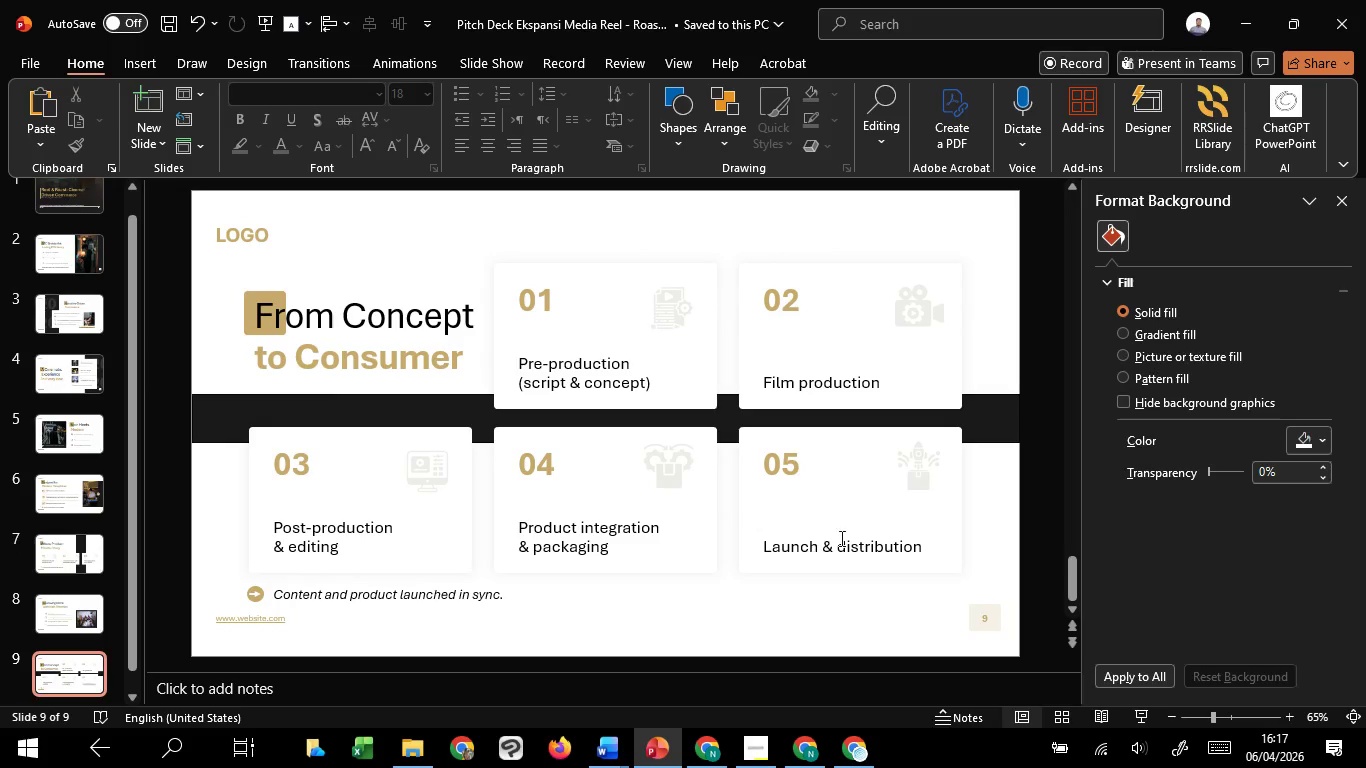 
left_click([996, 527])
 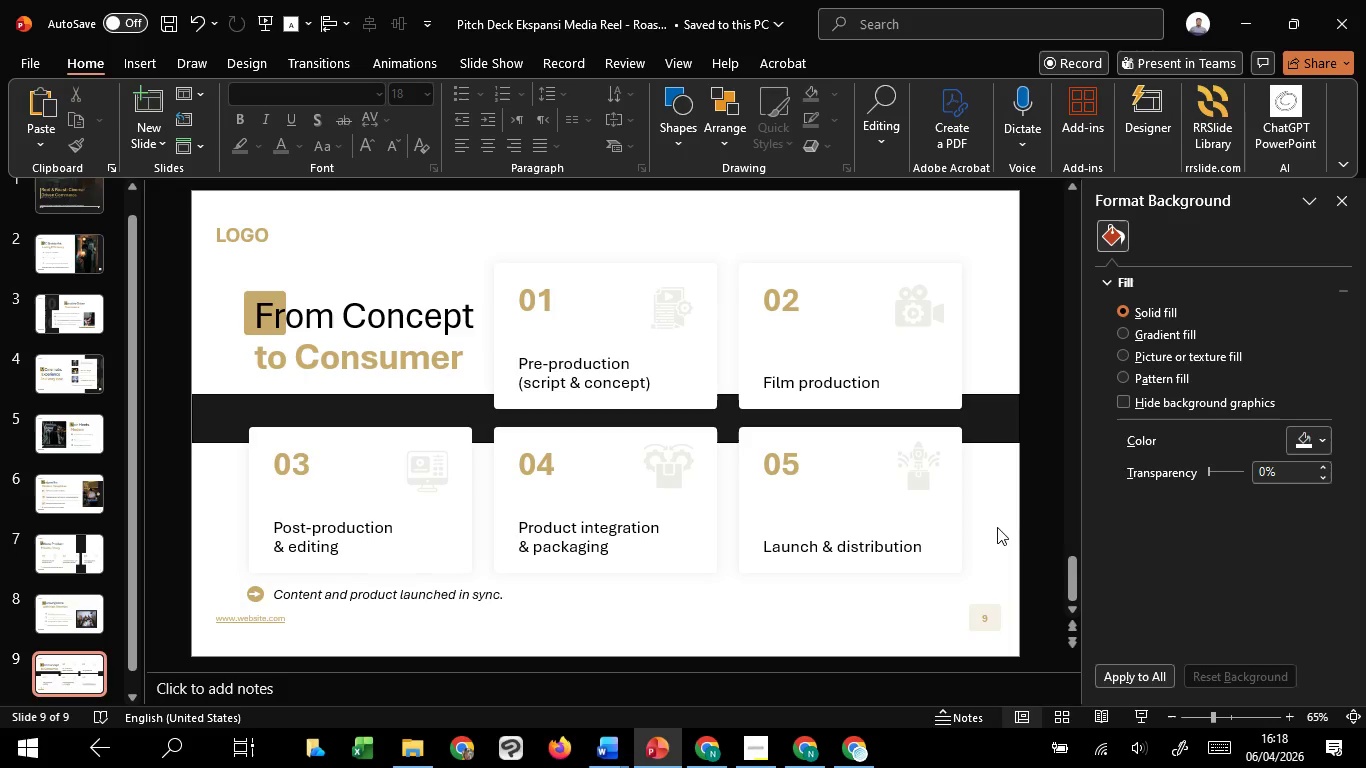 
wait(6.86)
 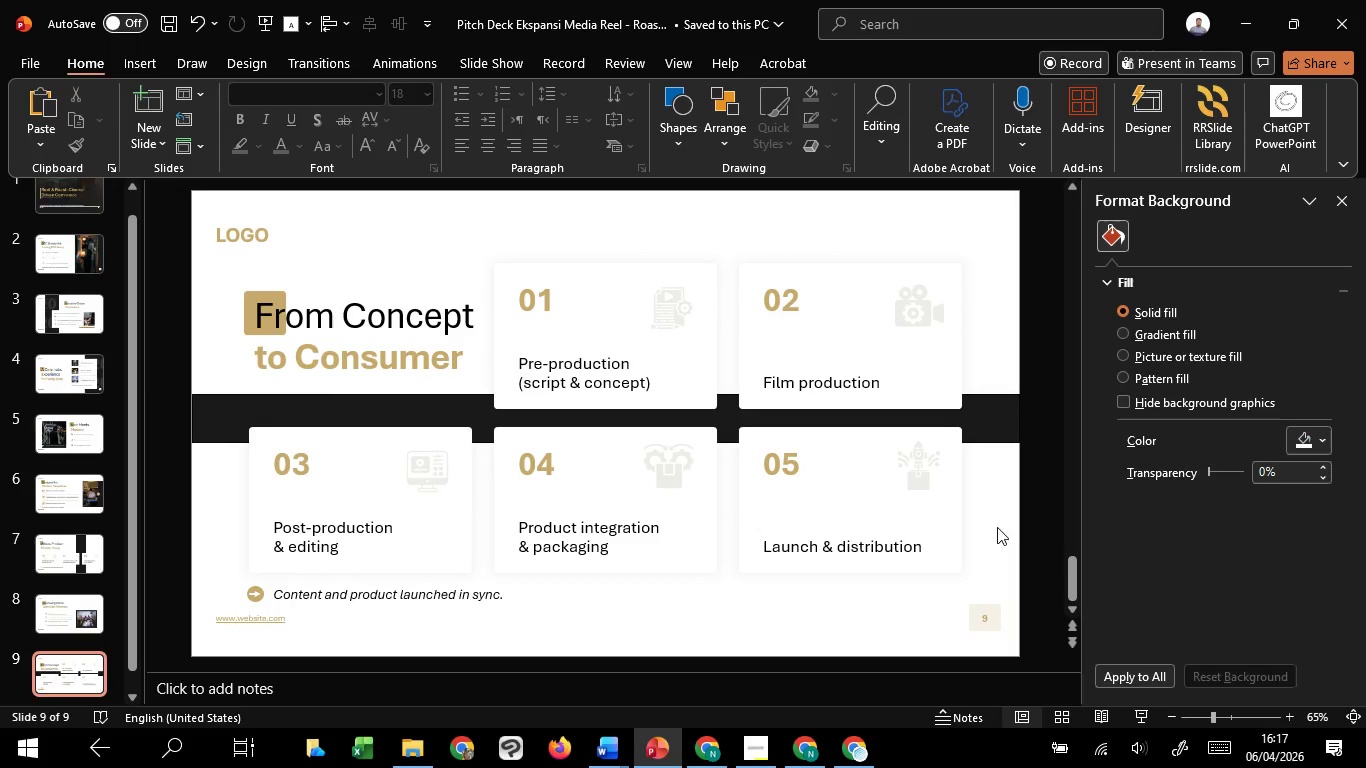 
scroll: coordinate [1085, 667], scroll_direction: down, amount: 1.0
 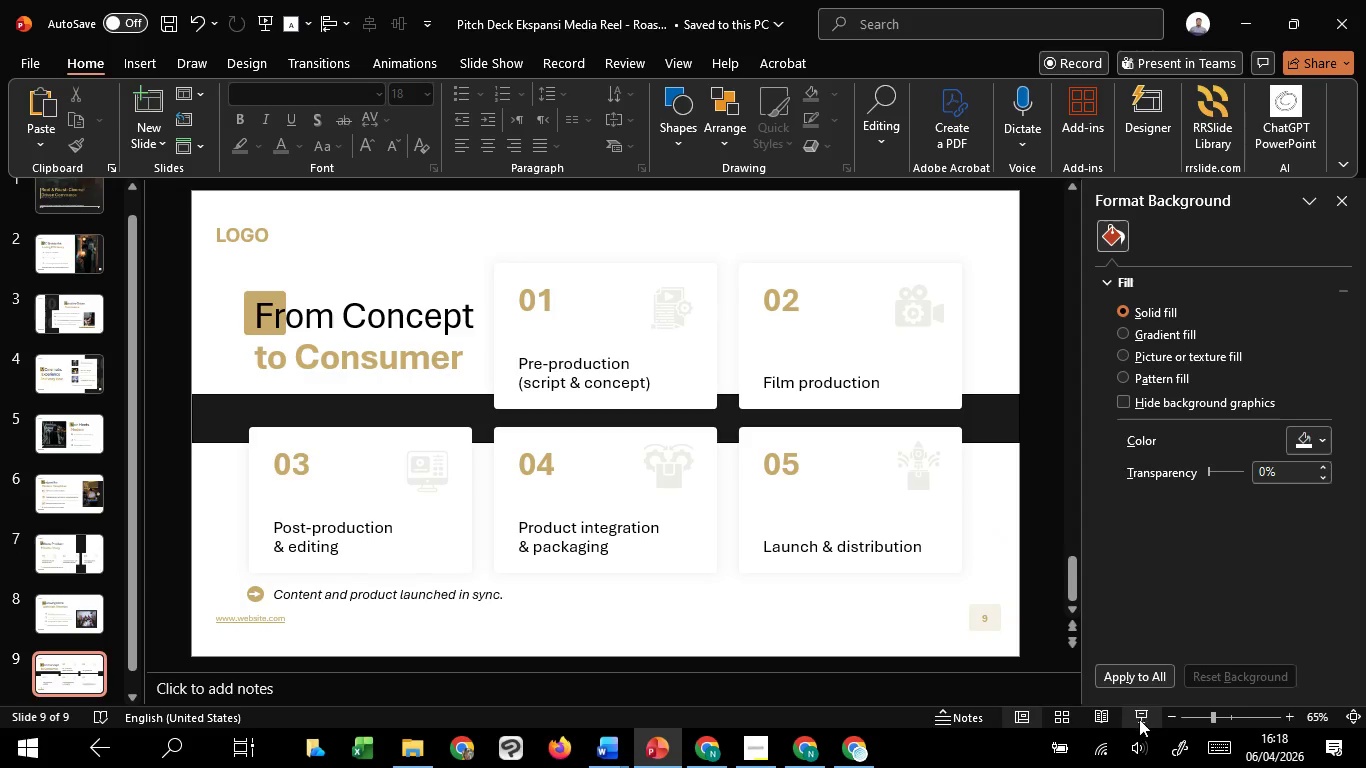 
left_click([1139, 719])
 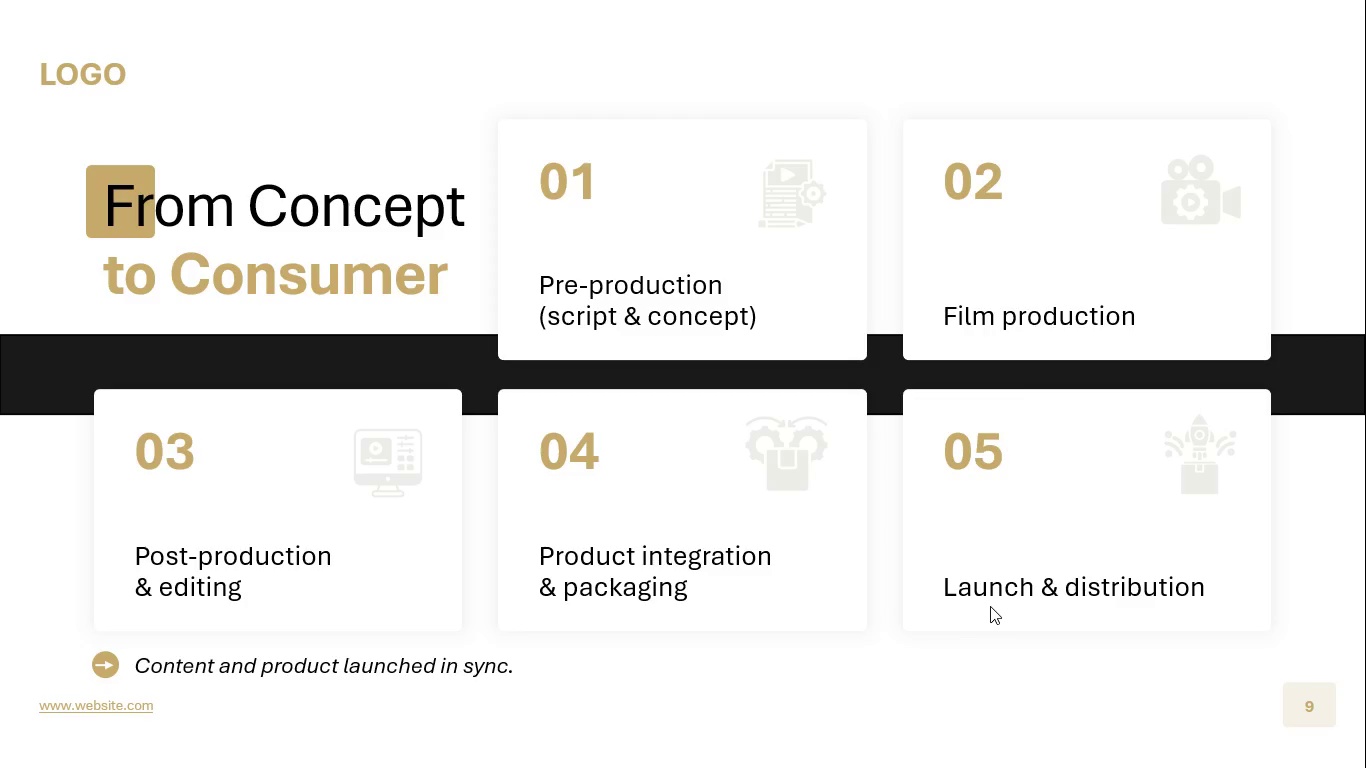 
wait(10.52)
 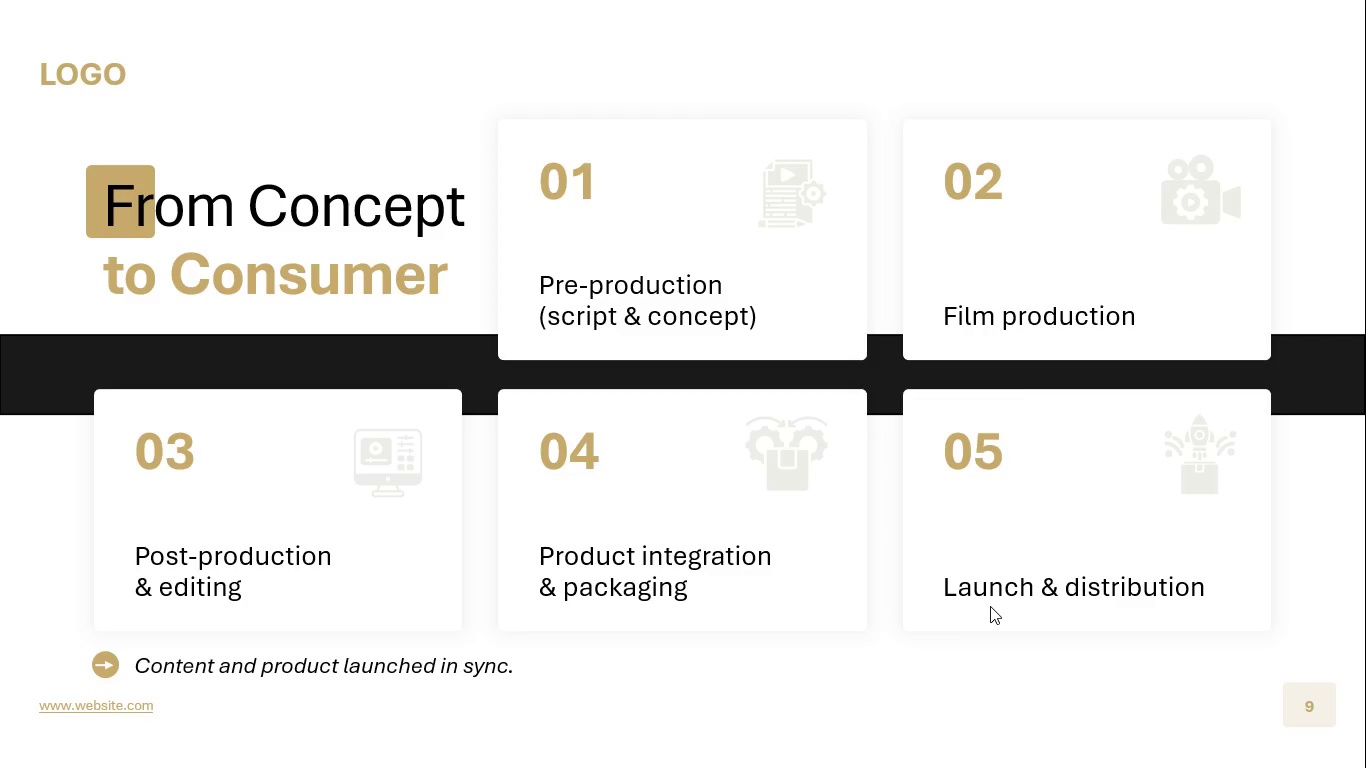 
key(Escape)
 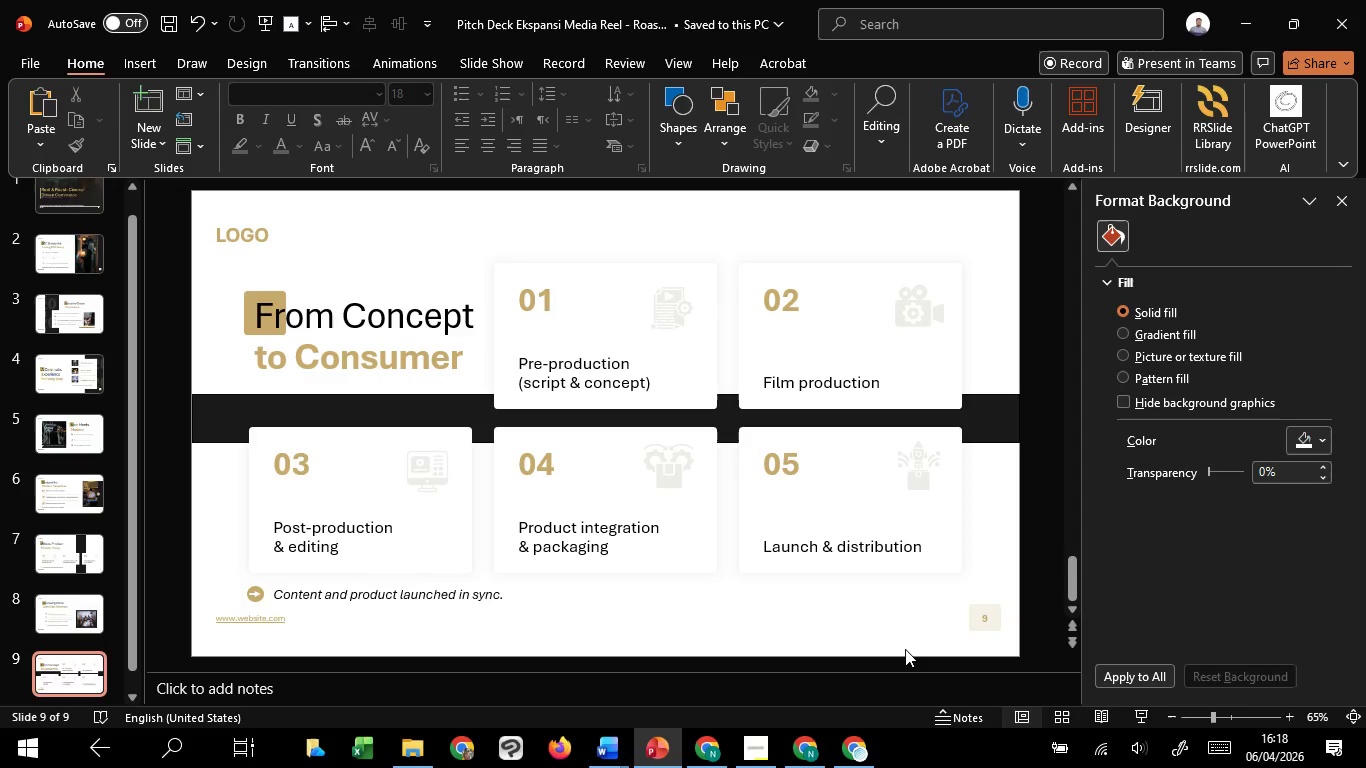 
hold_key(key=ControlLeft, duration=1.38)
scroll: coordinate [819, 541], scroll_direction: down, amount: 1.0
 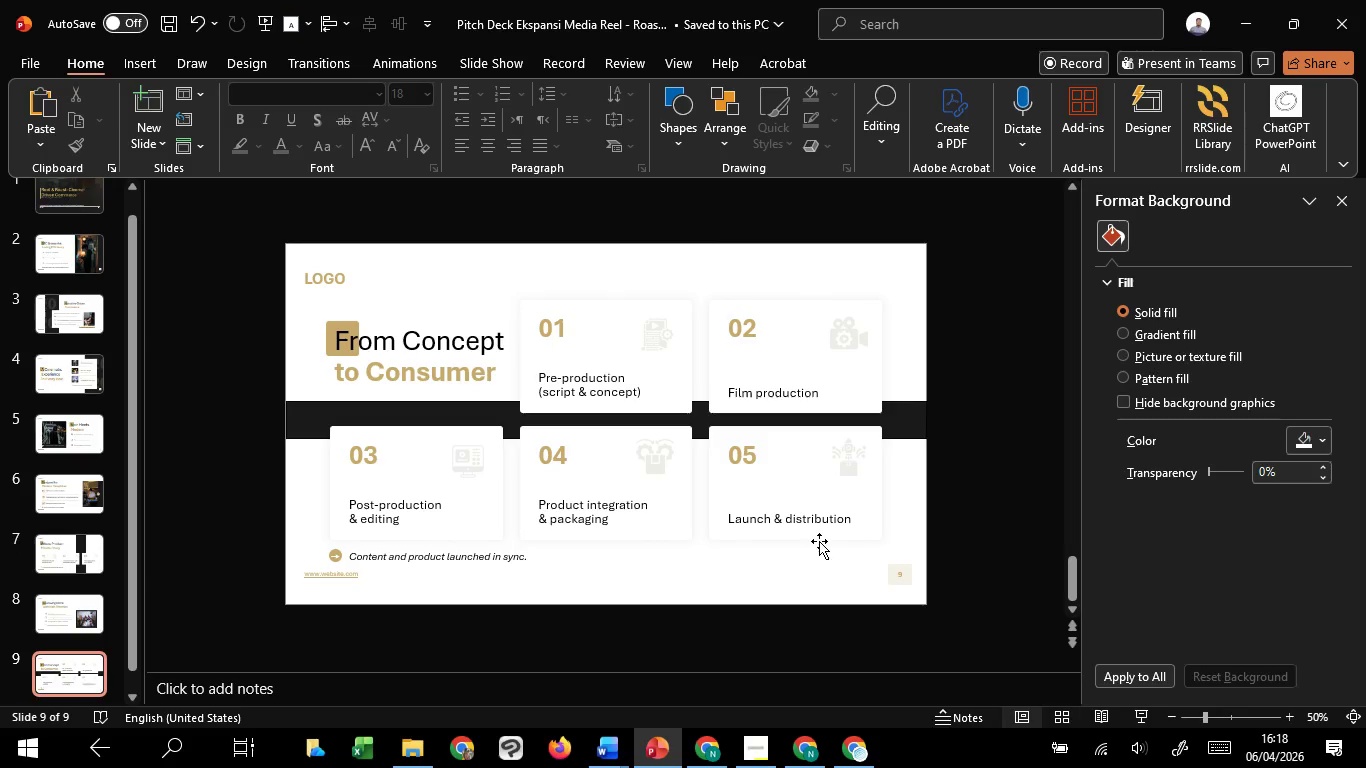 
left_click([999, 476])
 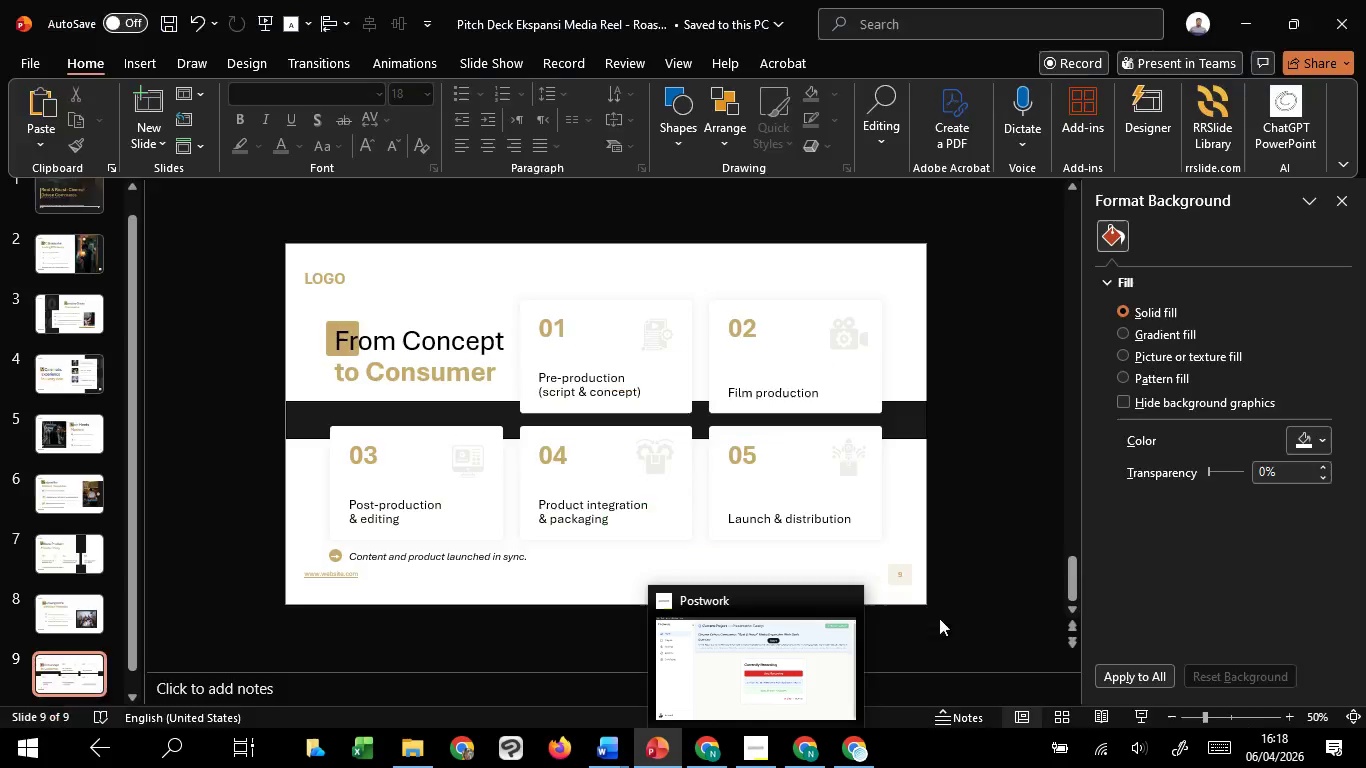 
left_click([978, 574])
 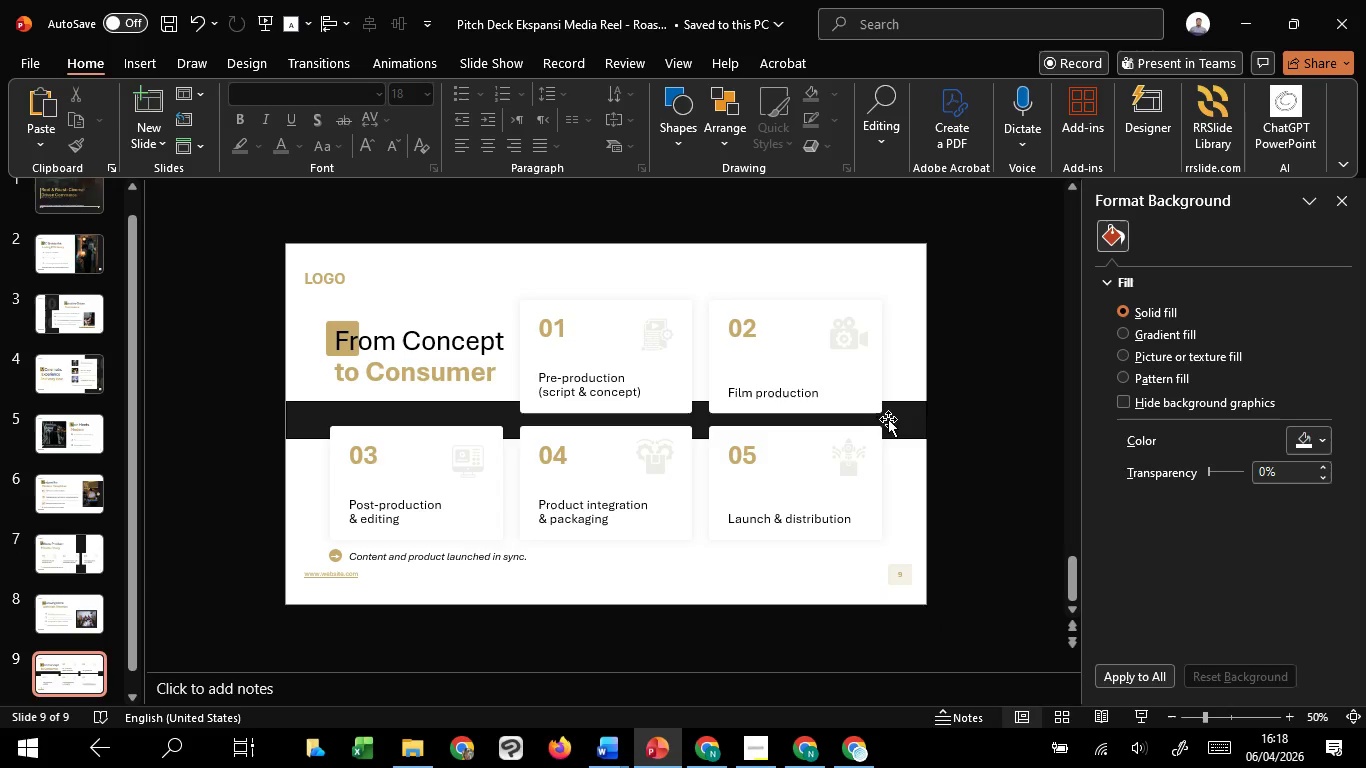 
left_click([922, 412])
 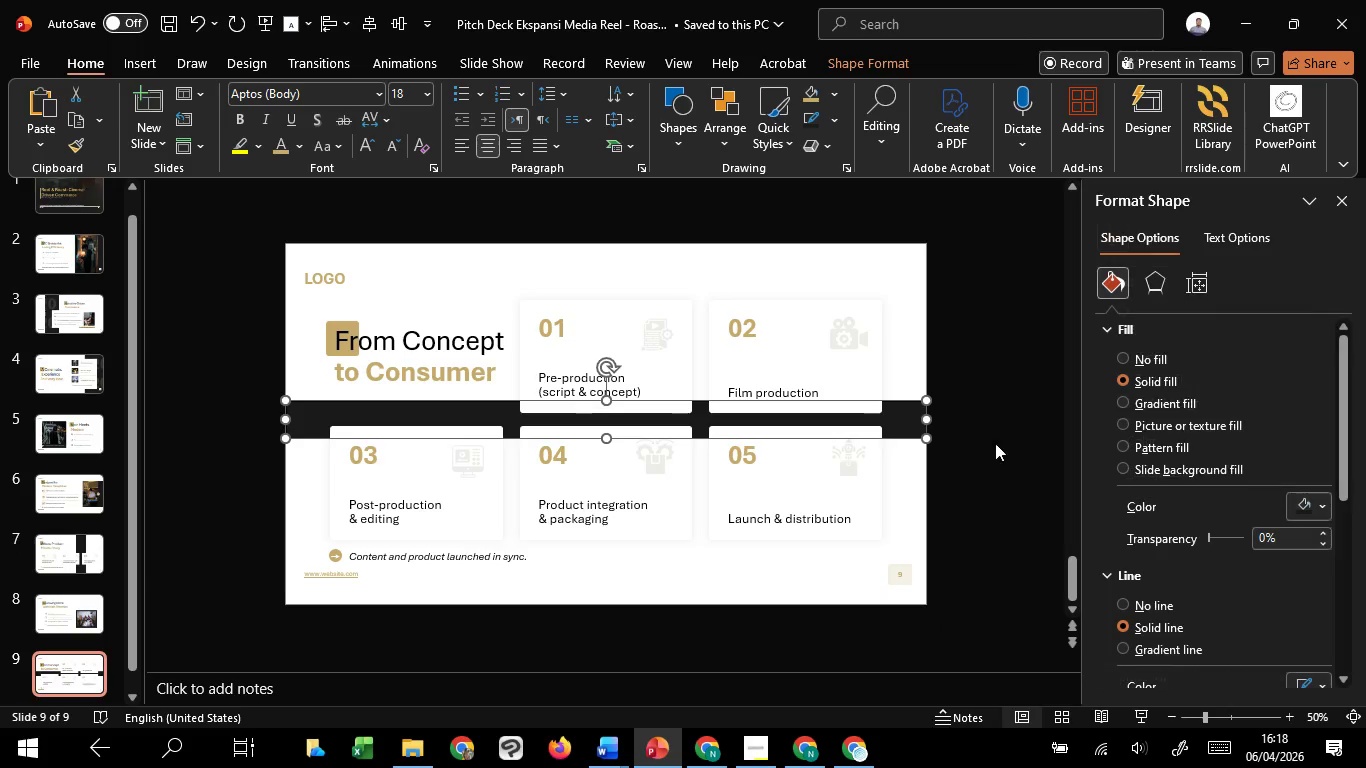 
left_click([996, 445])
 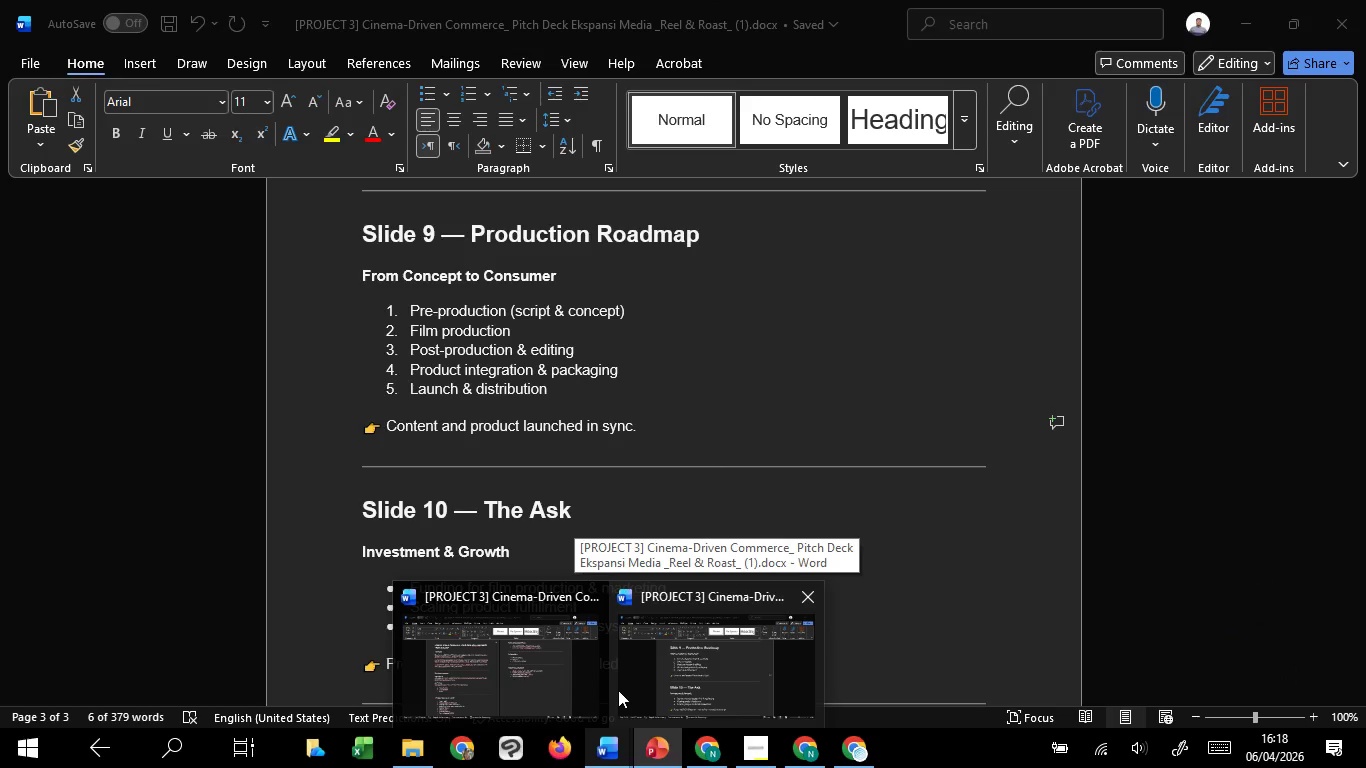 
wait(5.02)
 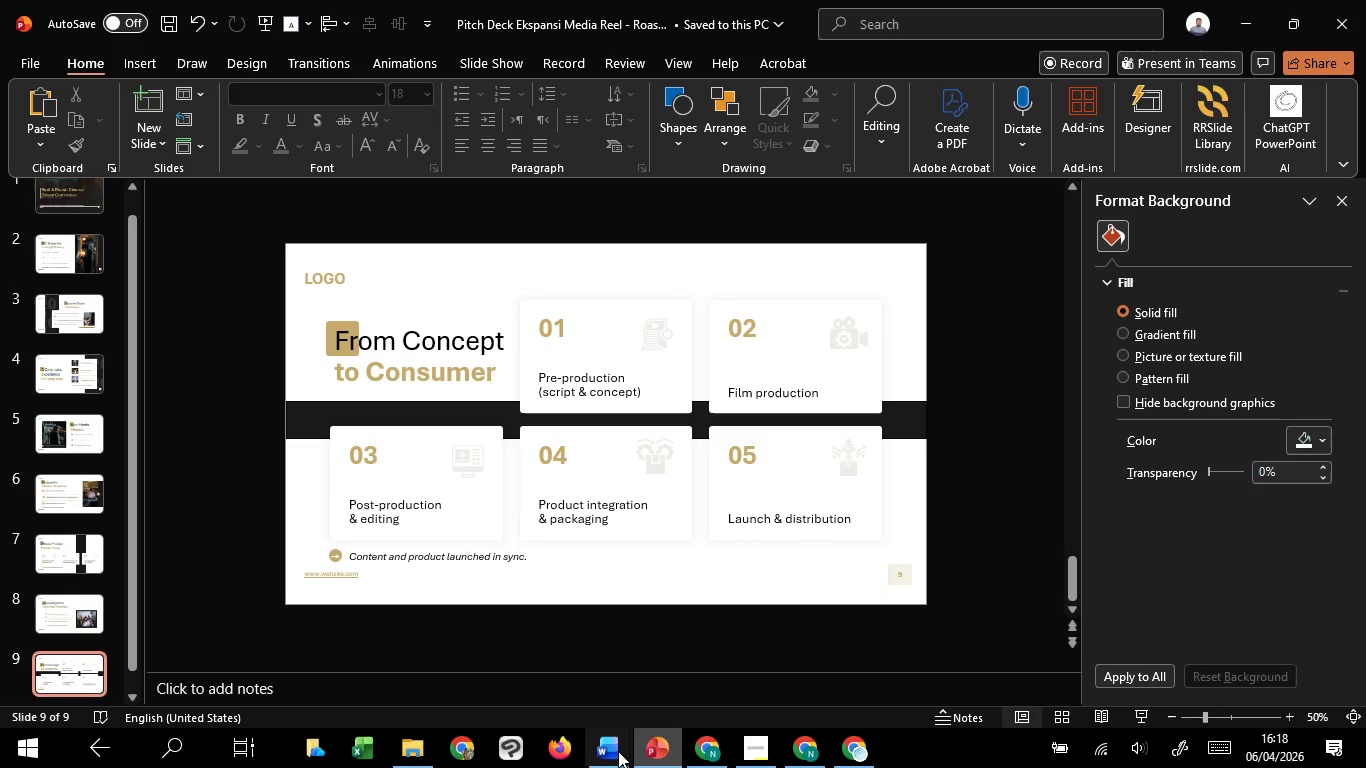 
scroll: coordinate [926, 494], scroll_direction: up, amount: 3.0
 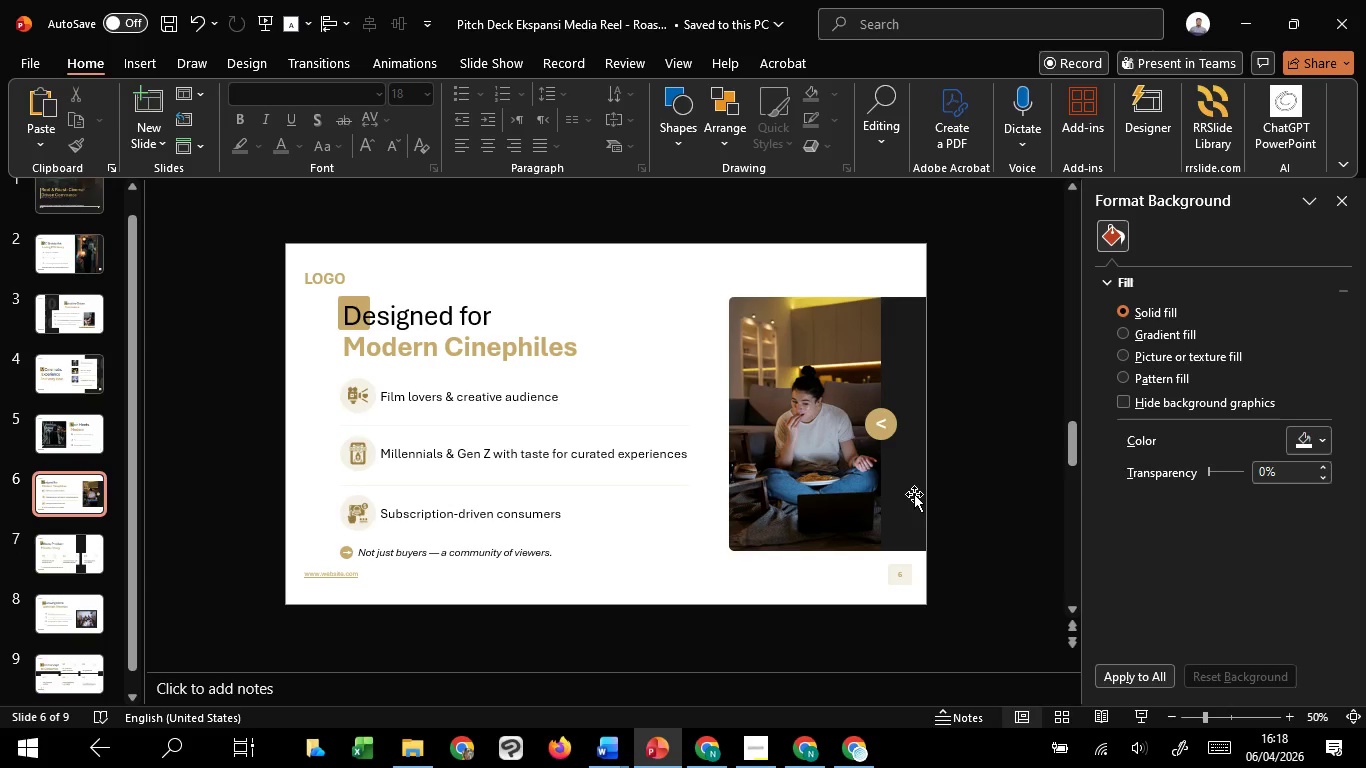 
wait(6.06)
 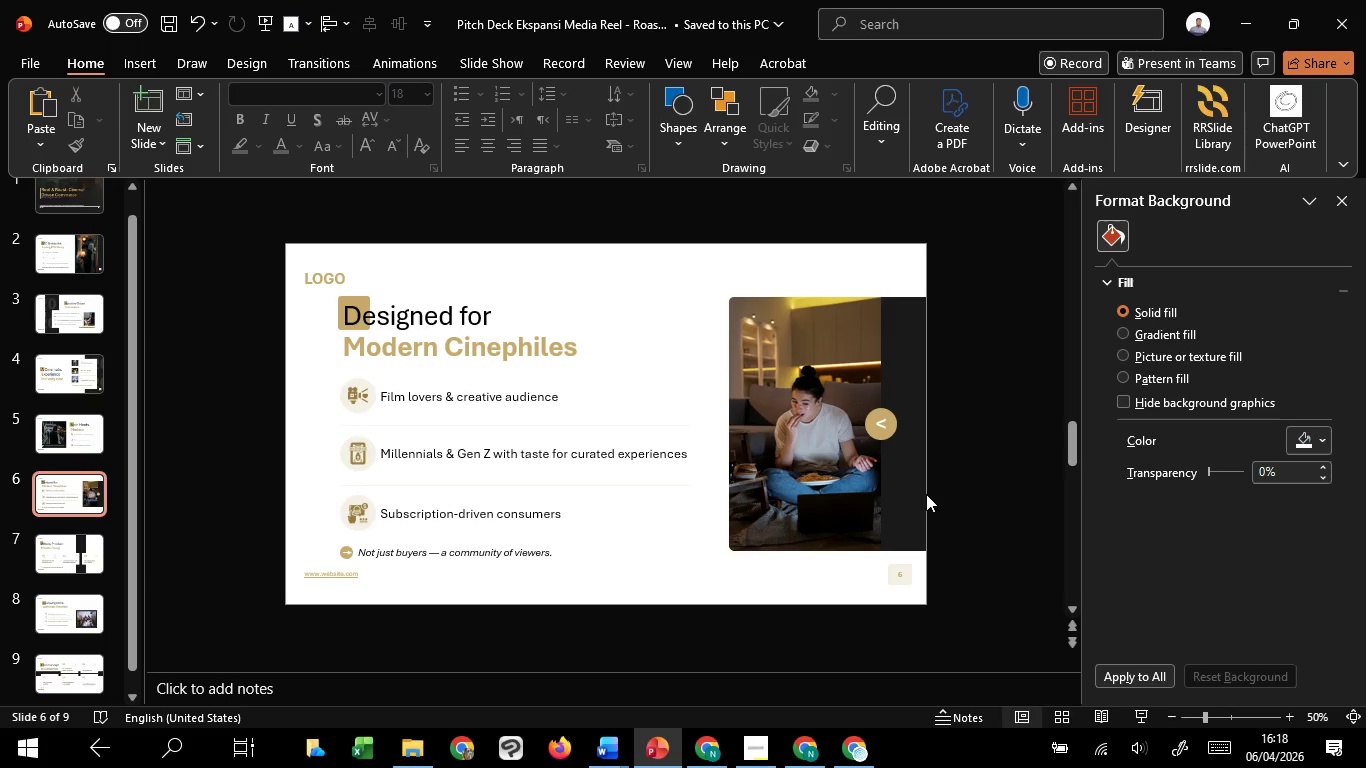 
scroll: coordinate [914, 494], scroll_direction: up, amount: 4.0
 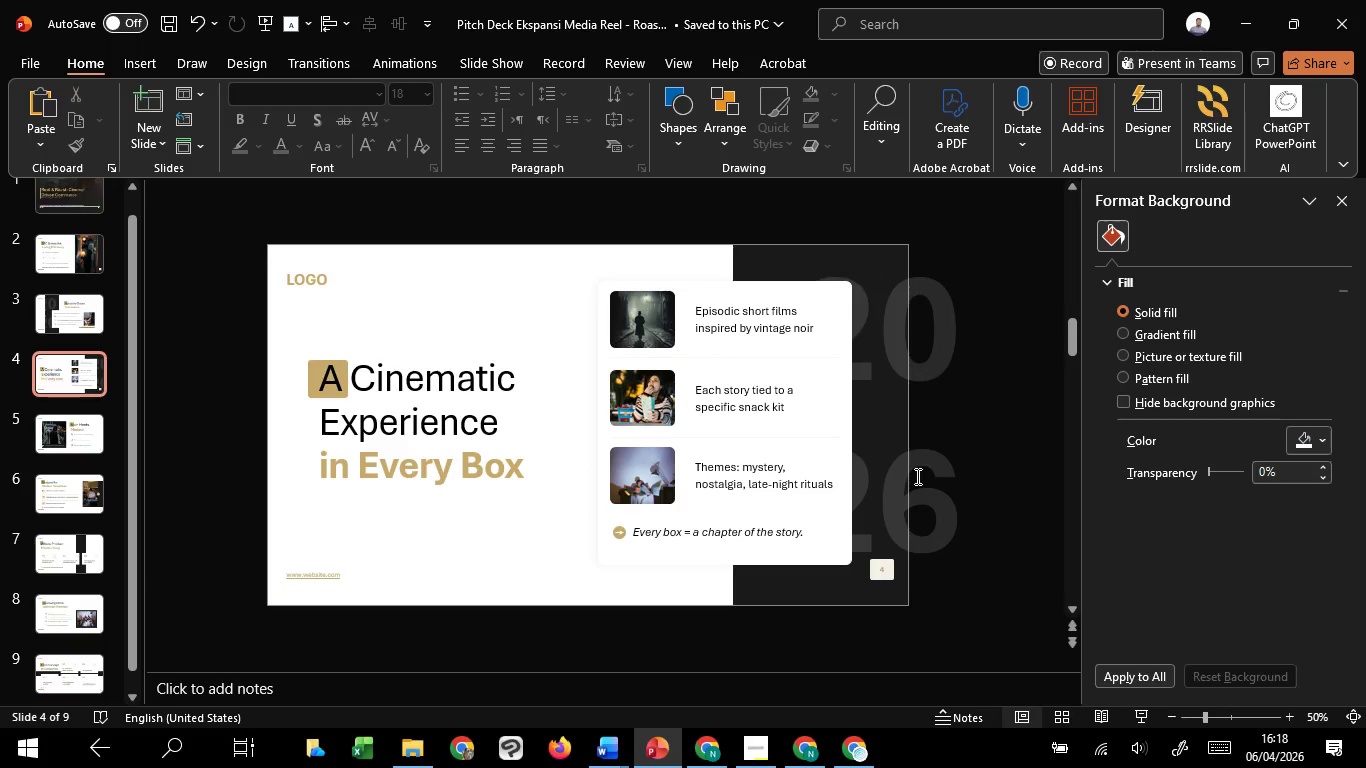 
left_click([916, 476])
 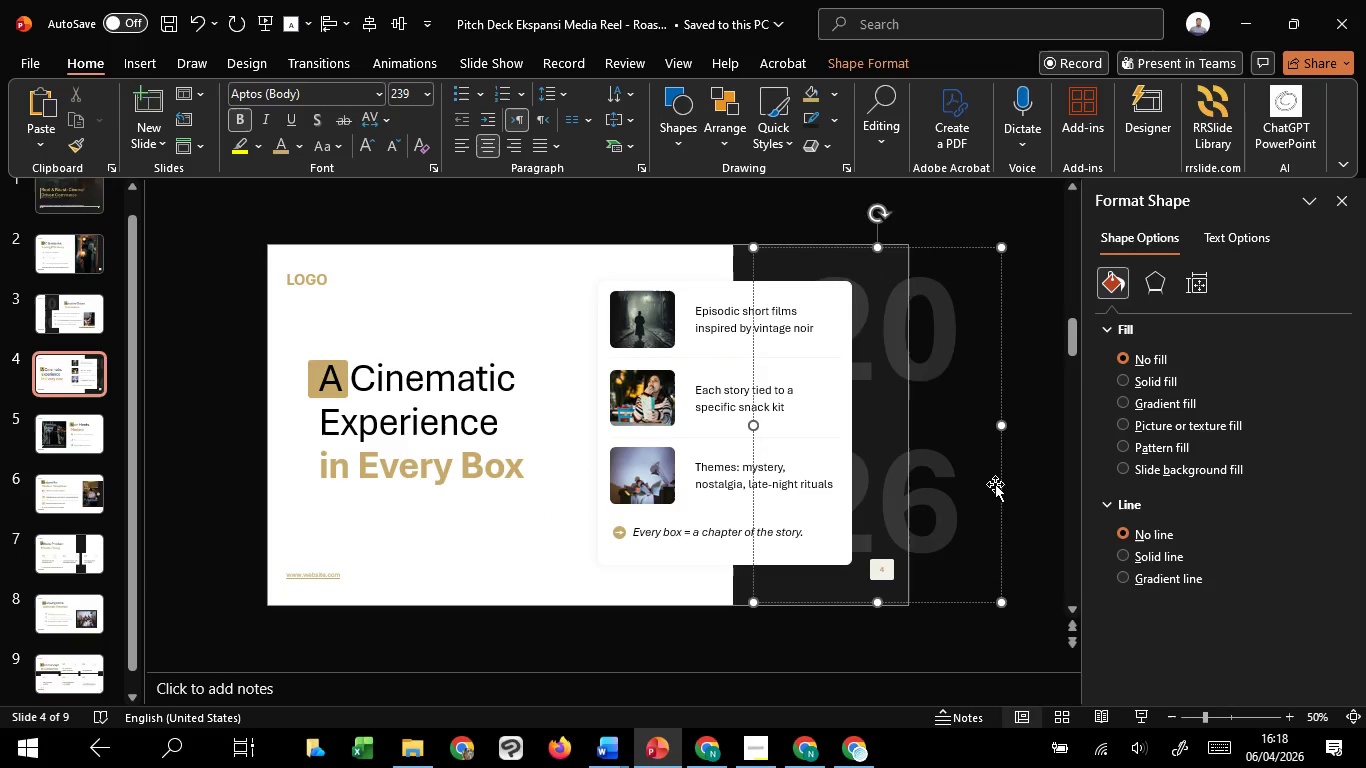 
left_click([1005, 480])
 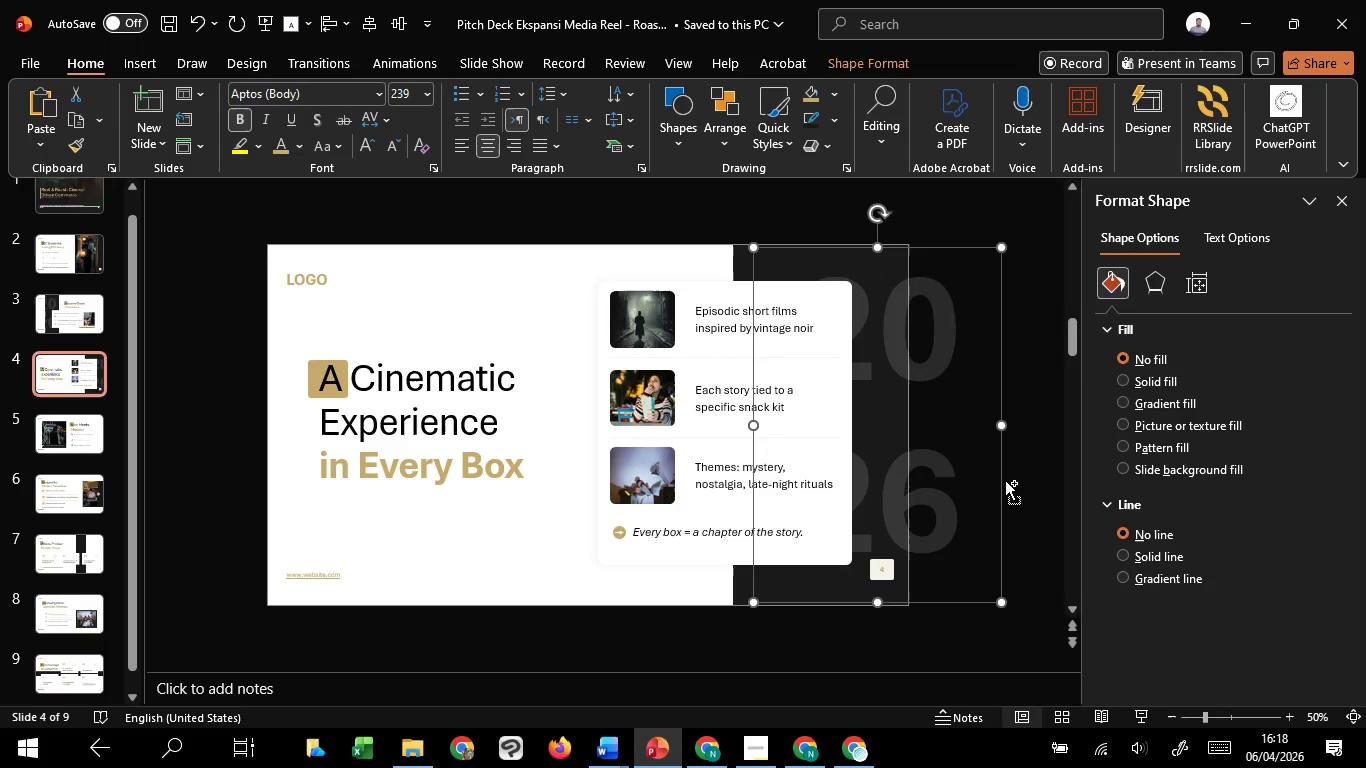 
key(Control+X)
 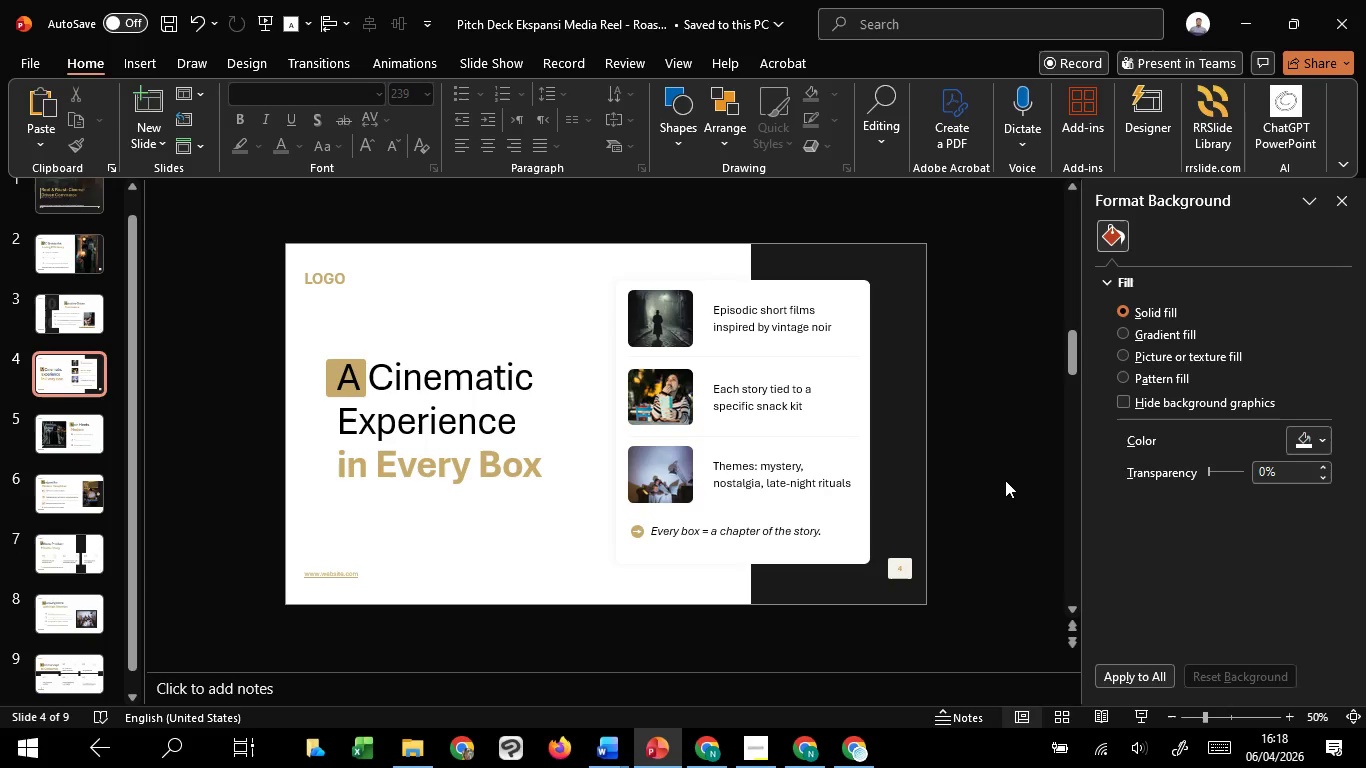 
key(Control+Z)
 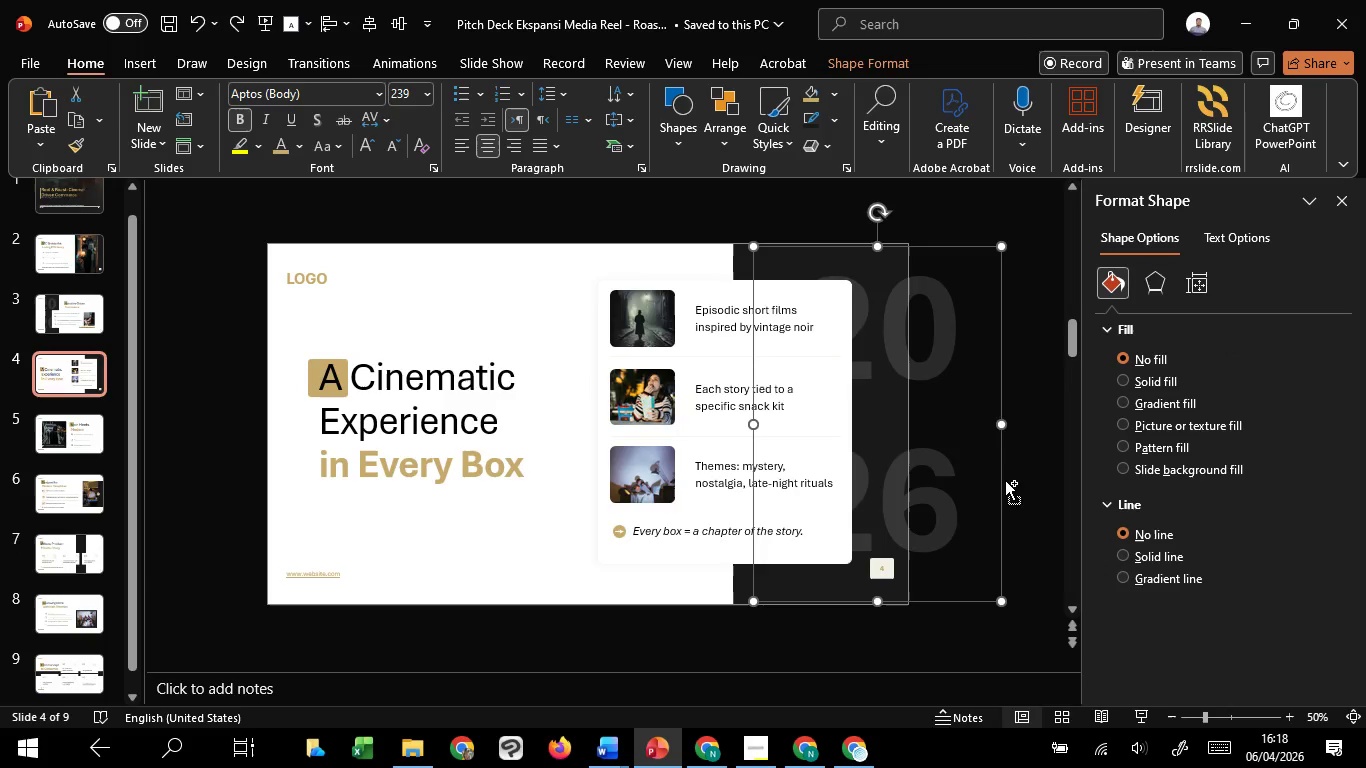 
key(Control+C)
 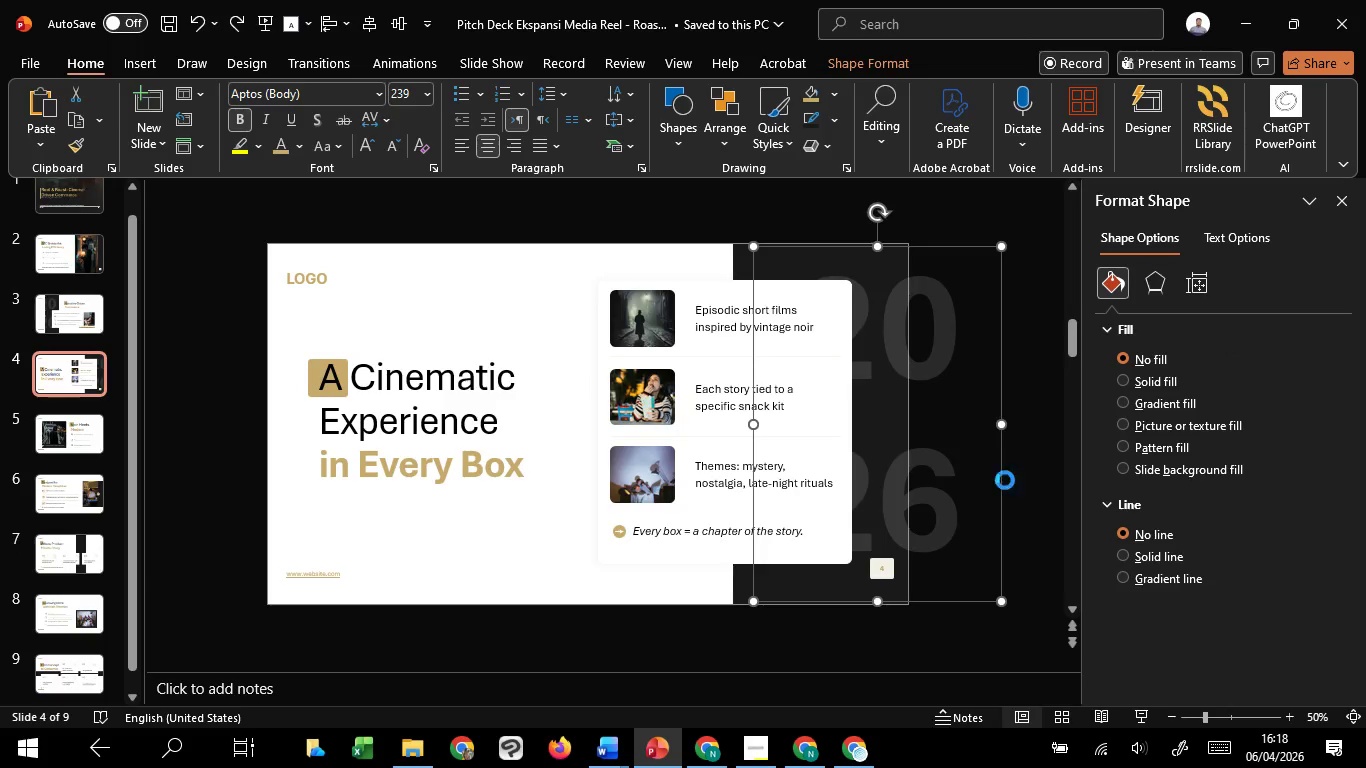 
key(Control+C)
 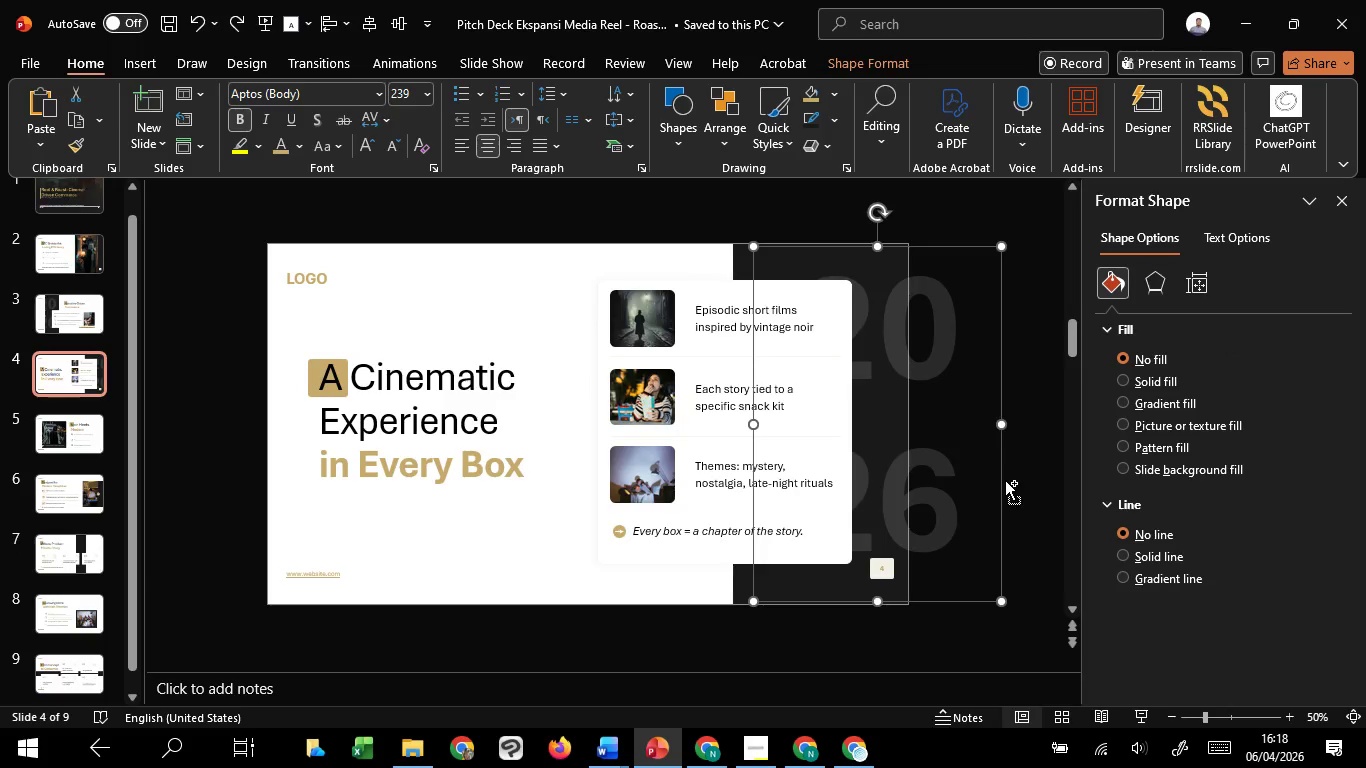 
key(Control+C)
 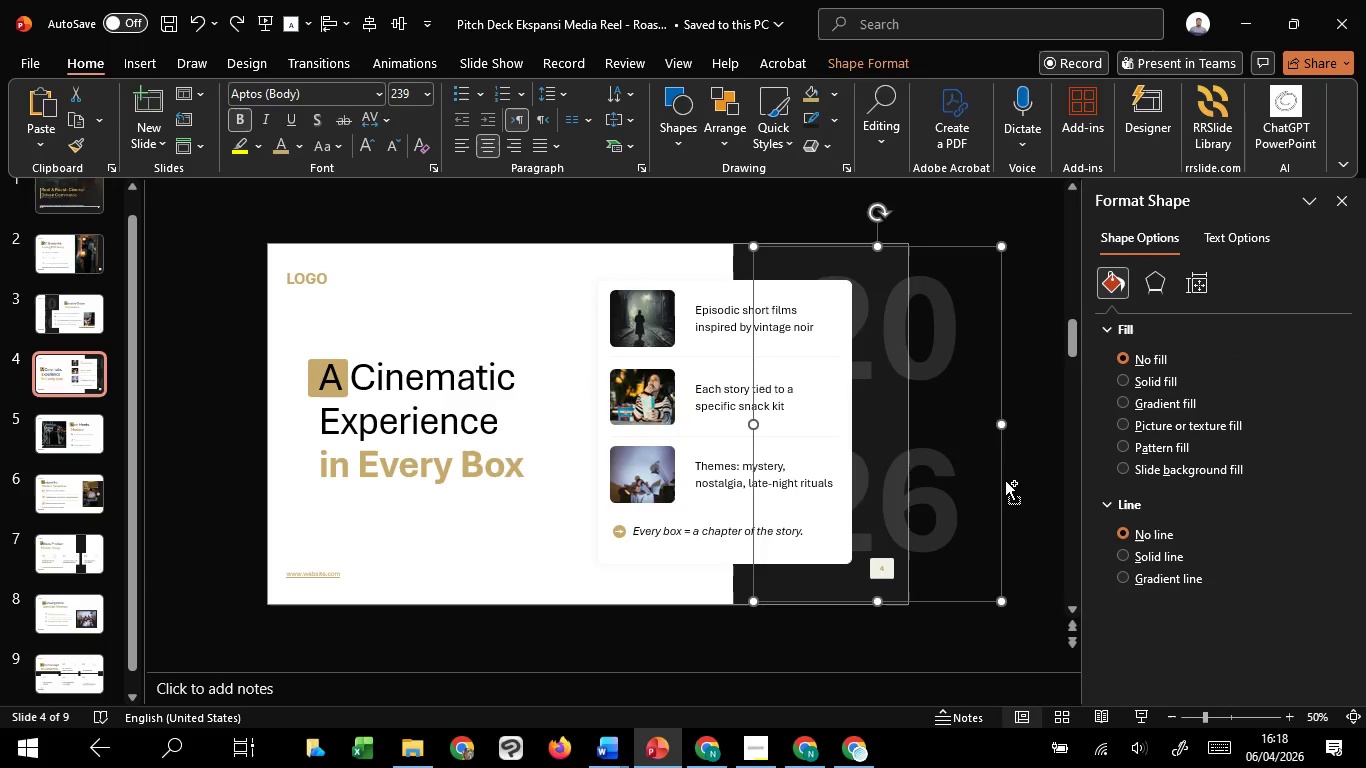 
key(Control+C)
 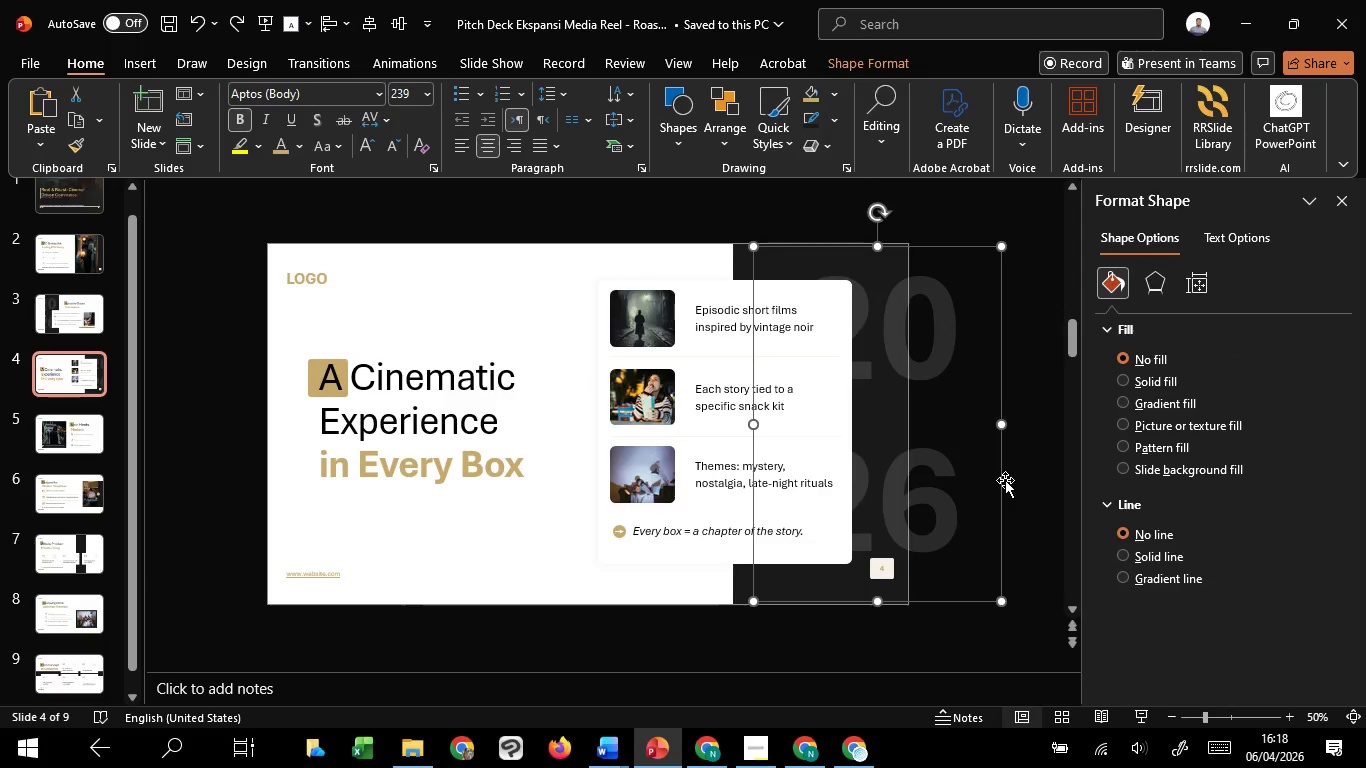 
scroll: coordinate [1005, 480], scroll_direction: down, amount: 4.0
 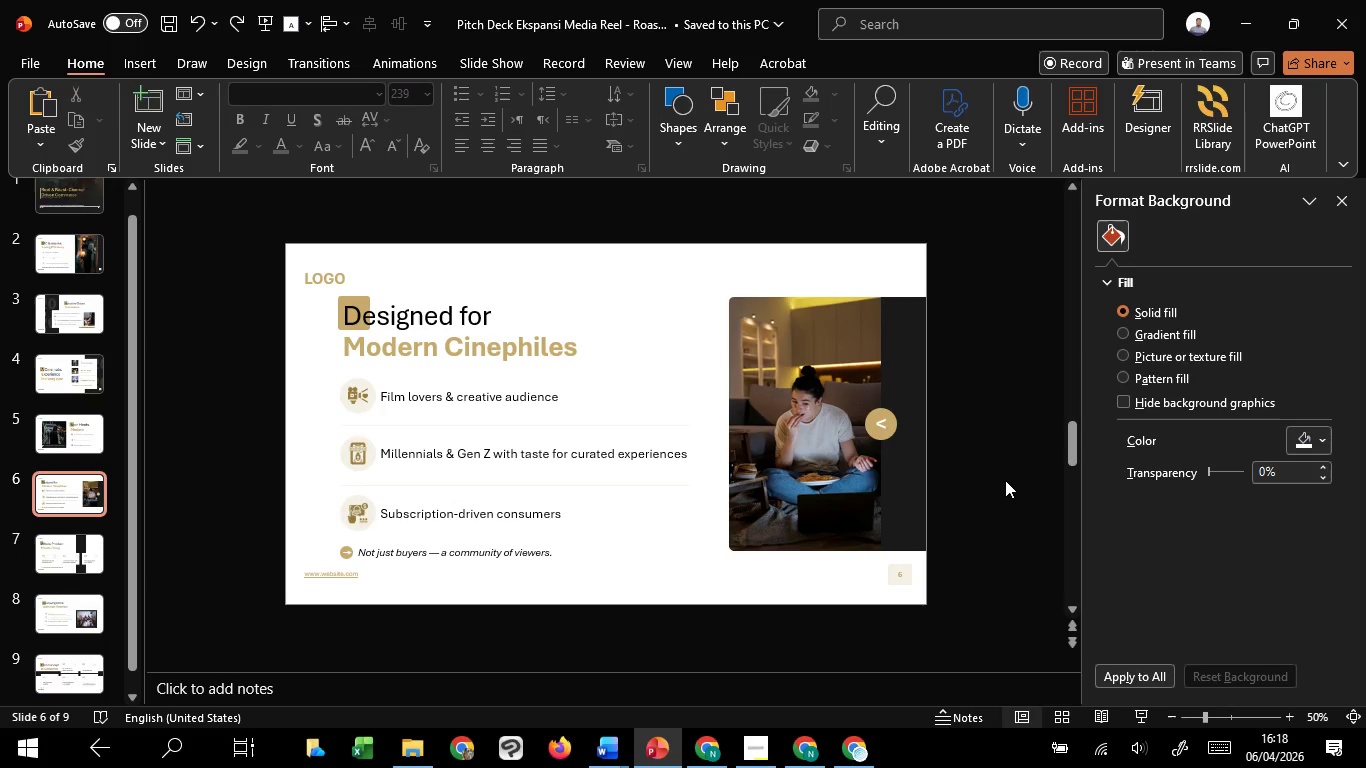 
key(Control+V)
 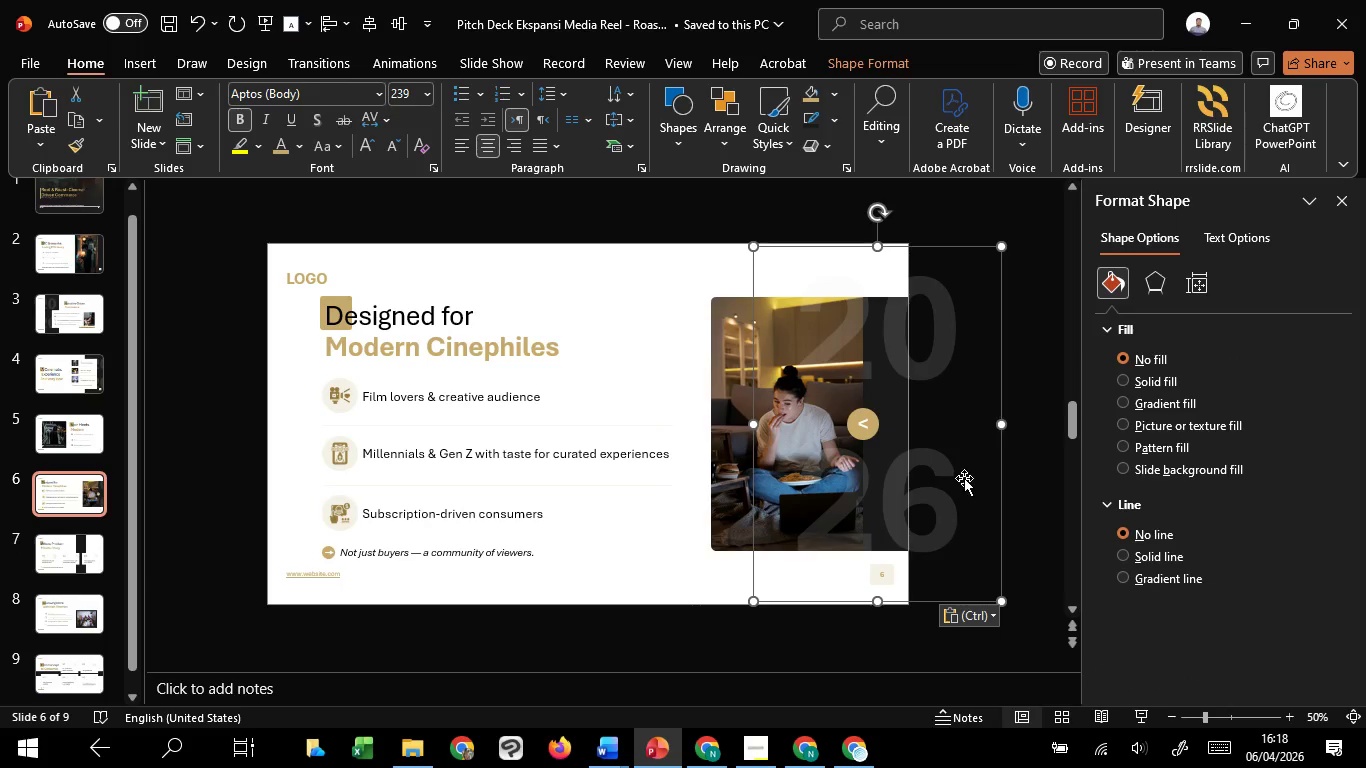 
left_click([950, 478])
 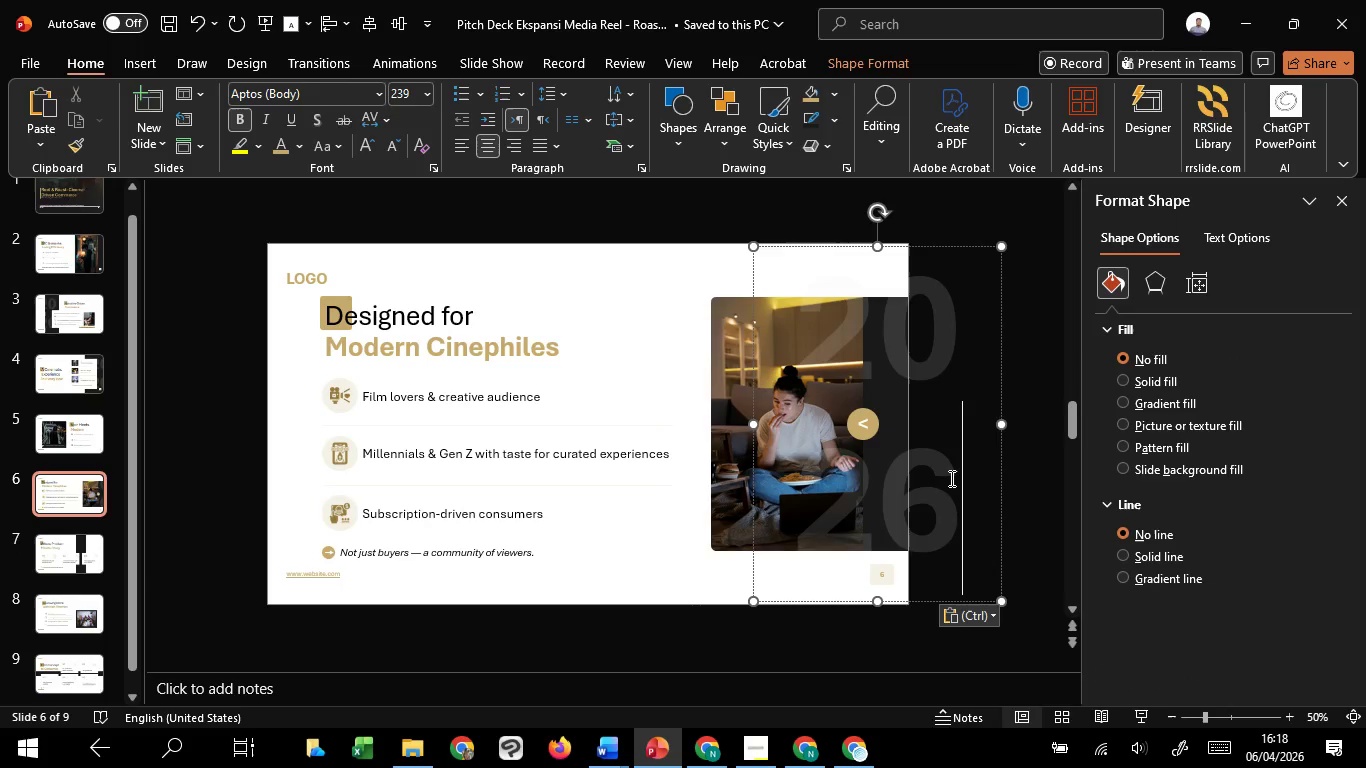 
key(Control+A)
 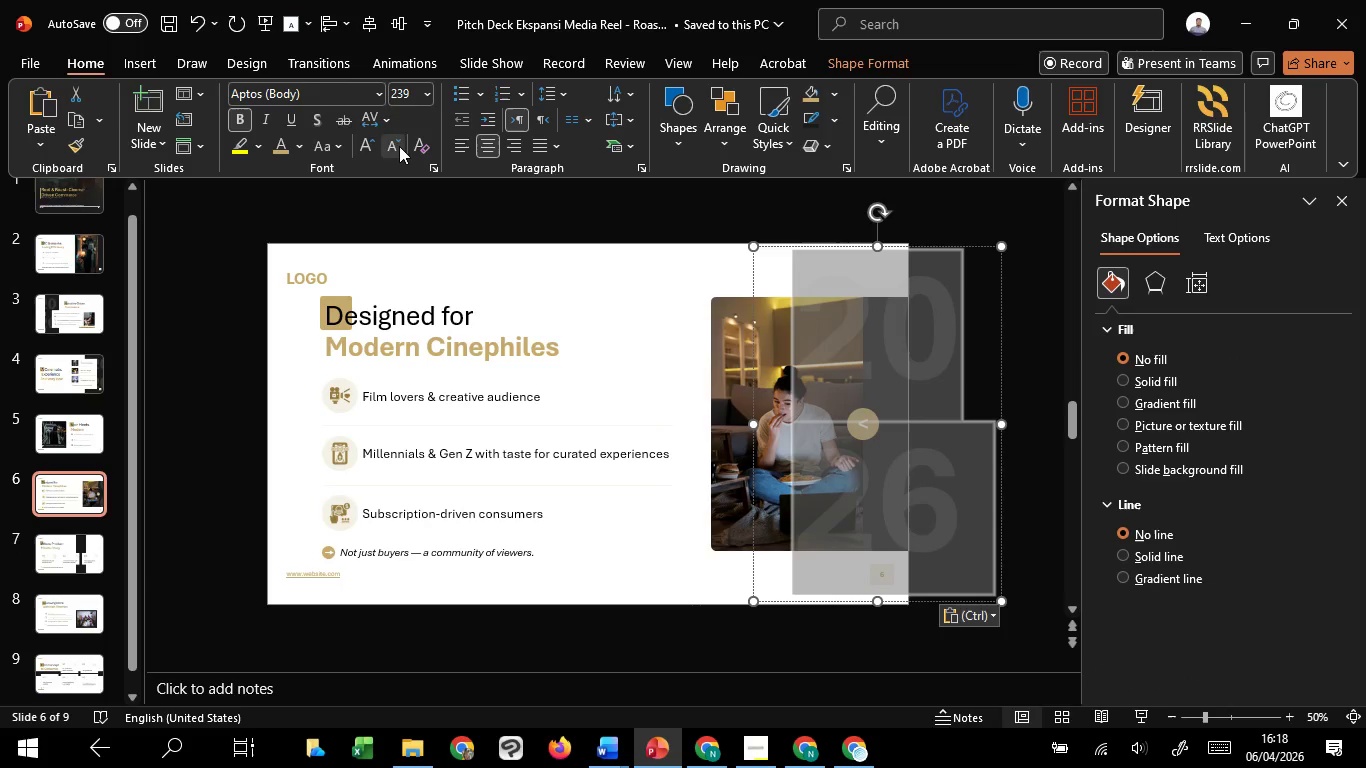 
double_click([399, 146])
 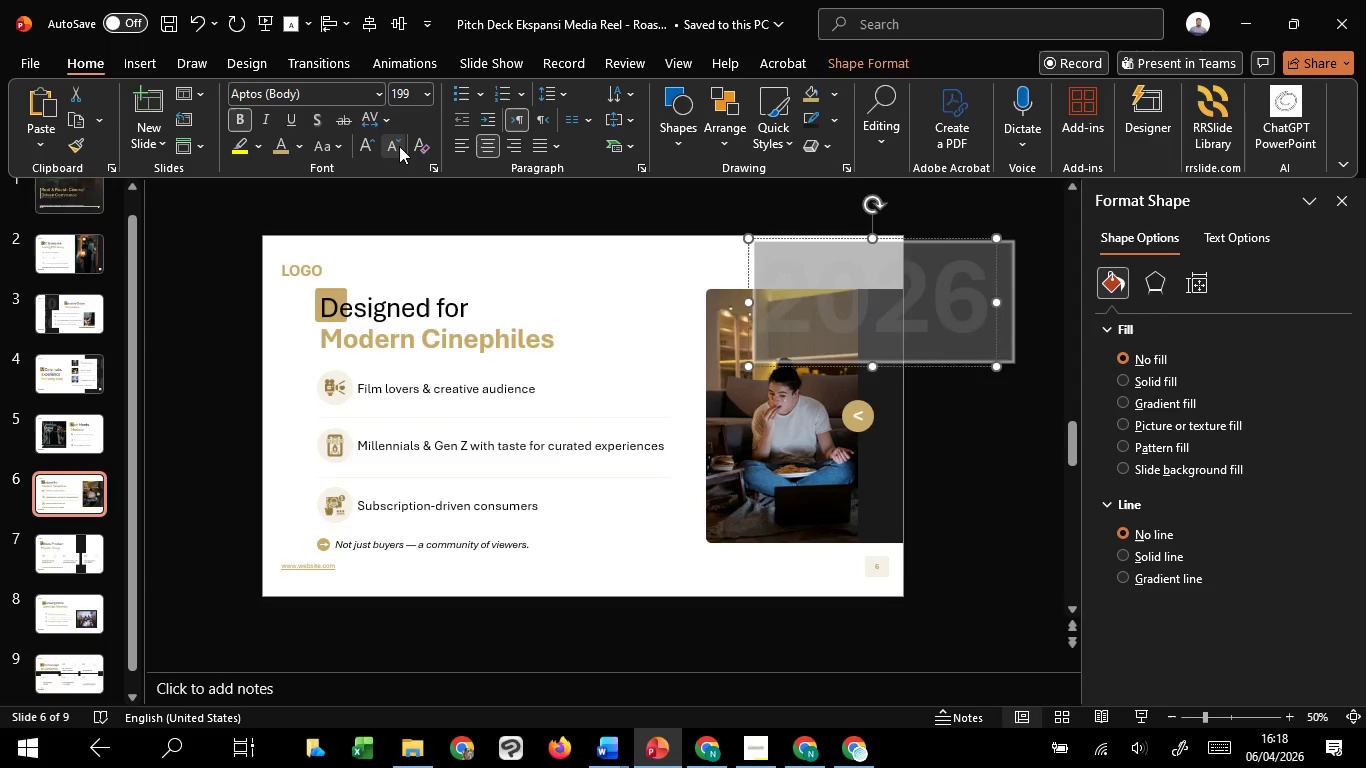 
triple_click([399, 146])
 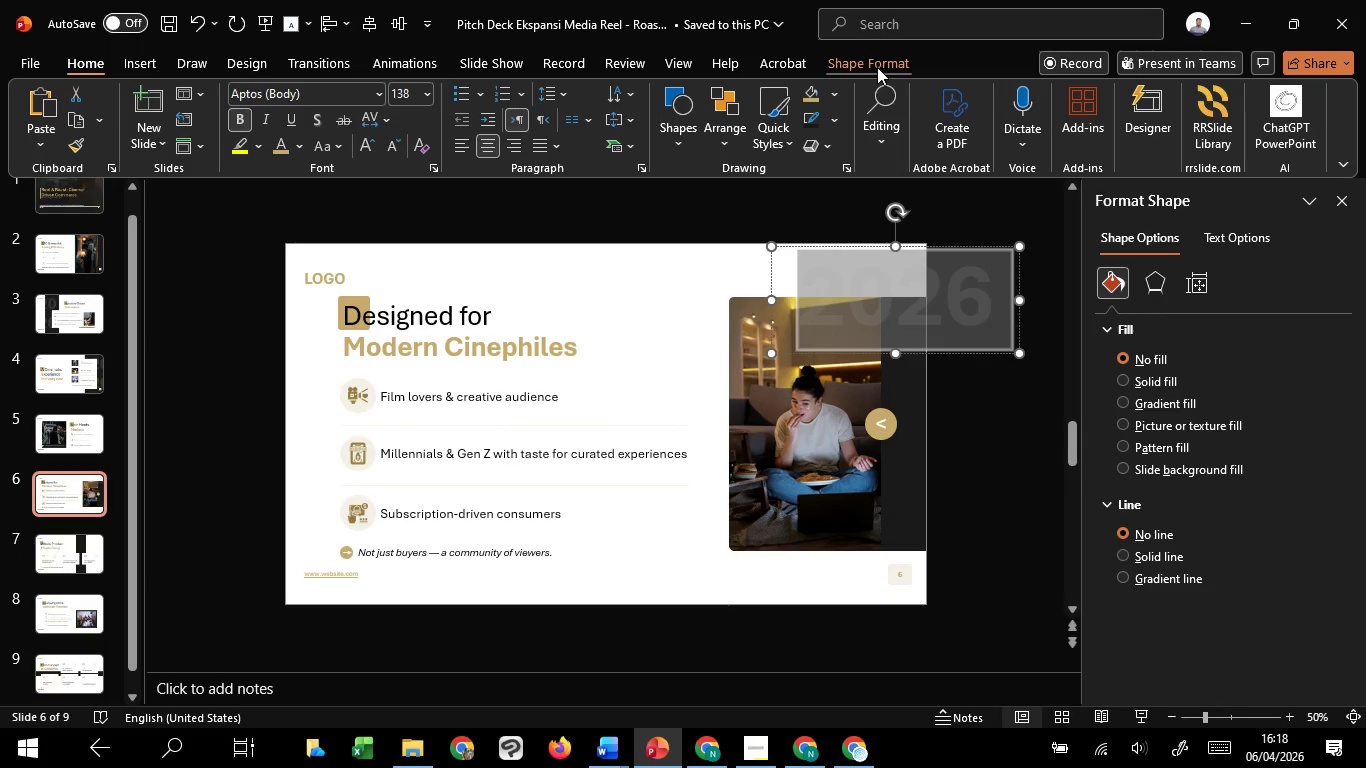 
left_click([1160, 148])
 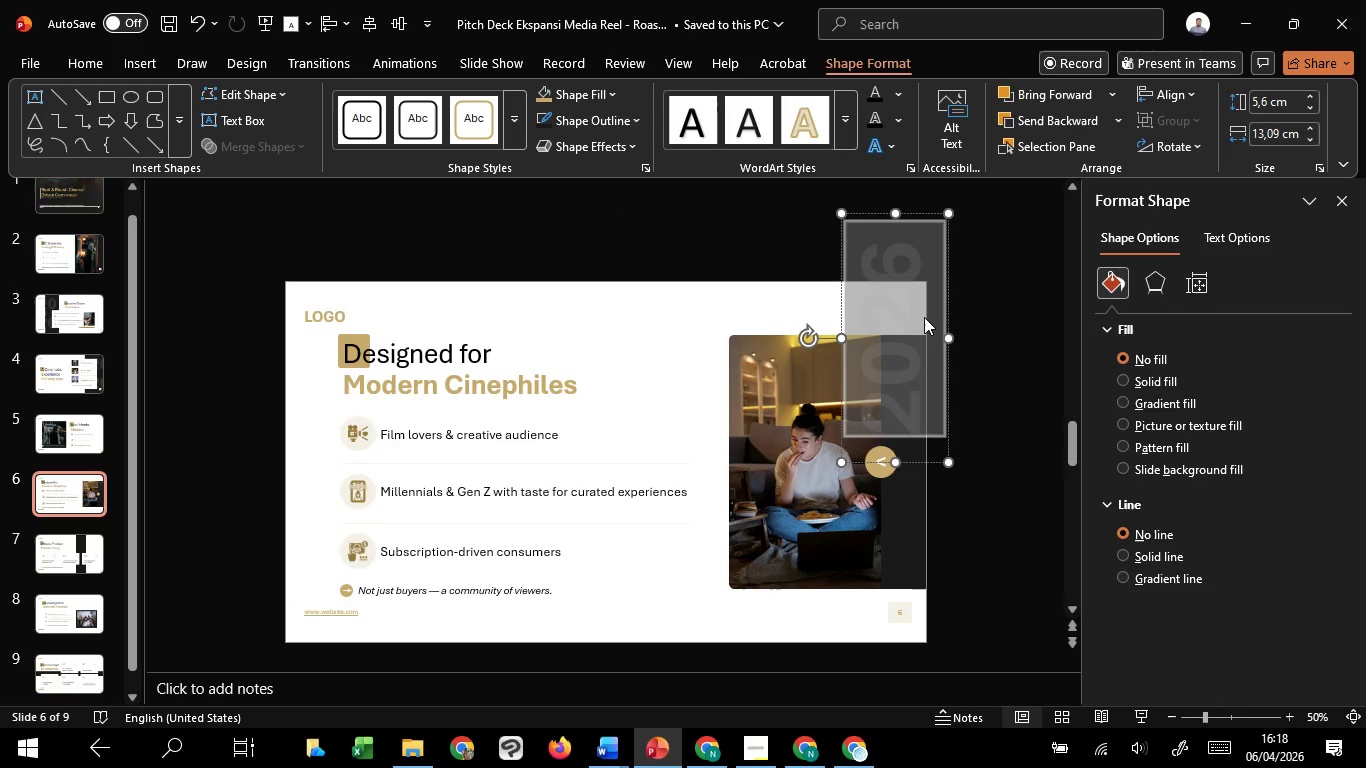 
left_click_drag(start_coordinate=[950, 295], to_coordinate=[979, 410])
 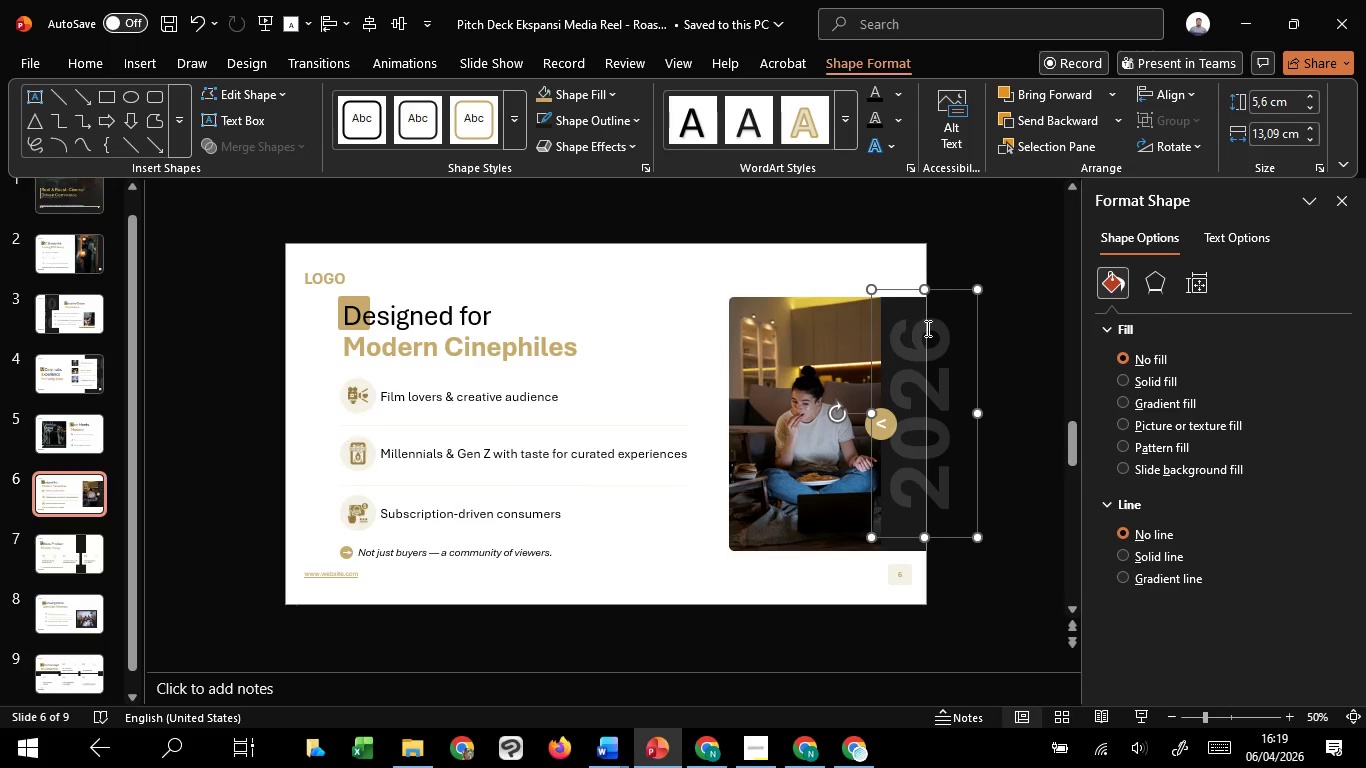 
left_click([927, 328])
 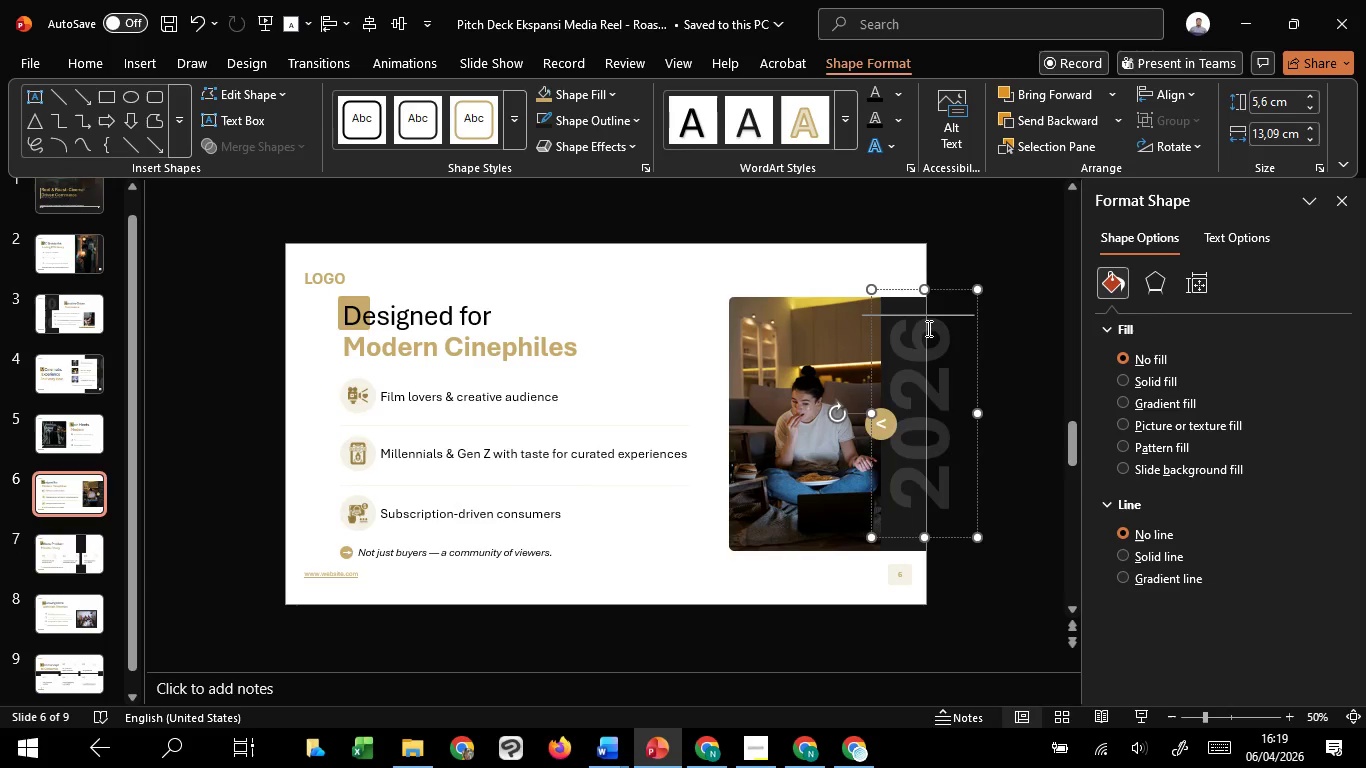 
key(Control+A)
 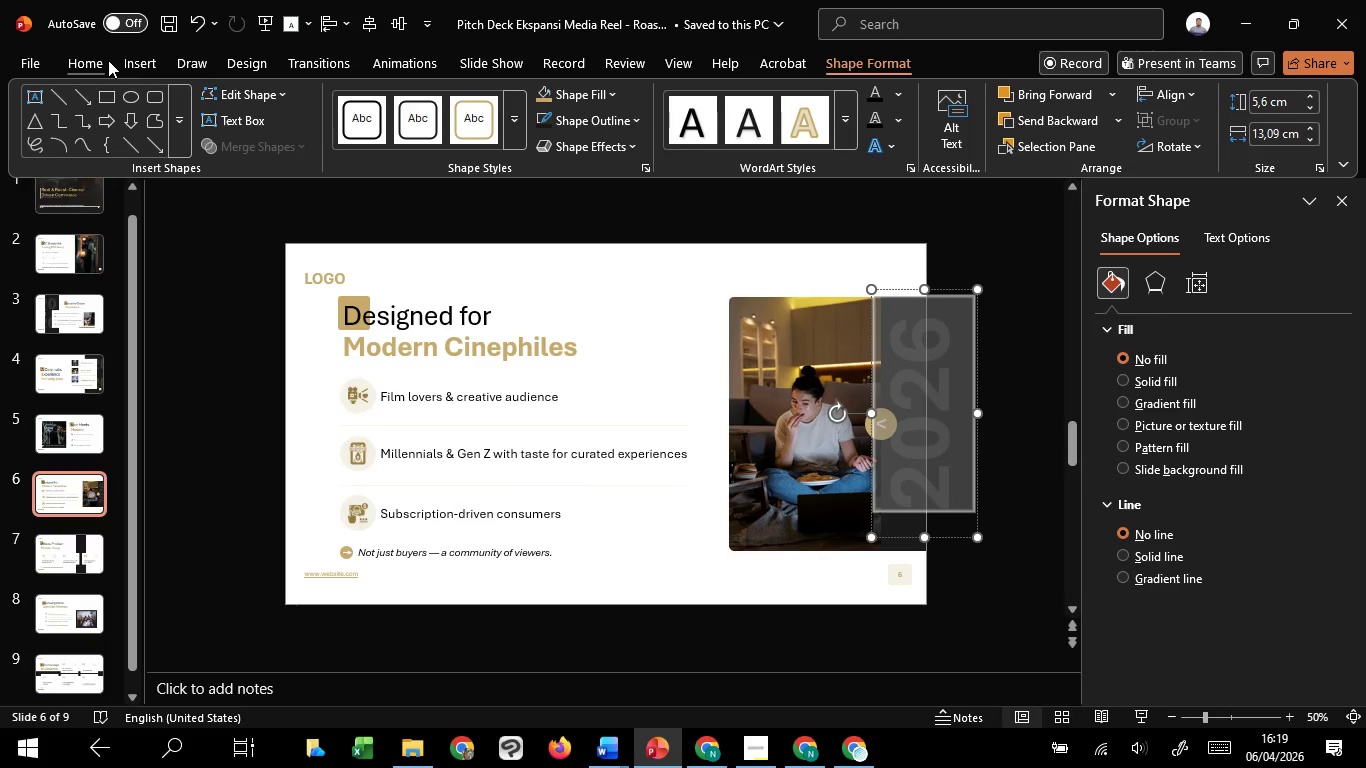 
left_click([108, 60])
 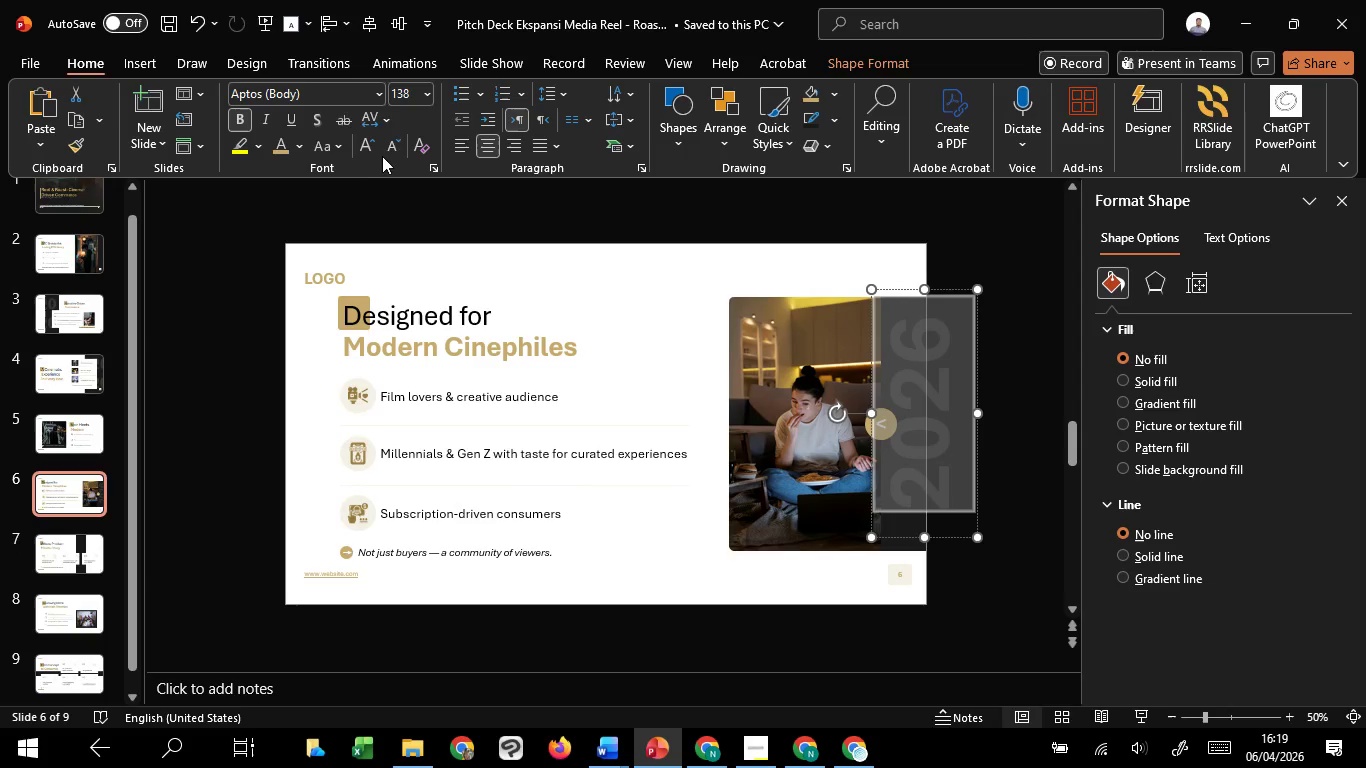 
left_click([388, 153])
 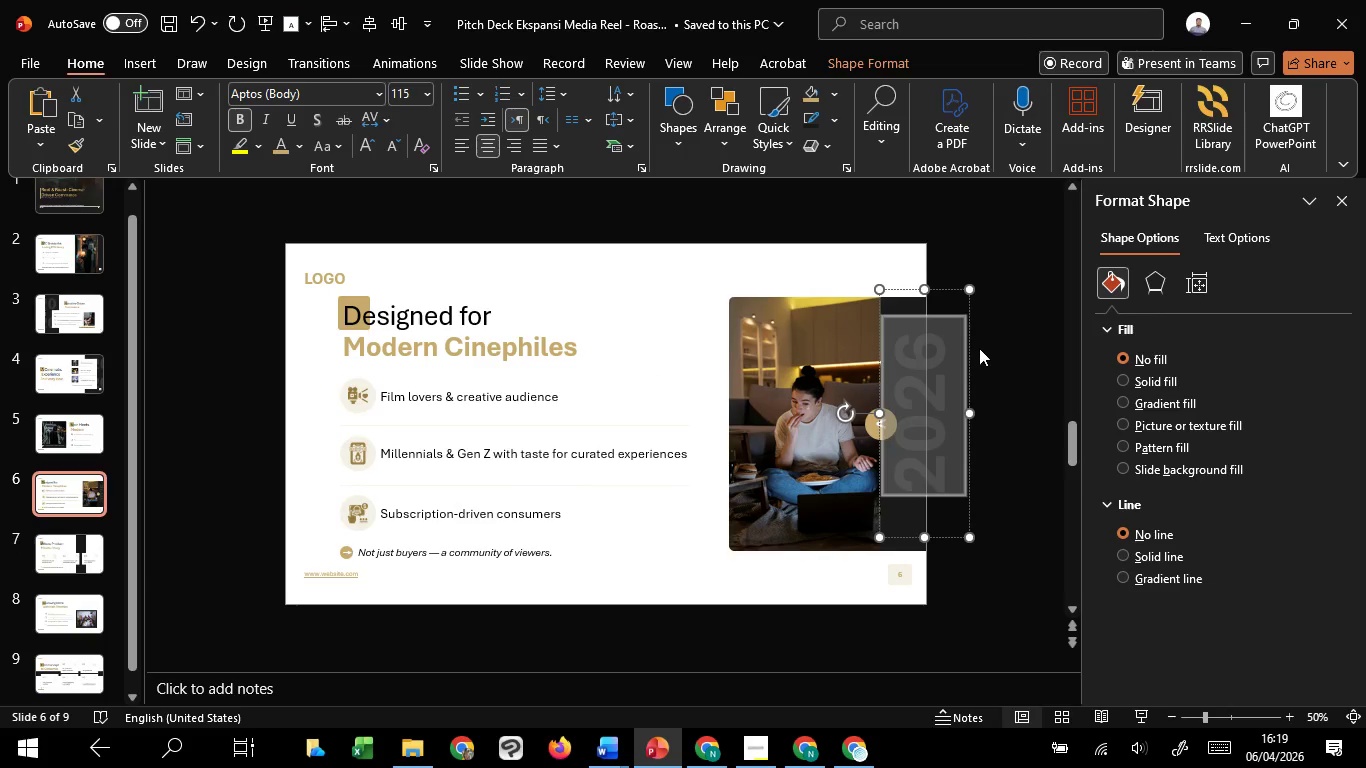 
left_click_drag(start_coordinate=[973, 344], to_coordinate=[972, 364])
 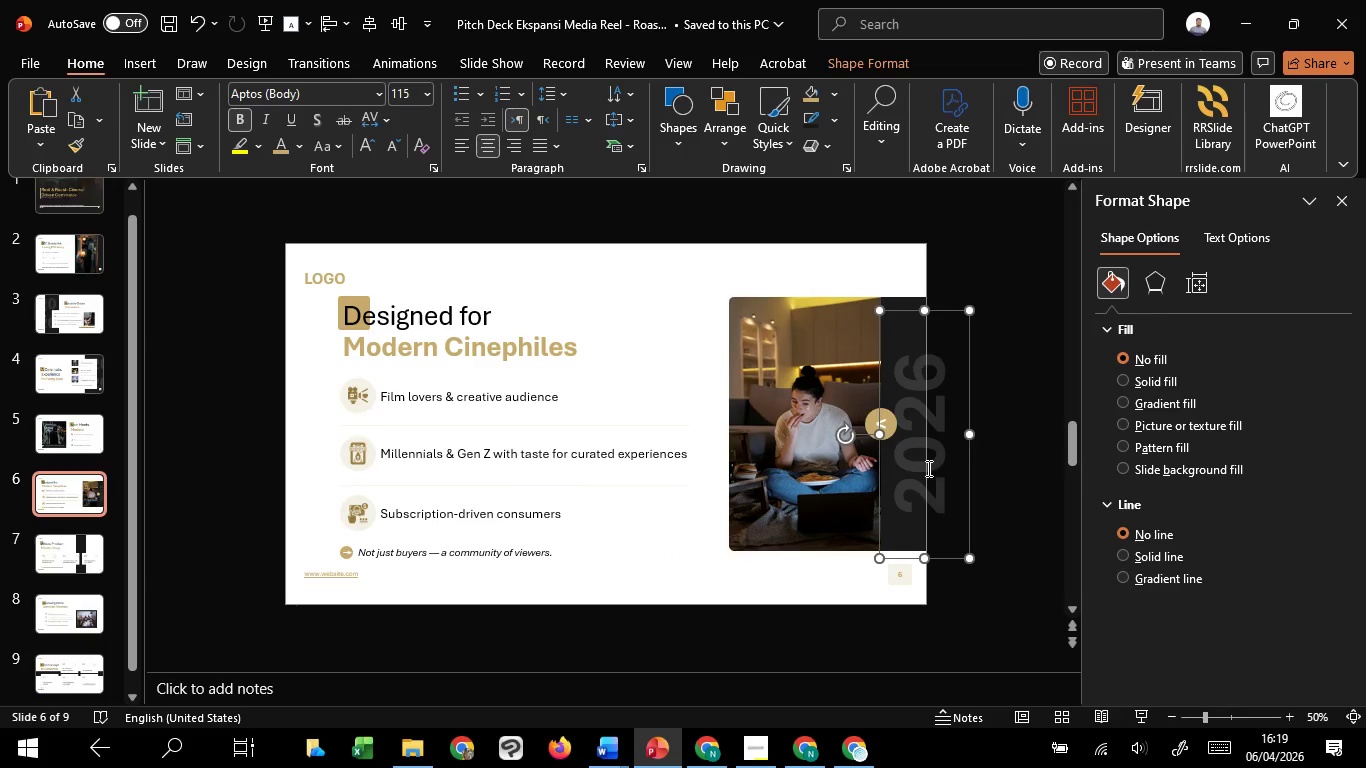 
hold_key(key=ShiftLeft, duration=1.52)
 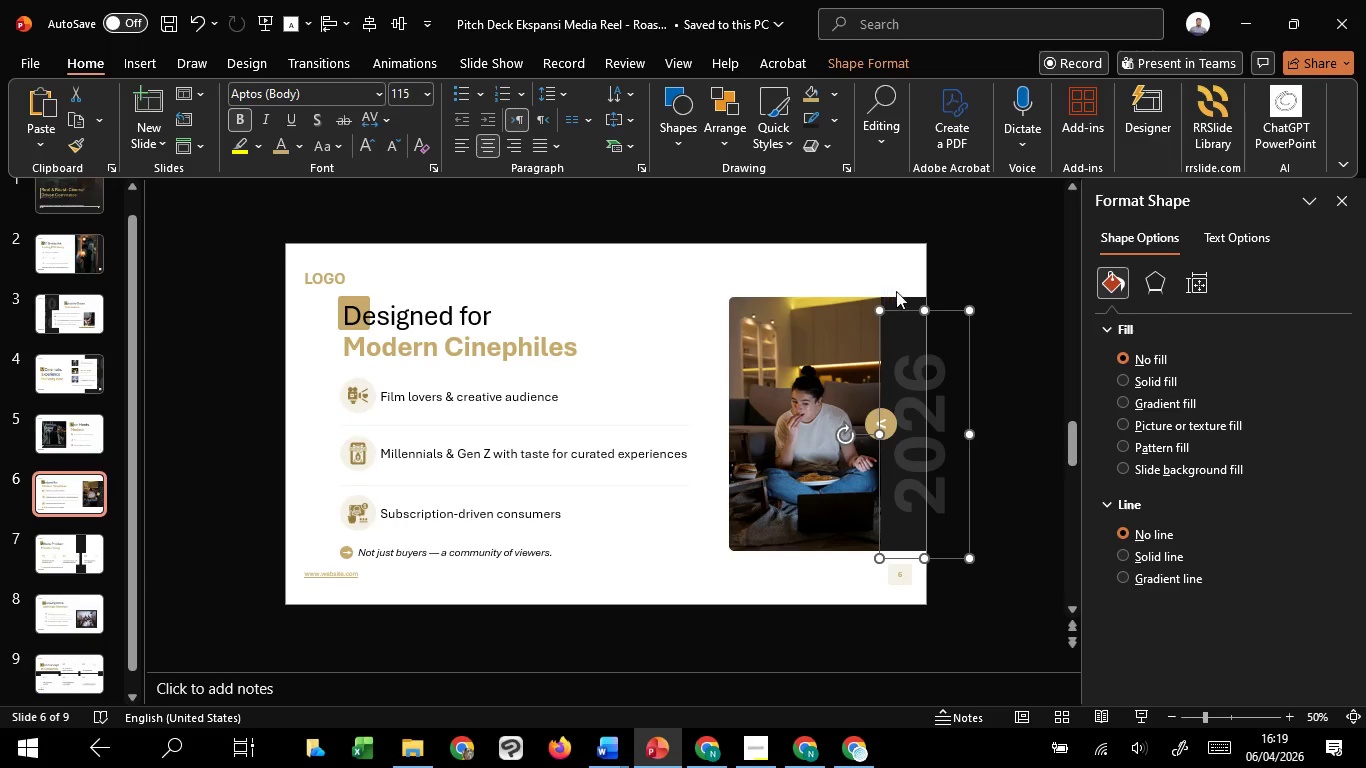 
hold_key(key=ShiftLeft, duration=1.52)
left_click([902, 299])
 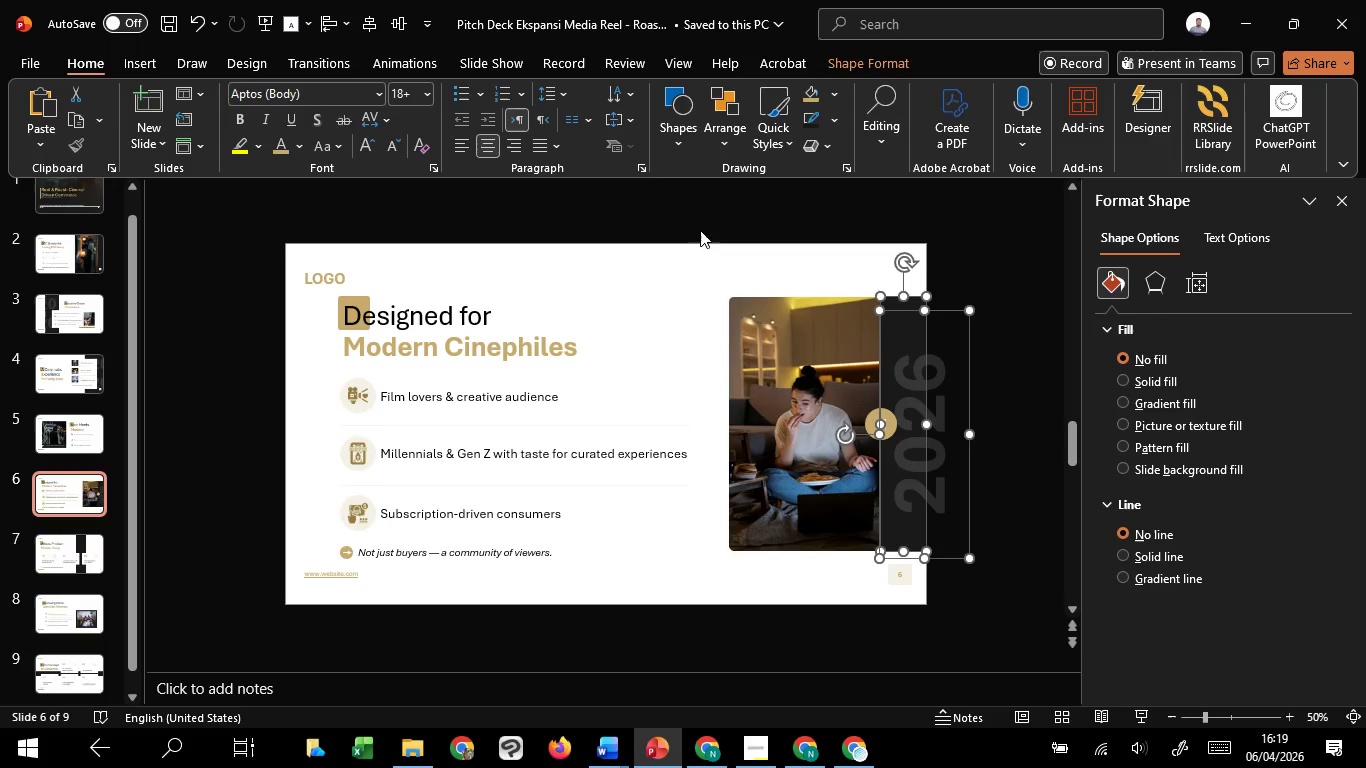 
key(Shift+ShiftLeft)
 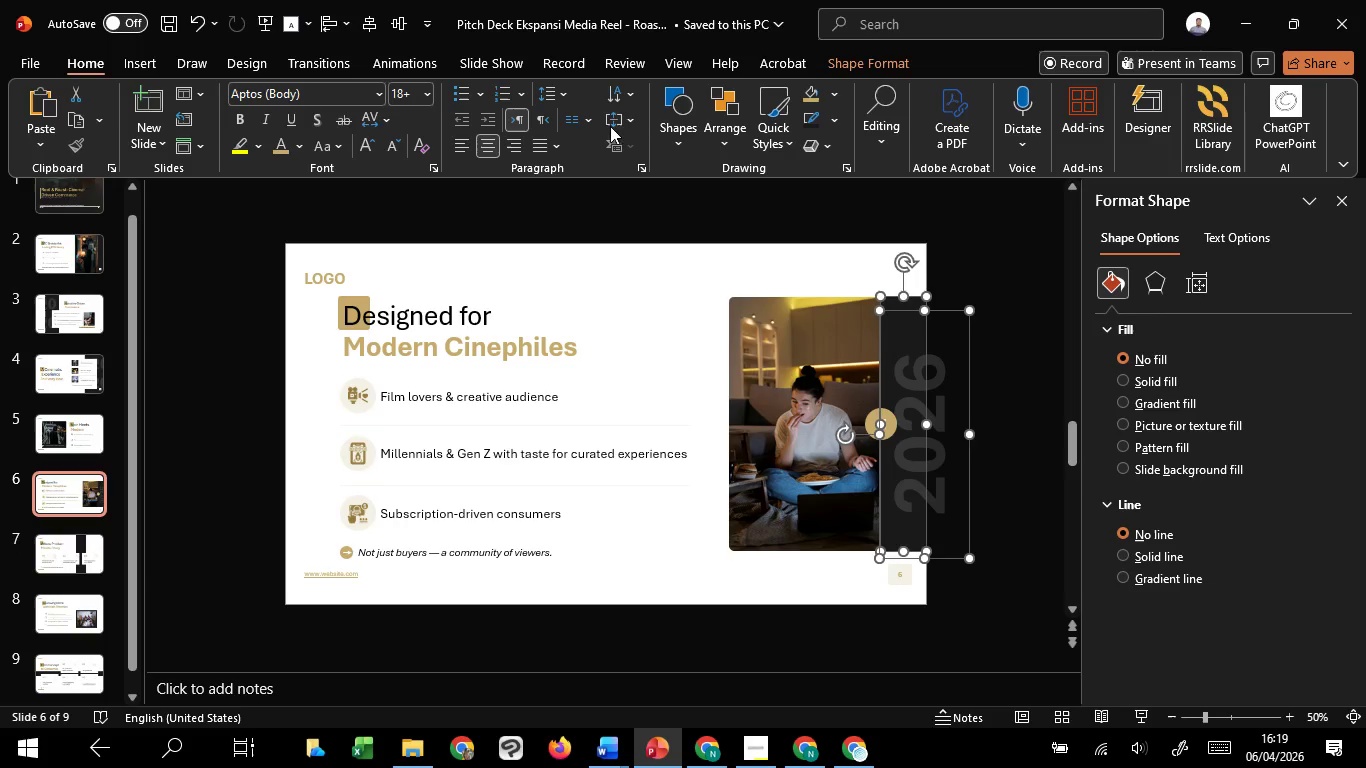 
key(Shift+ShiftLeft)
 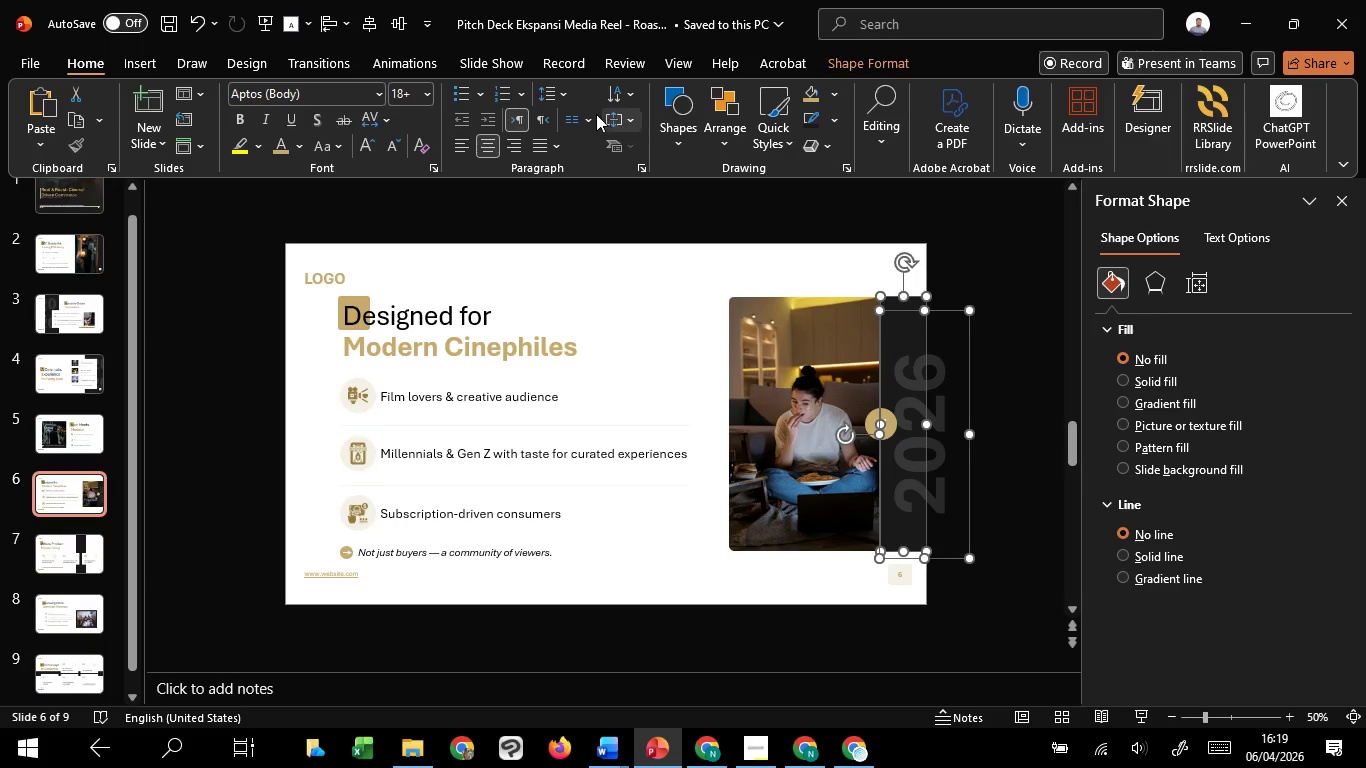 
key(Shift+ShiftLeft)
 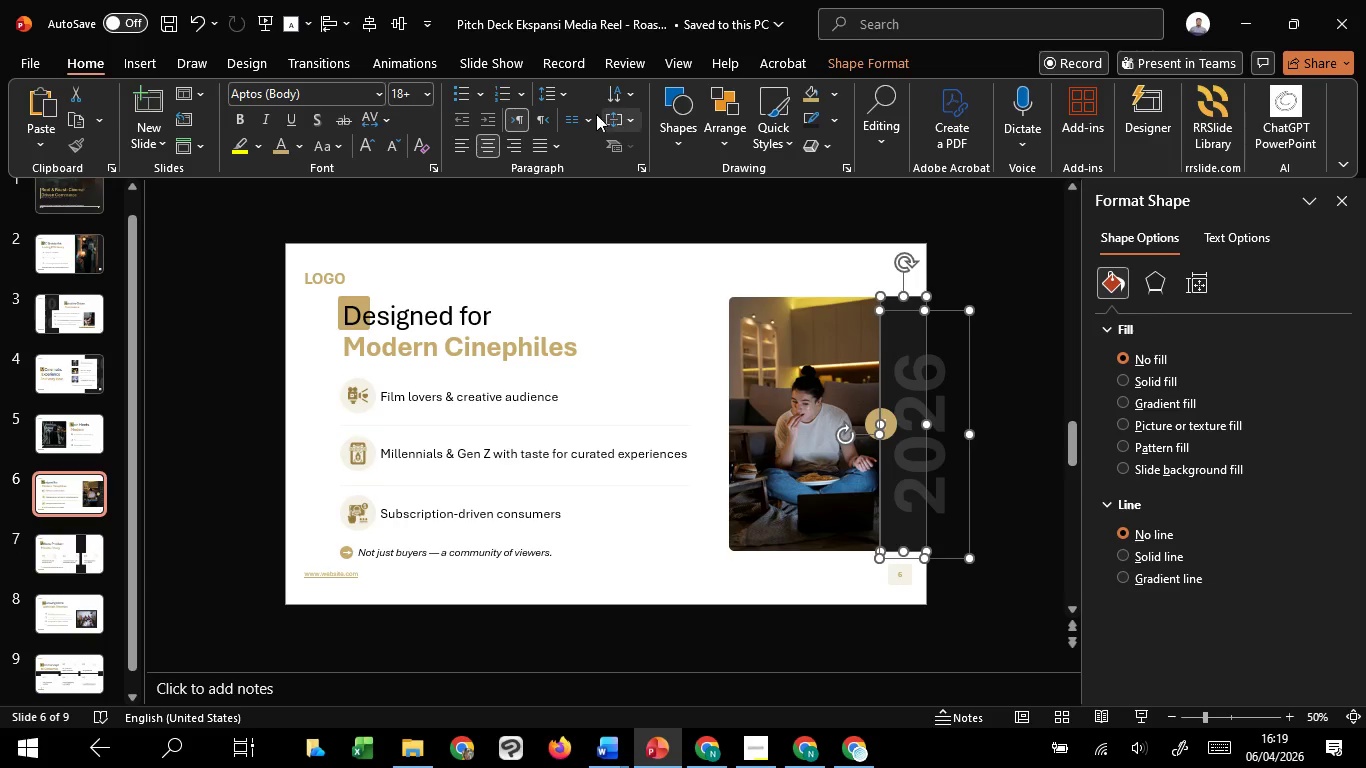 
key(Shift+ShiftLeft)
 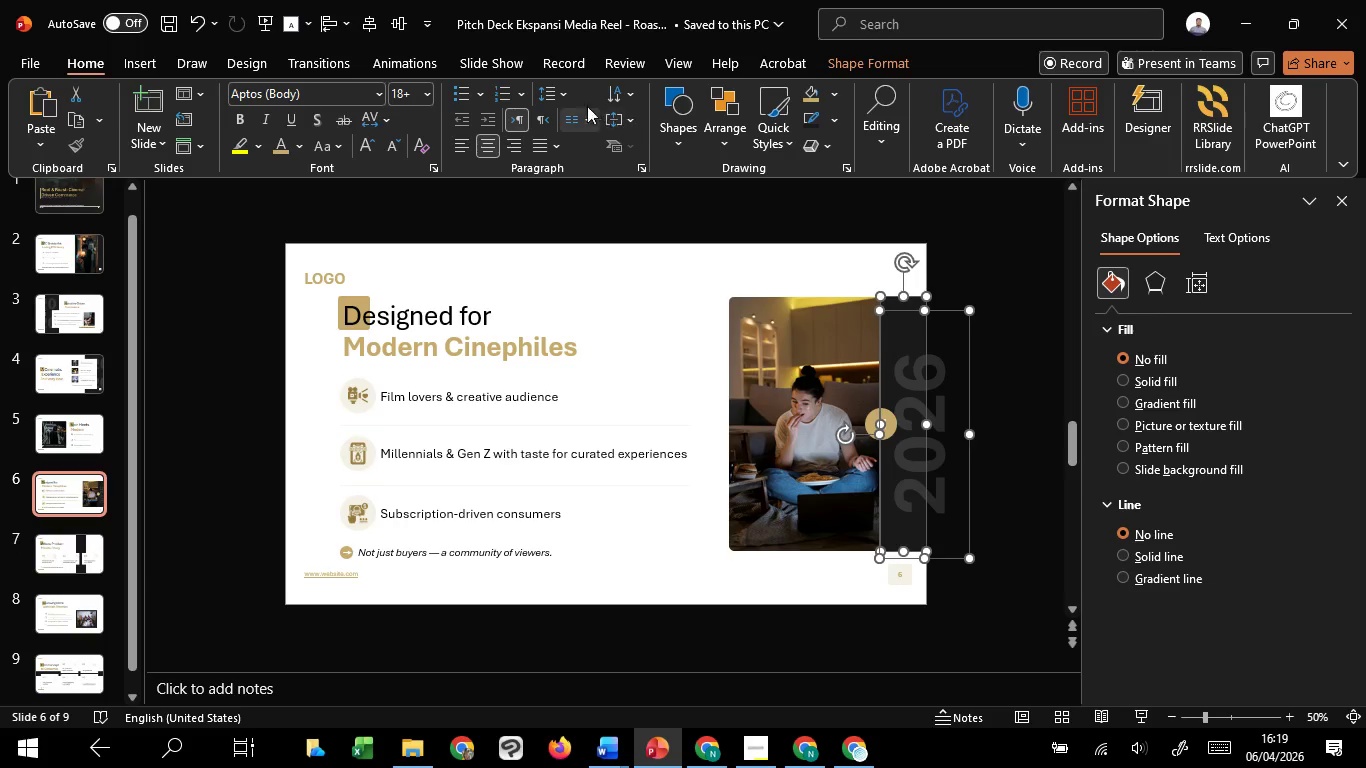 
key(Shift+ShiftLeft)
 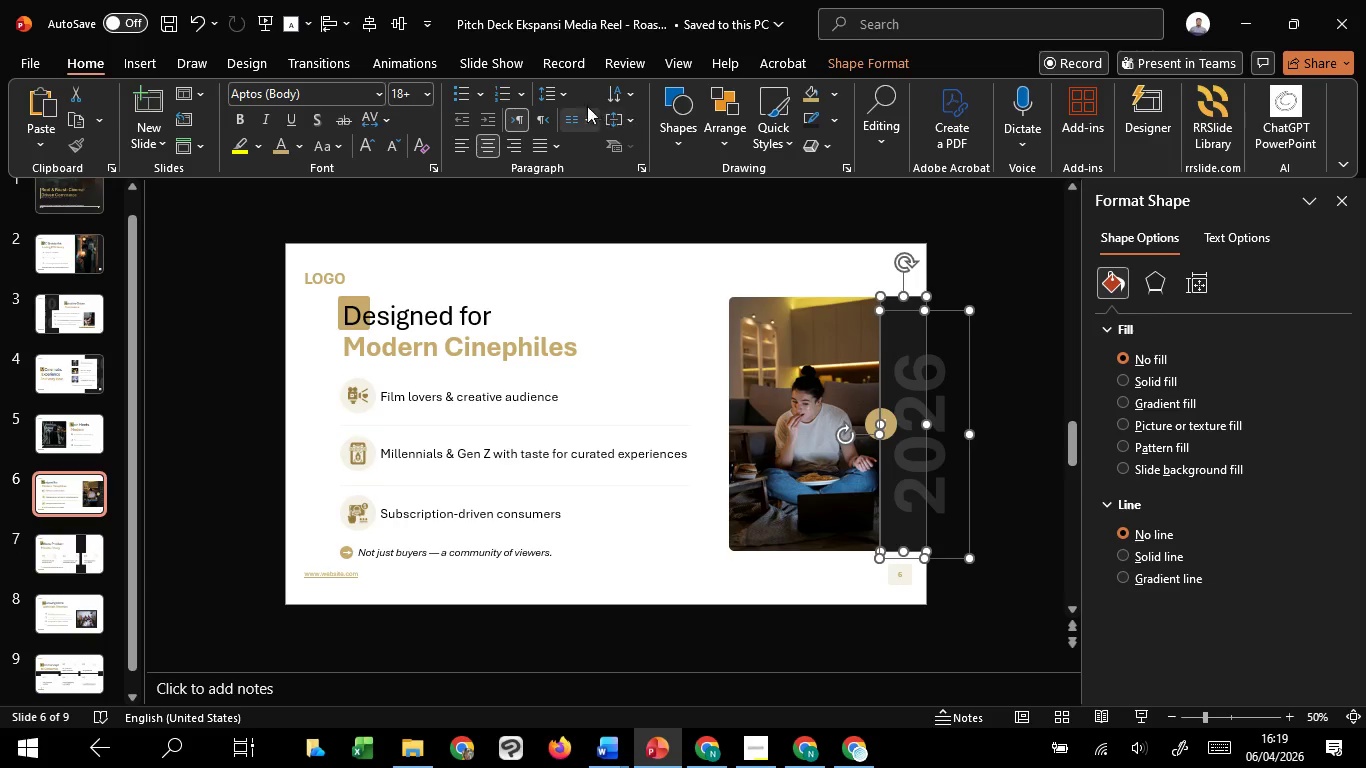 
key(Shift+ShiftLeft)
 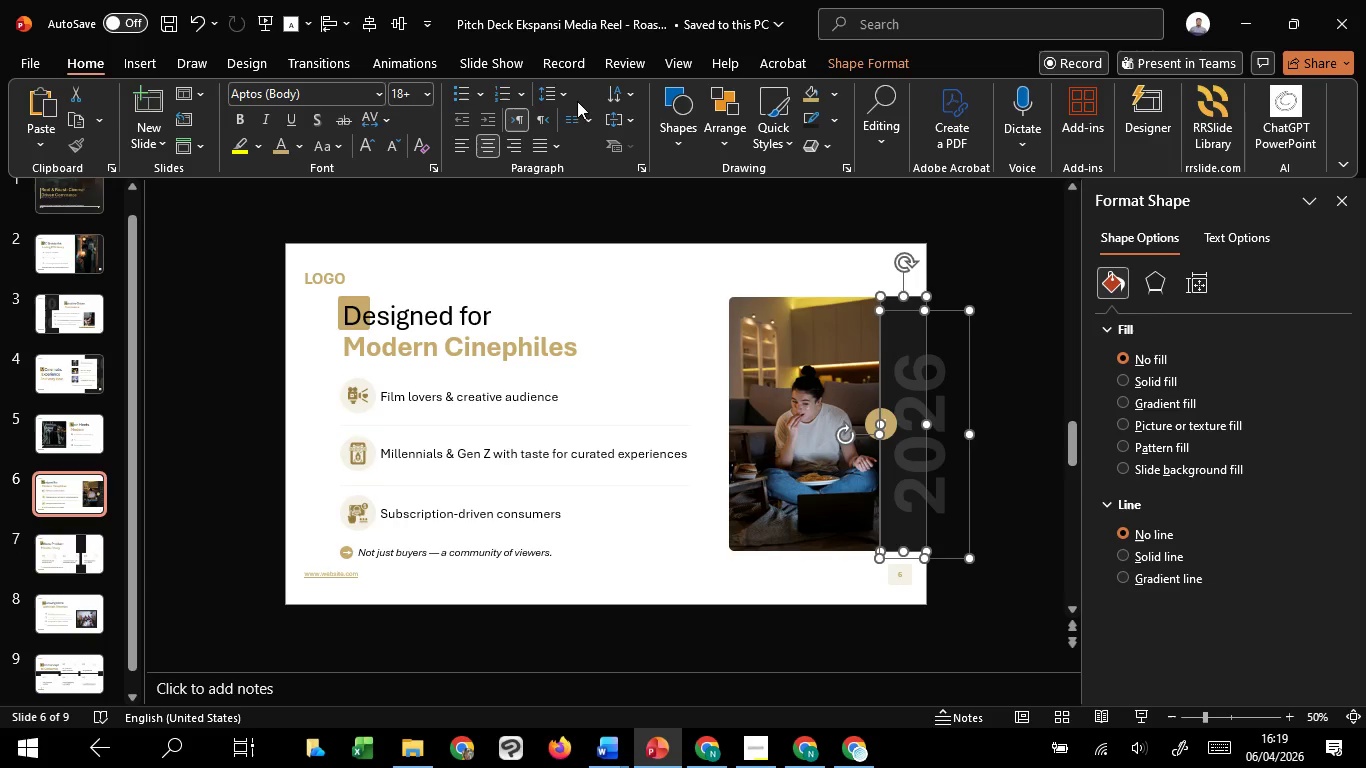 
key(Shift+ShiftLeft)
 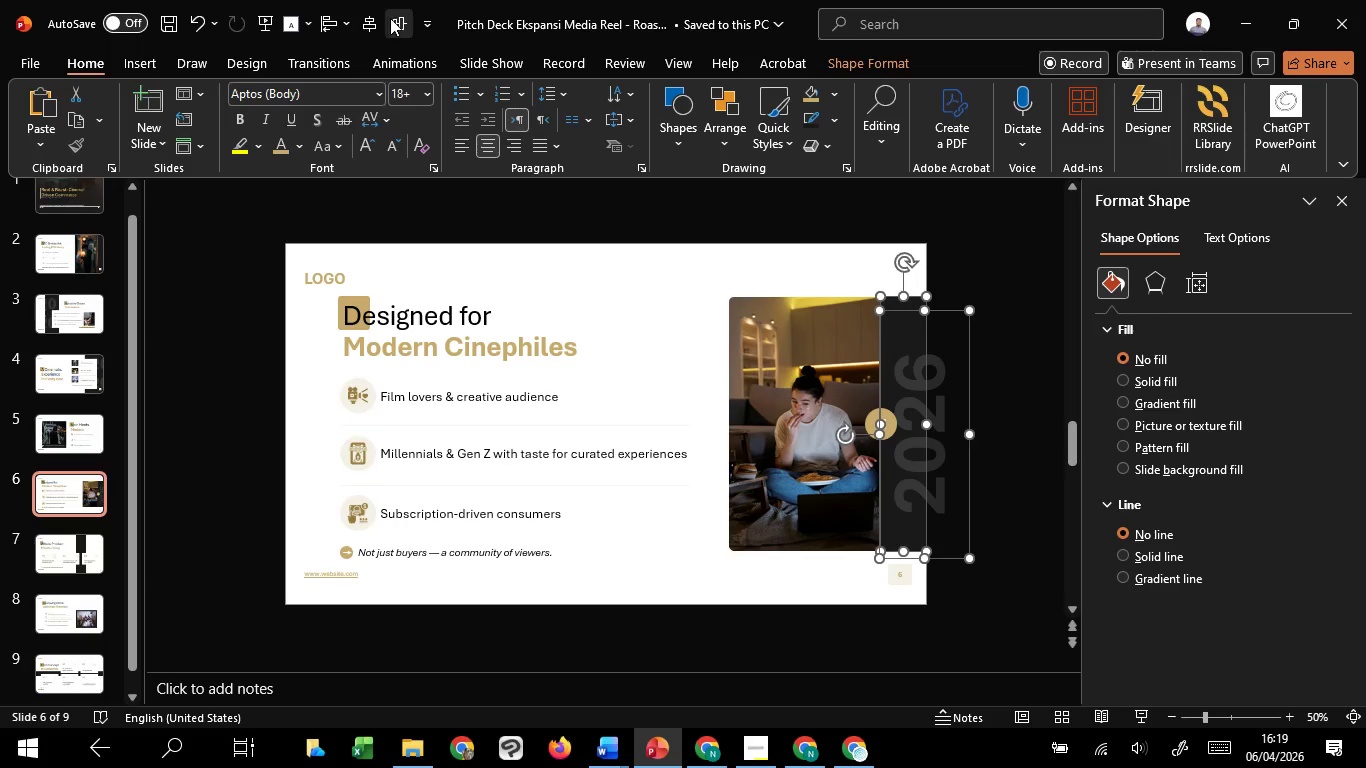 
left_click([391, 17])
 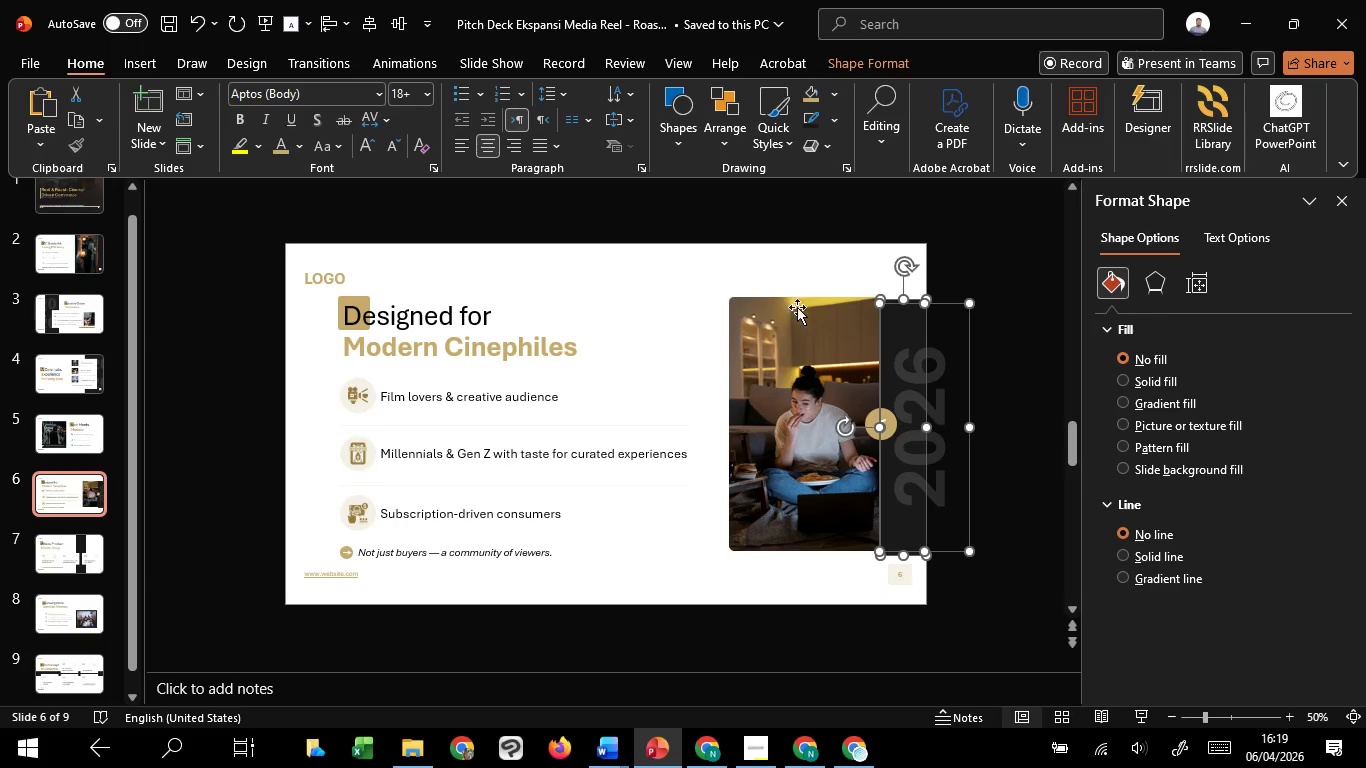 
hold_key(key=ControlLeft, duration=1.39)
scroll: coordinate [1000, 477], scroll_direction: up, amount: 3.0
 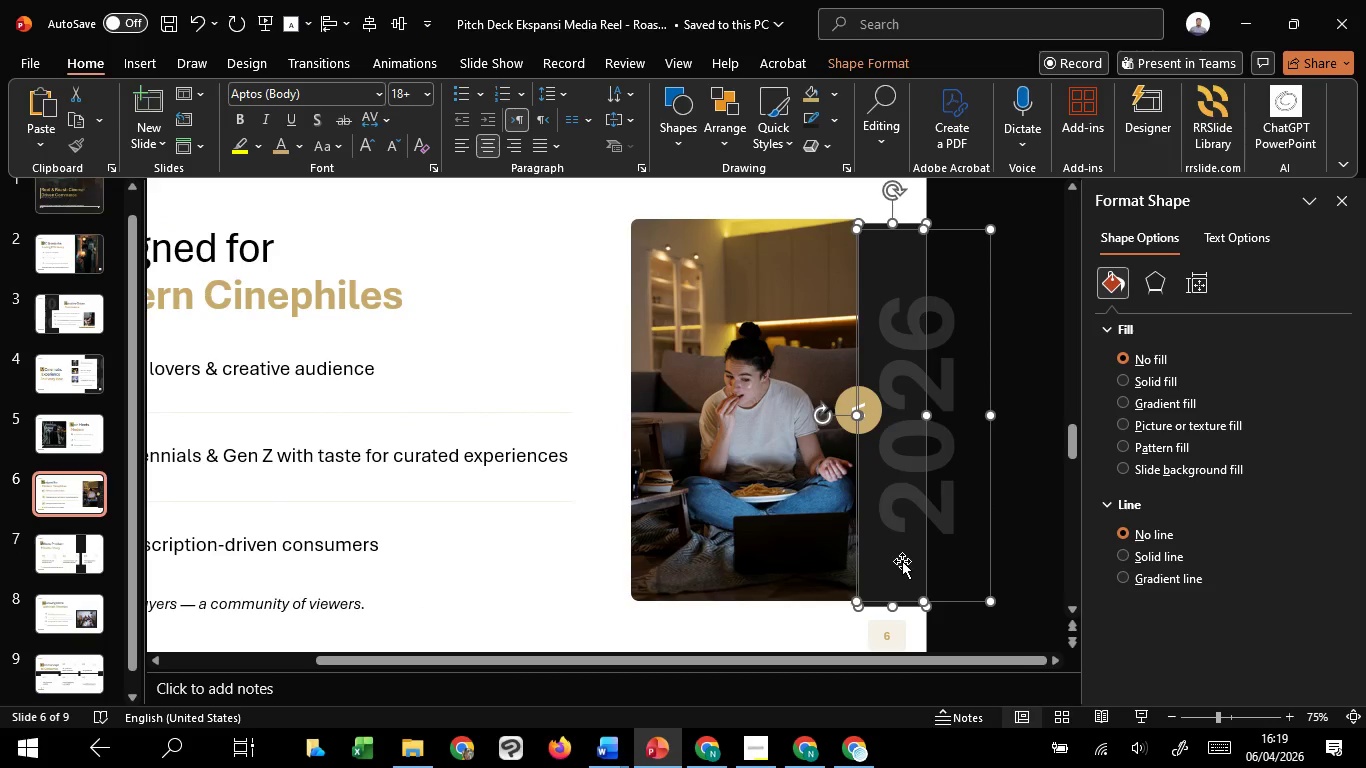 
hold_key(key=ShiftLeft, duration=1.5)
left_click_drag(start_coordinate=[902, 561], to_coordinate=[902, 556])
 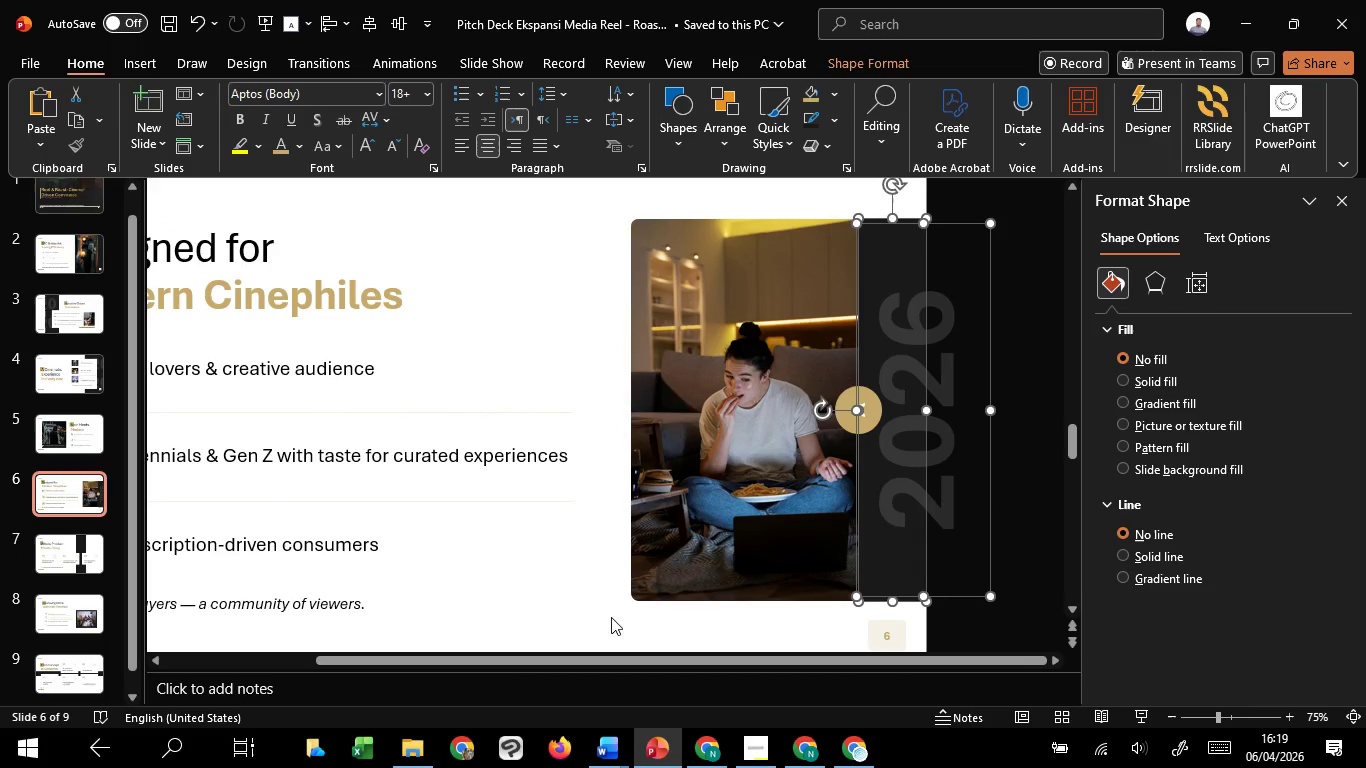 
hold_key(key=ShiftLeft, duration=1.17)
 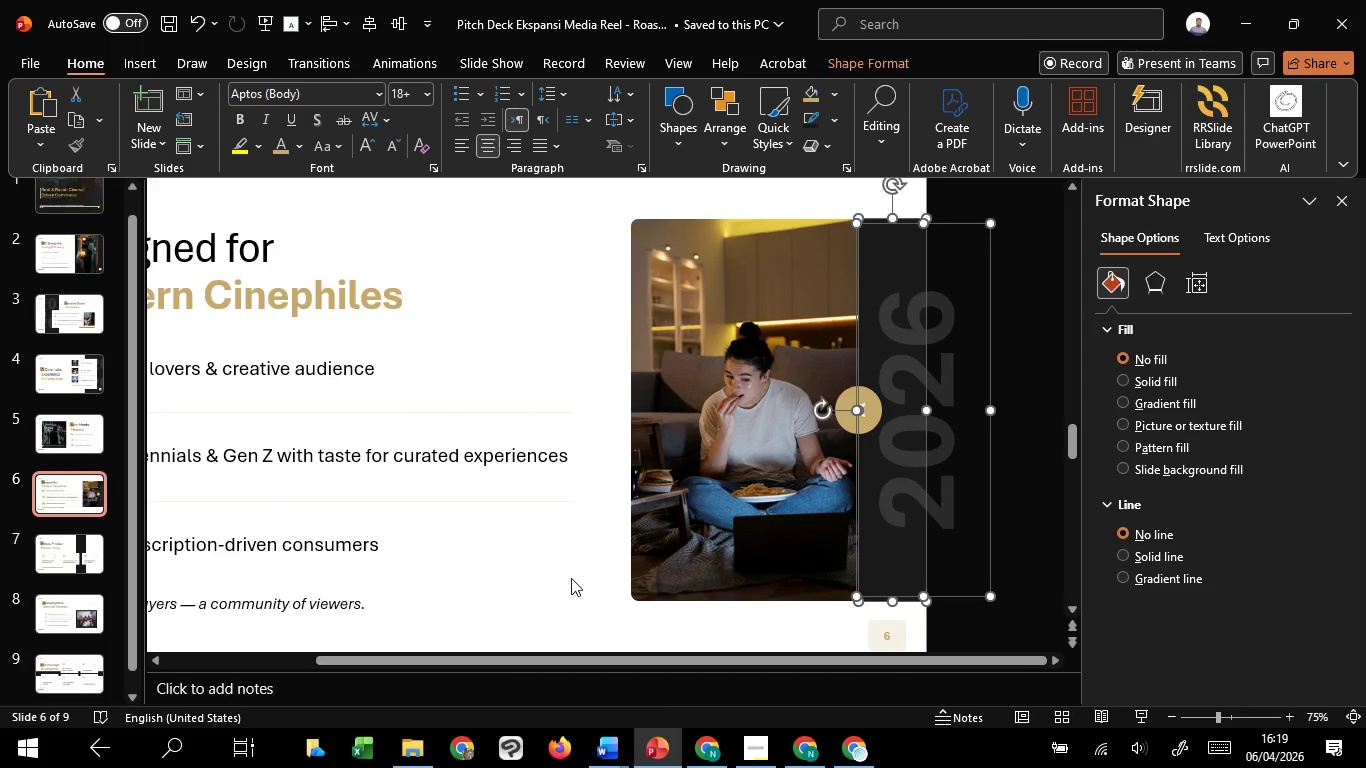 
hold_key(key=ShiftLeft, duration=21.31)
left_click([571, 578])
 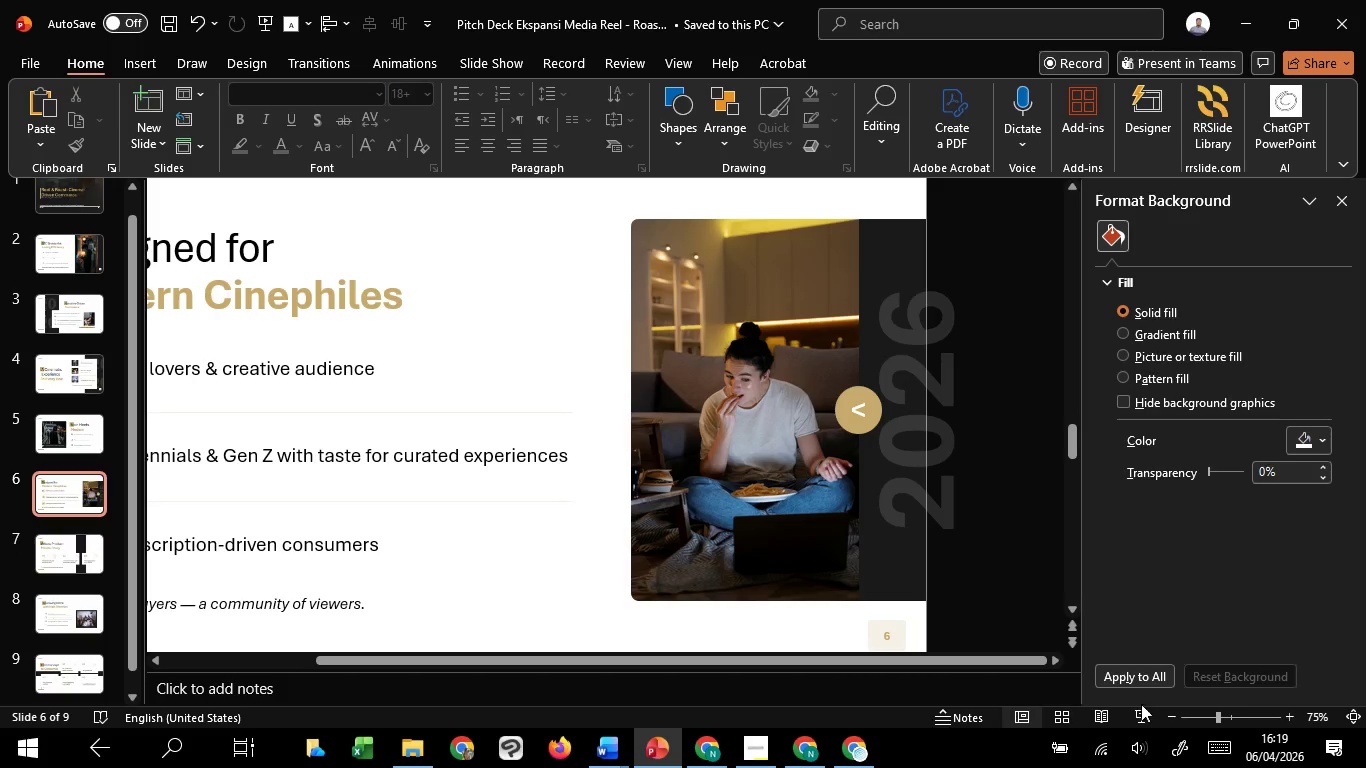 
left_click([1148, 712])
 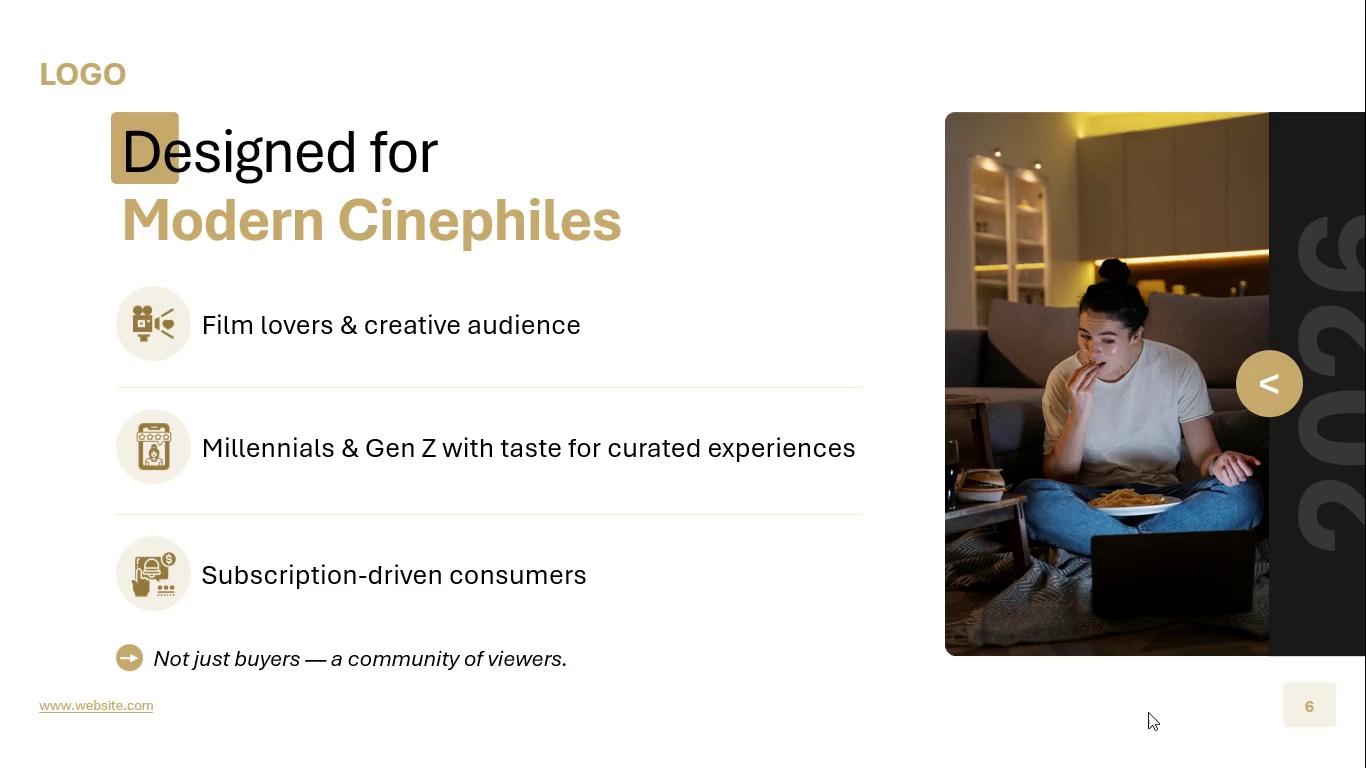 
key(Escape)
 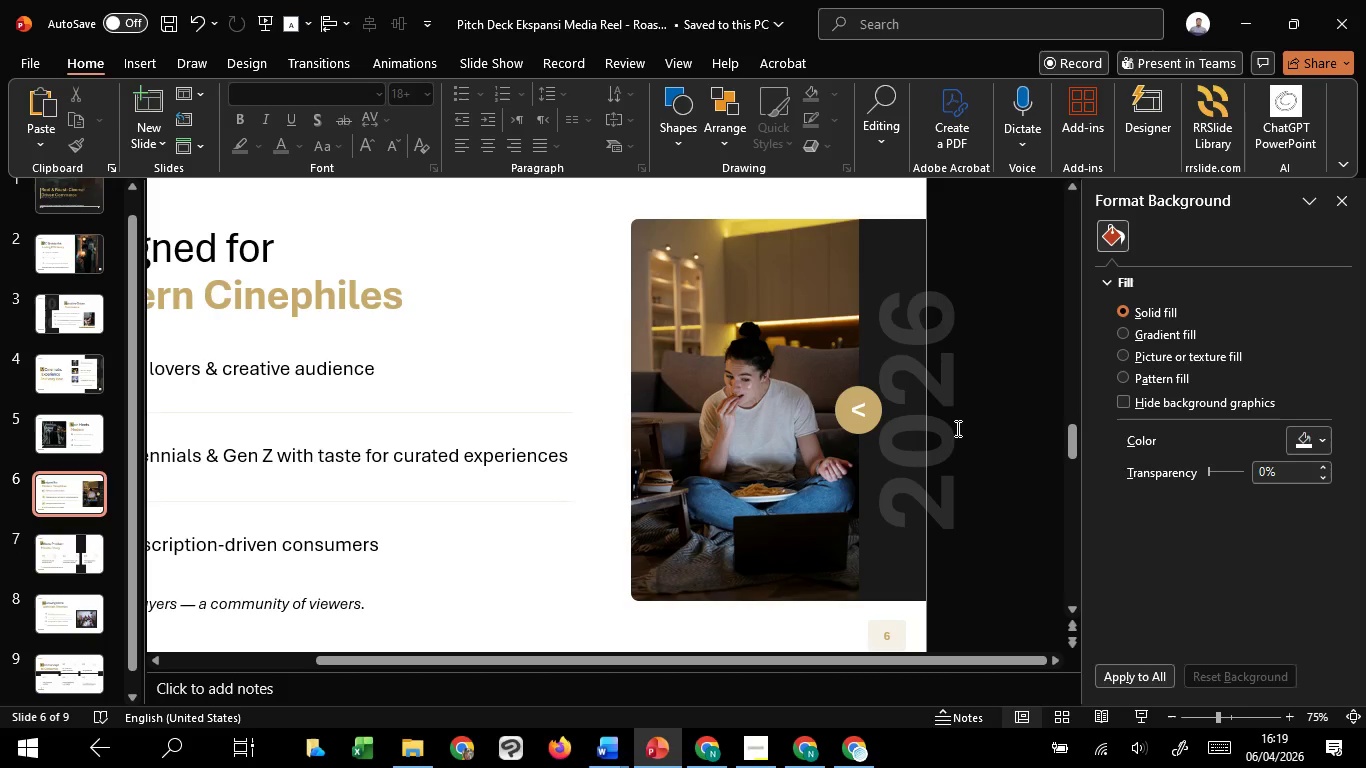 
left_click([956, 428])
 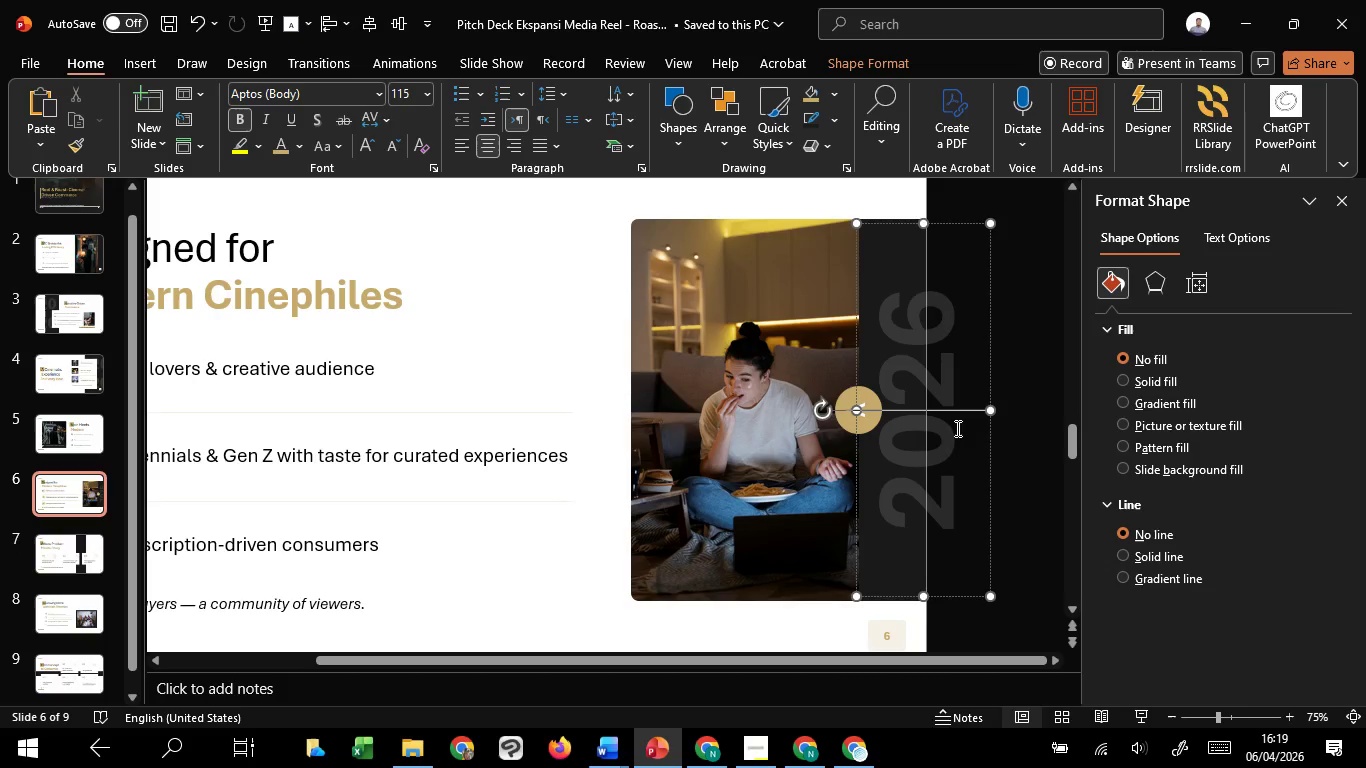 
key(Control+A)
 